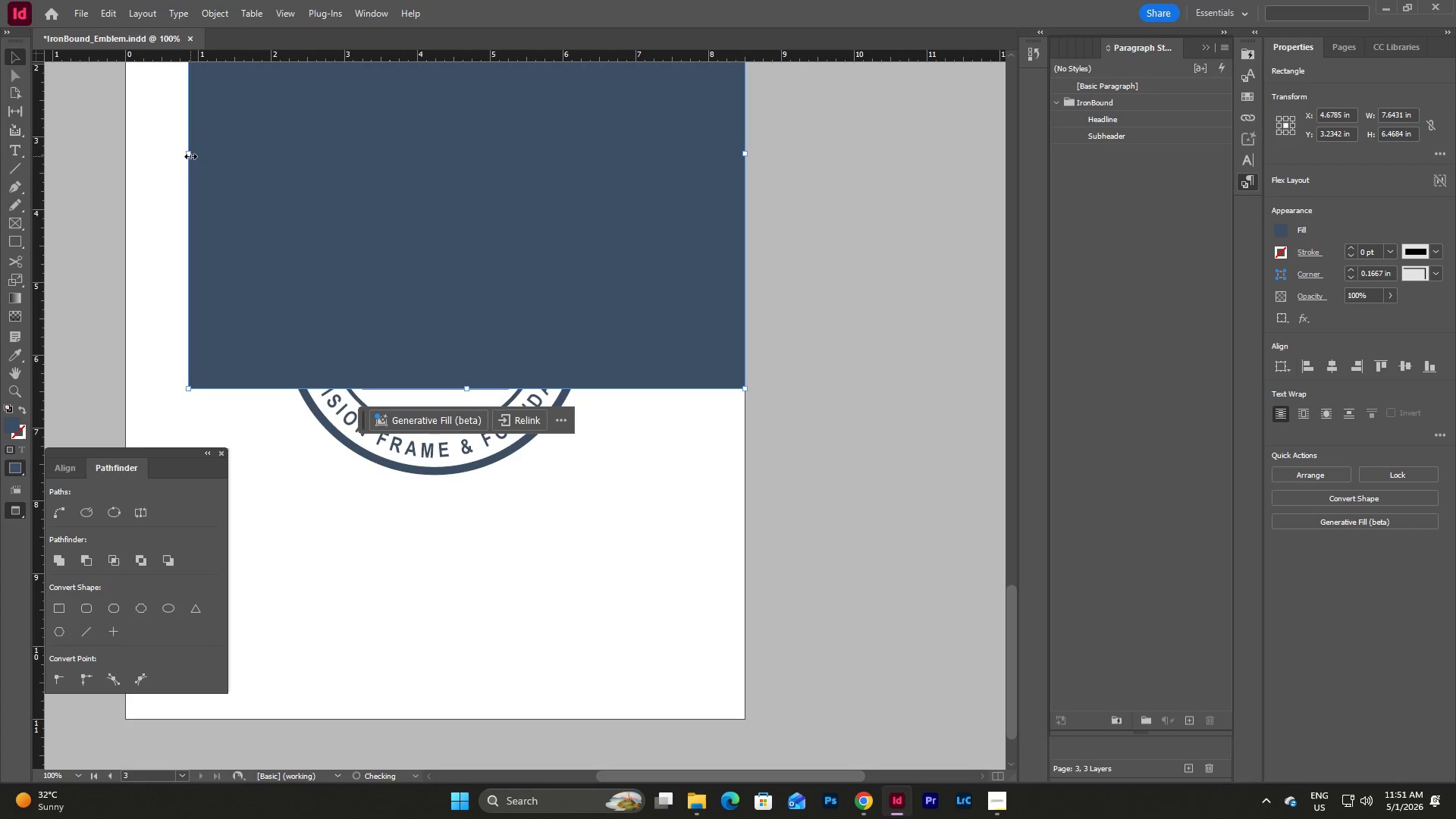 
left_click_drag(start_coordinate=[190, 152], to_coordinate=[129, 206])
 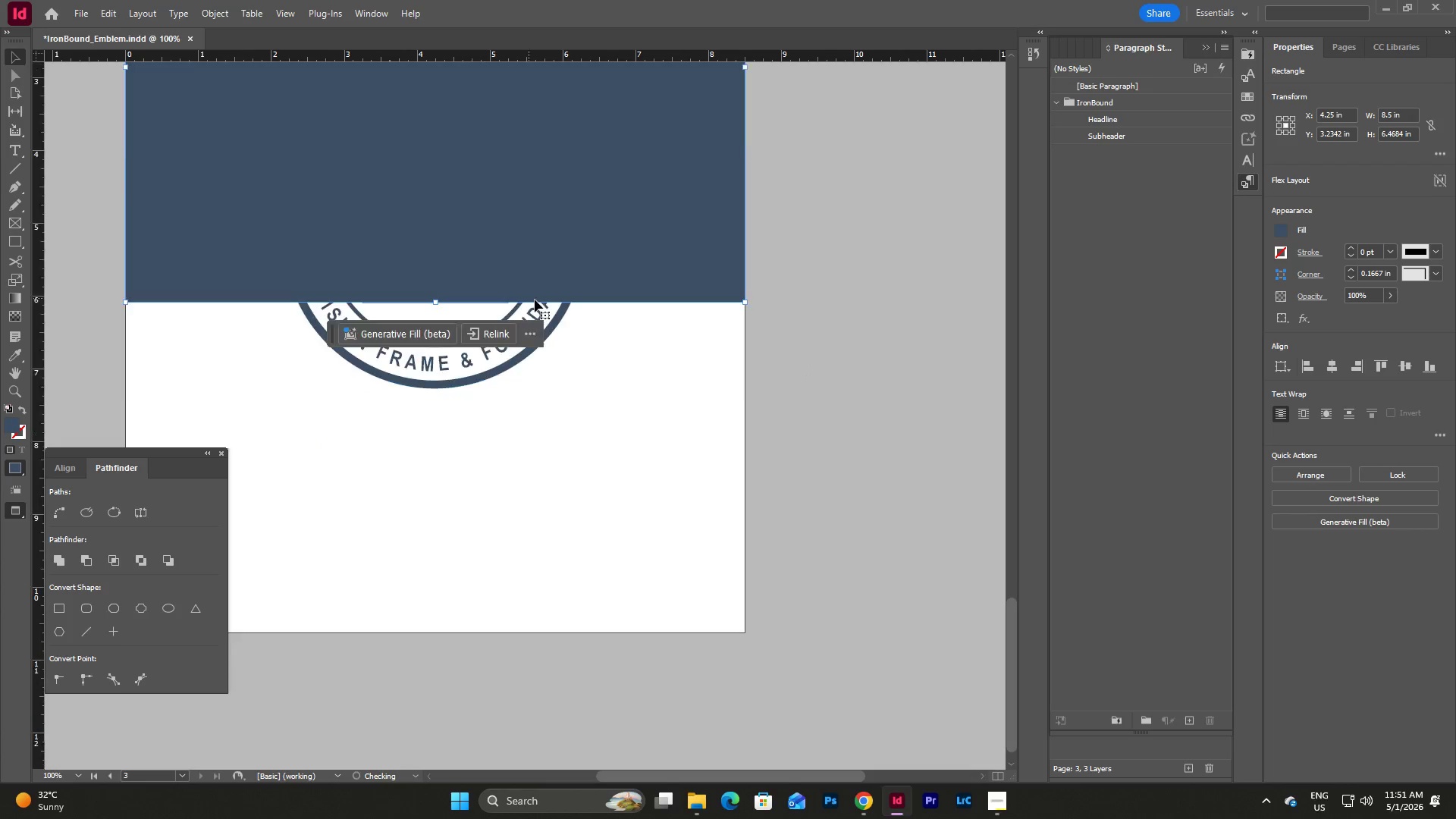 
scroll: coordinate [535, 300], scroll_direction: down, amount: 4.0
 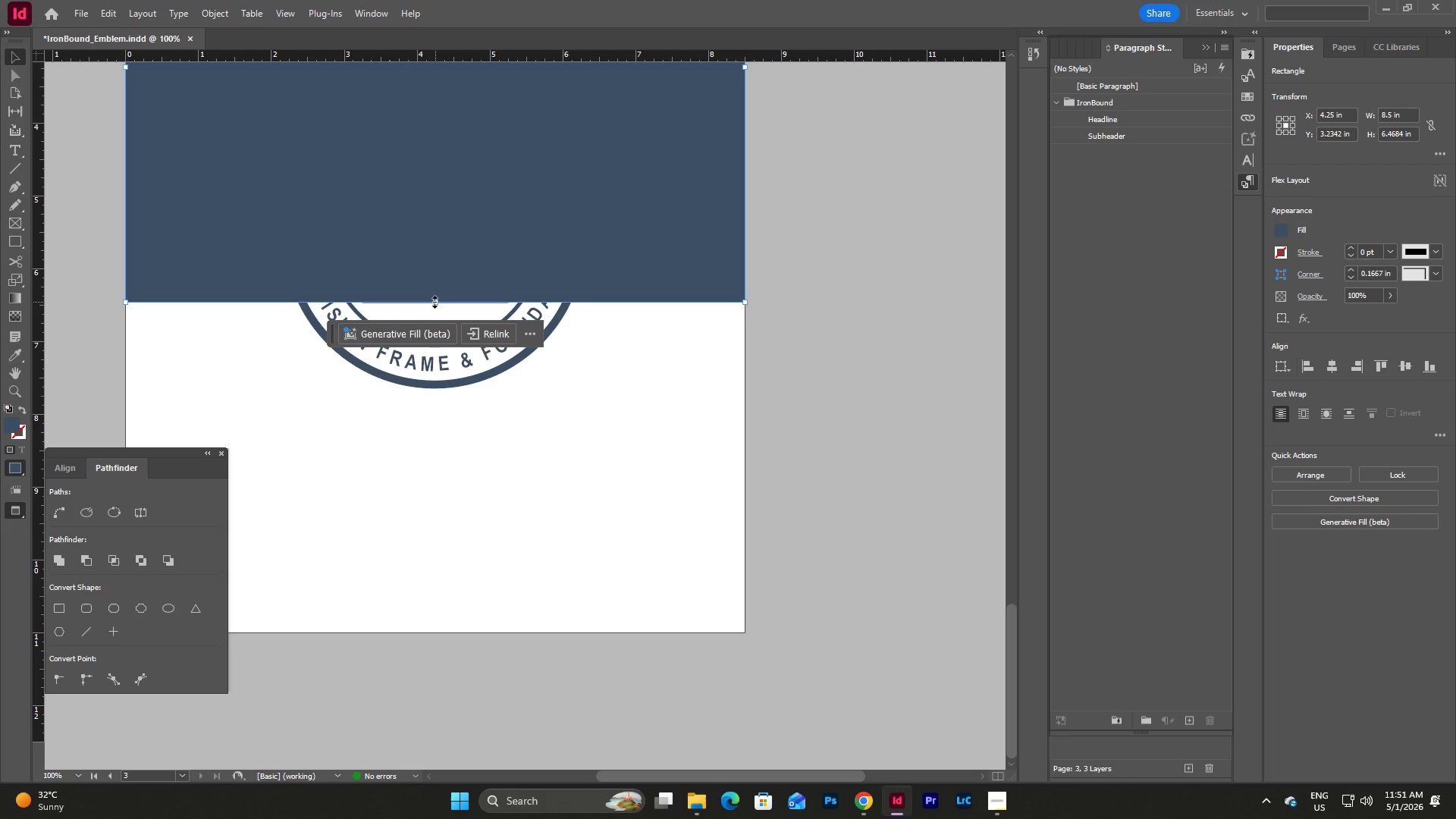 
left_click_drag(start_coordinate=[434, 302], to_coordinate=[541, 631])
 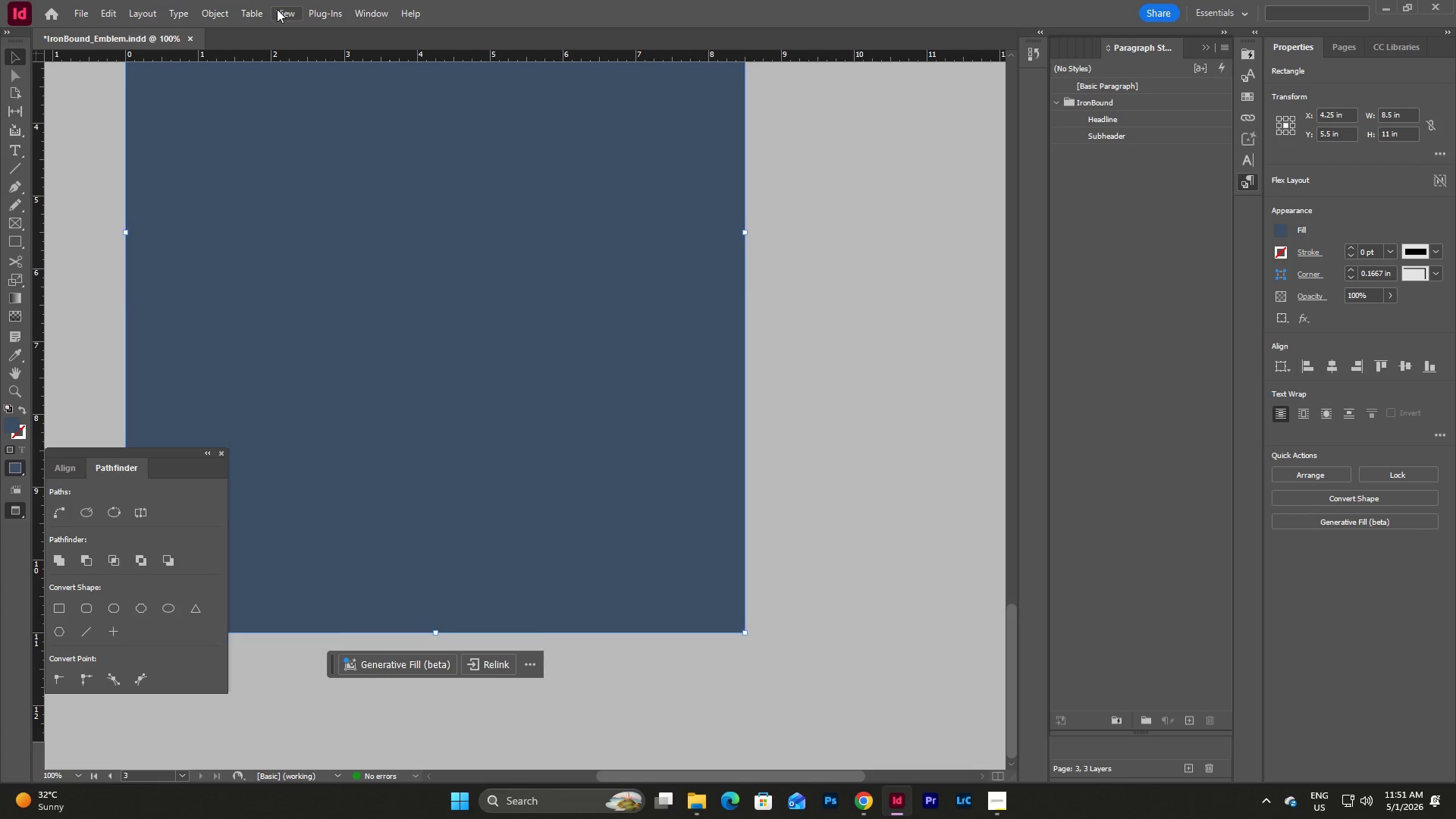 
left_click([215, 14])
 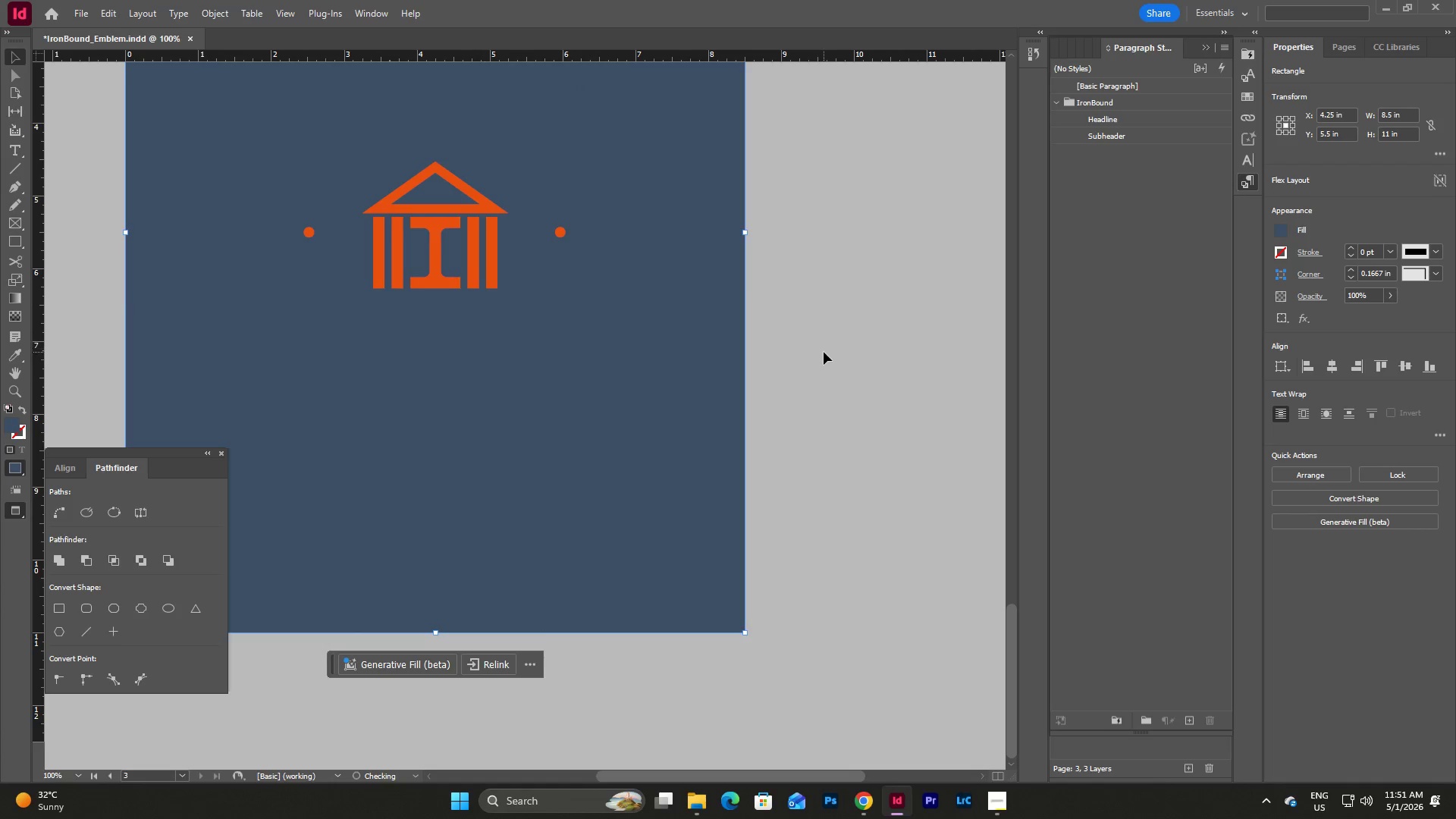 
key(Escape)
 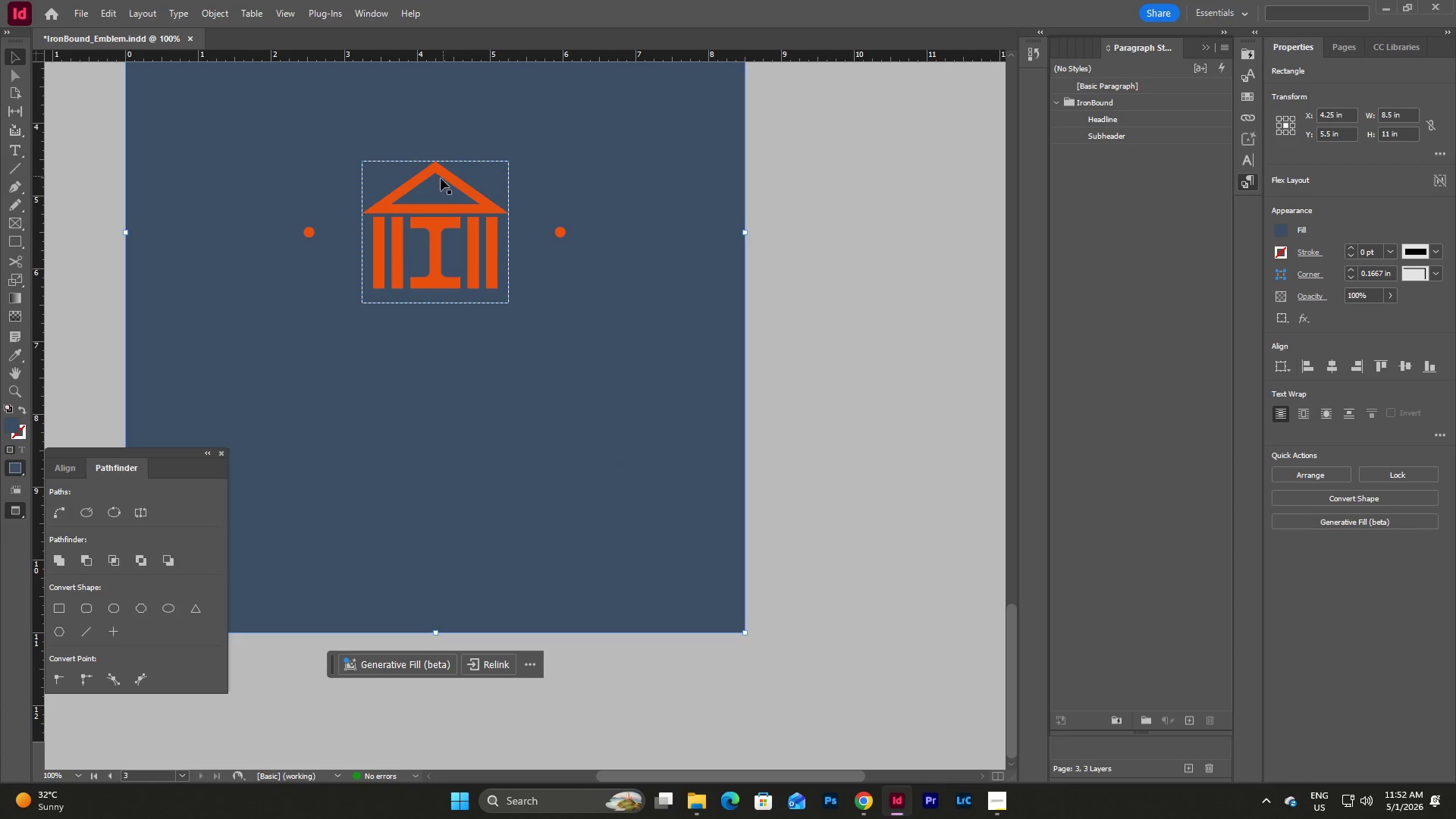 
wait(5.03)
 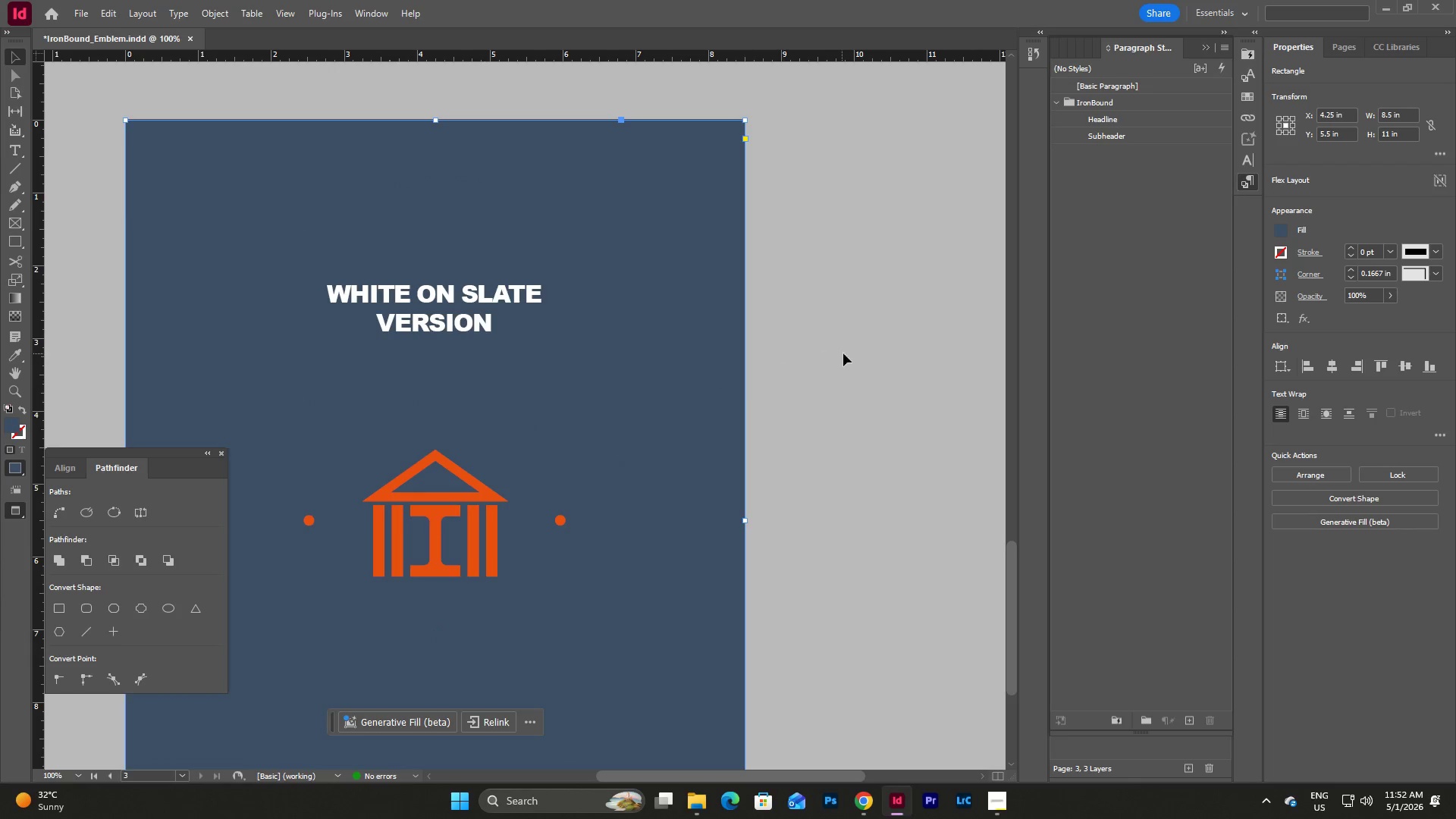 
left_click([858, 359])
 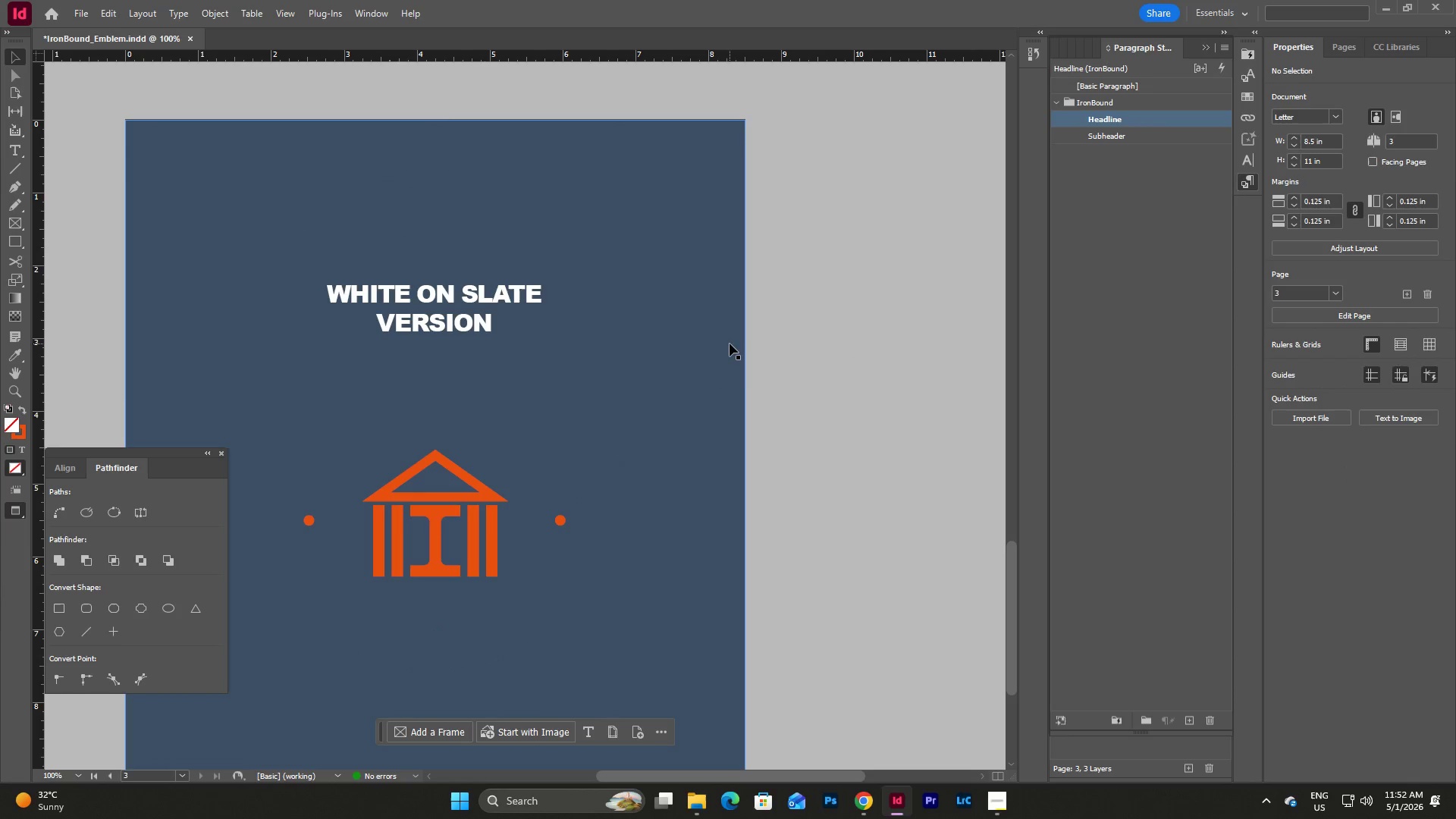 
scroll: coordinate [713, 383], scroll_direction: up, amount: 5.0
 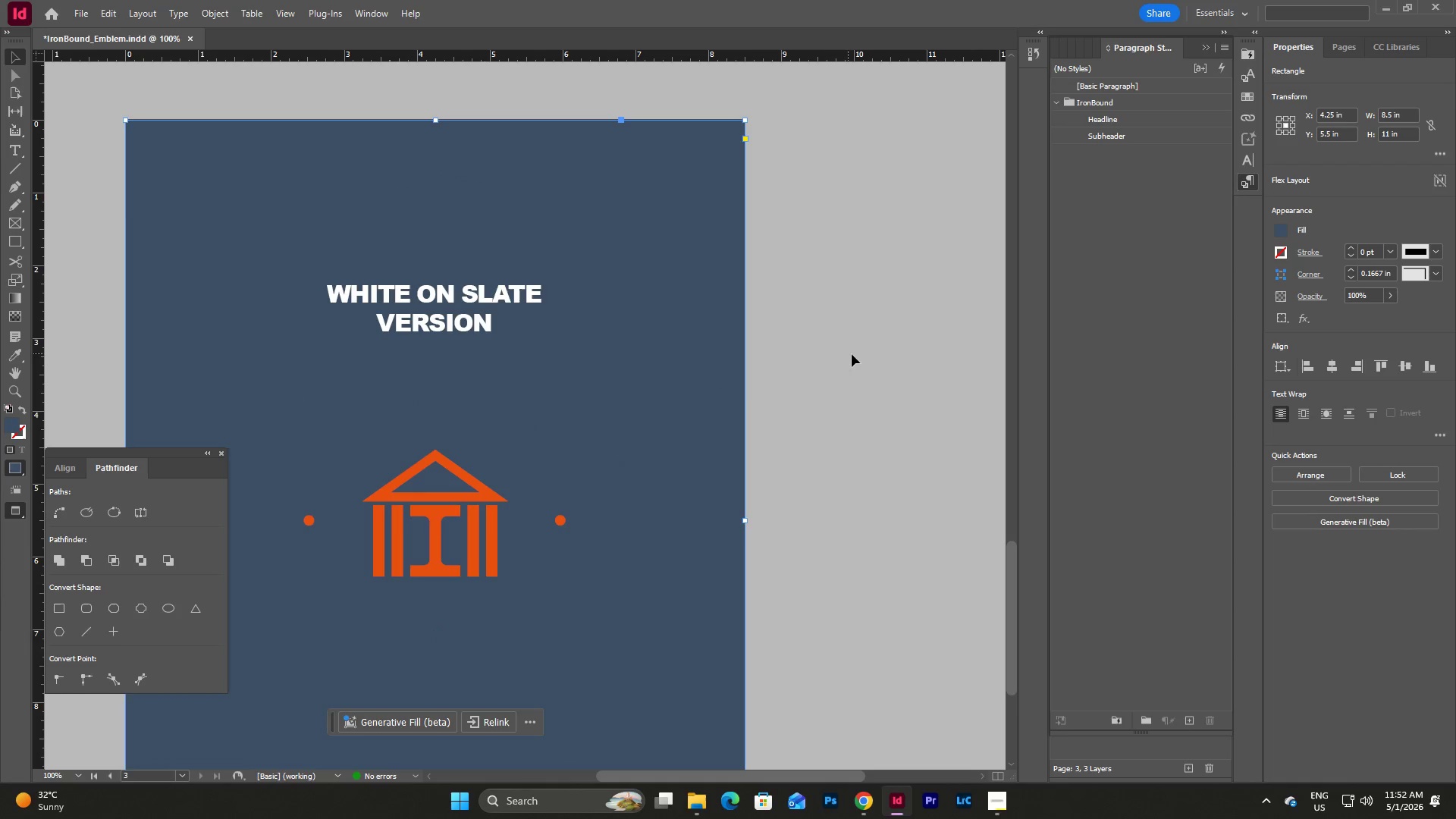 
left_click([661, 206])
 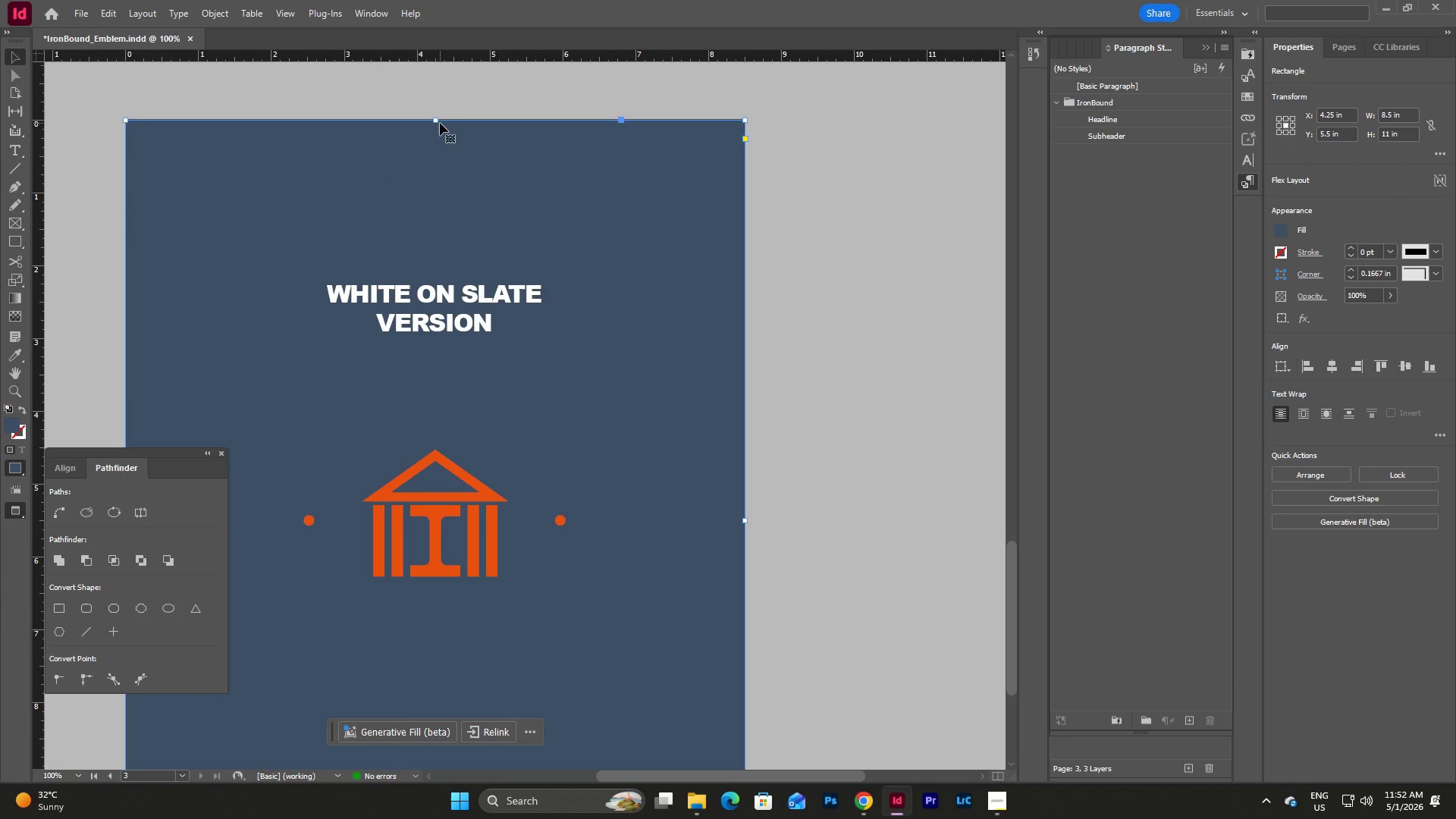 
left_click_drag(start_coordinate=[436, 121], to_coordinate=[484, 679])
 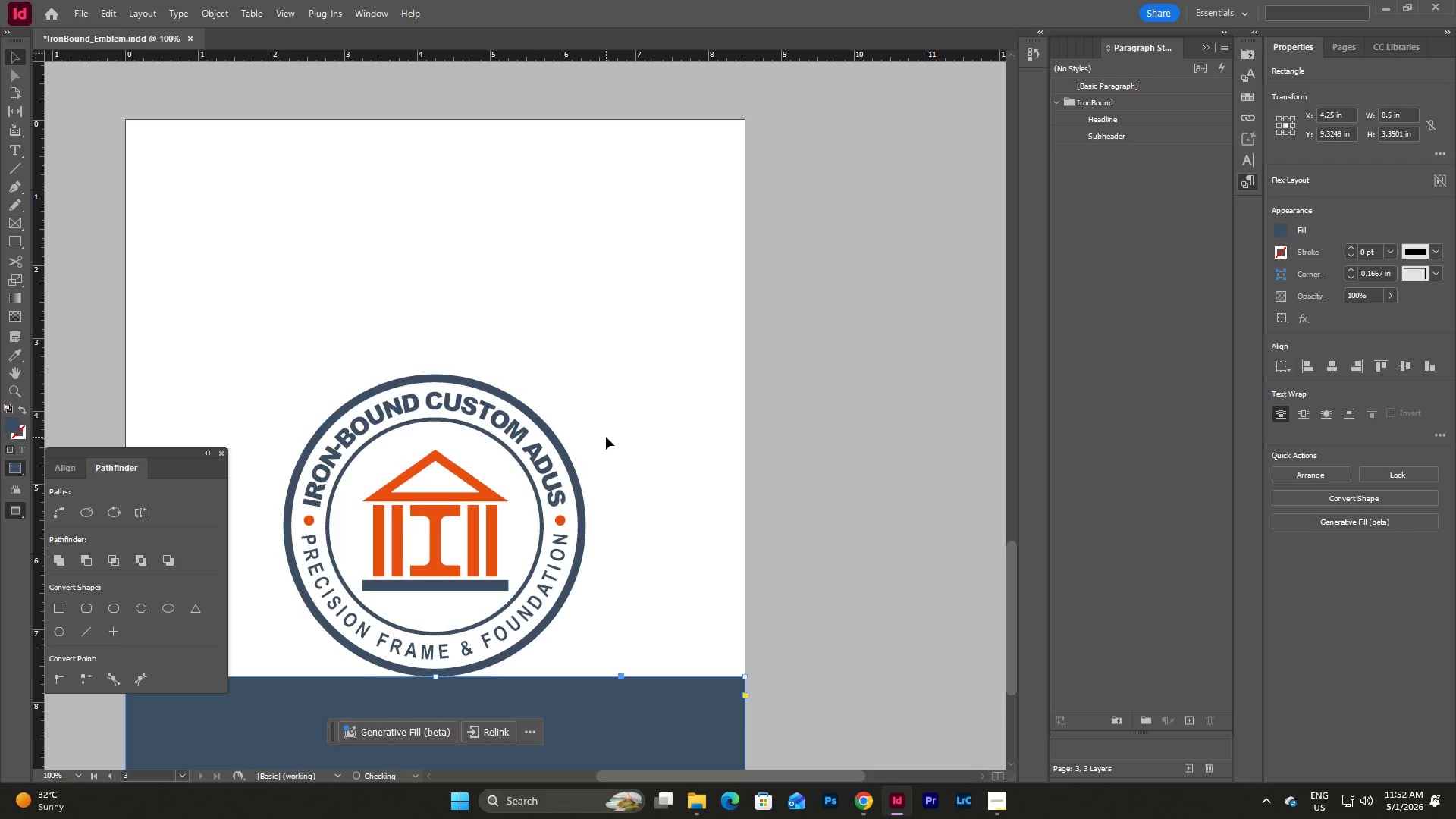 
scroll: coordinate [606, 437], scroll_direction: down, amount: 3.0
 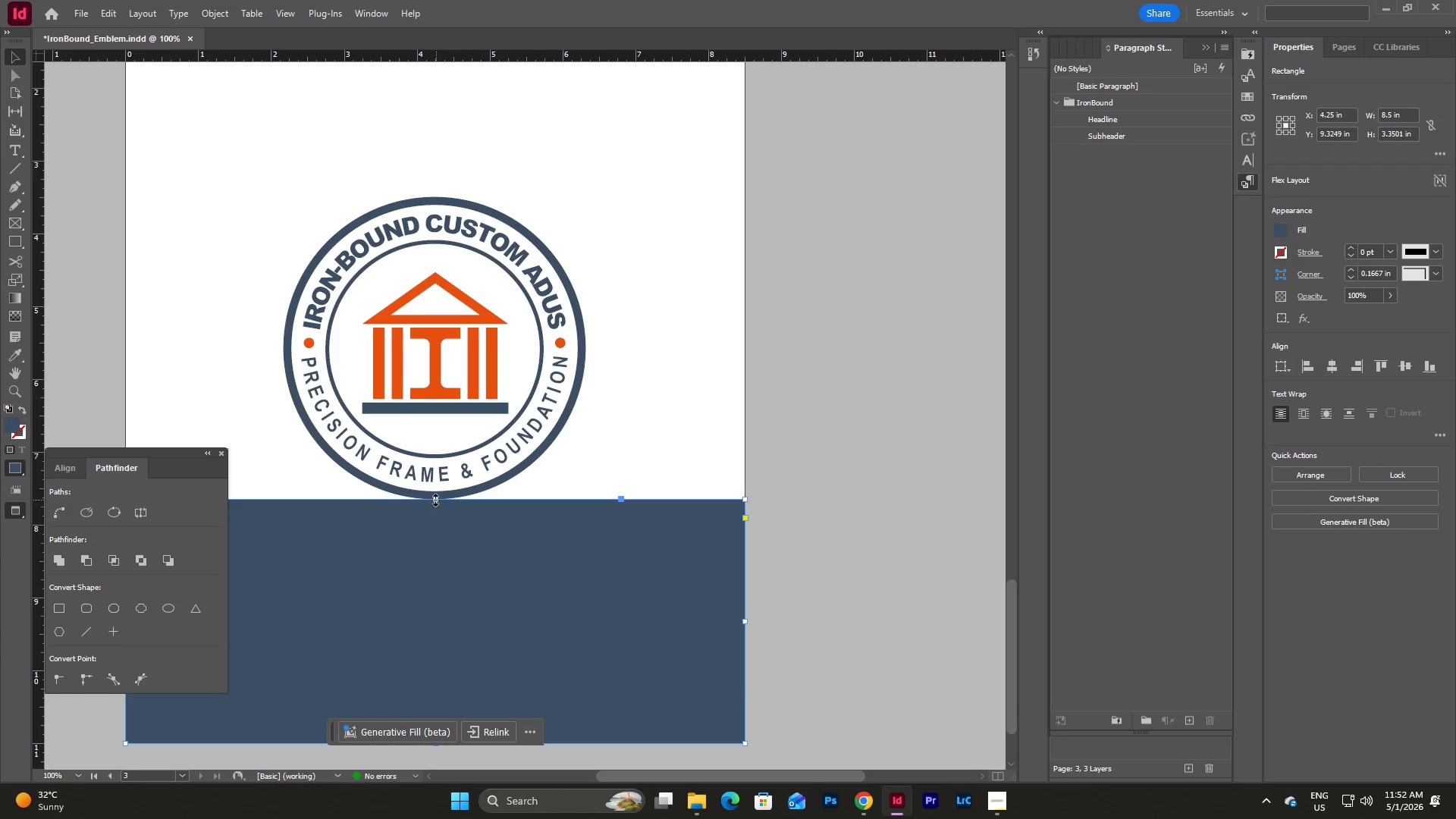 
left_click_drag(start_coordinate=[435, 499], to_coordinate=[435, 538])
 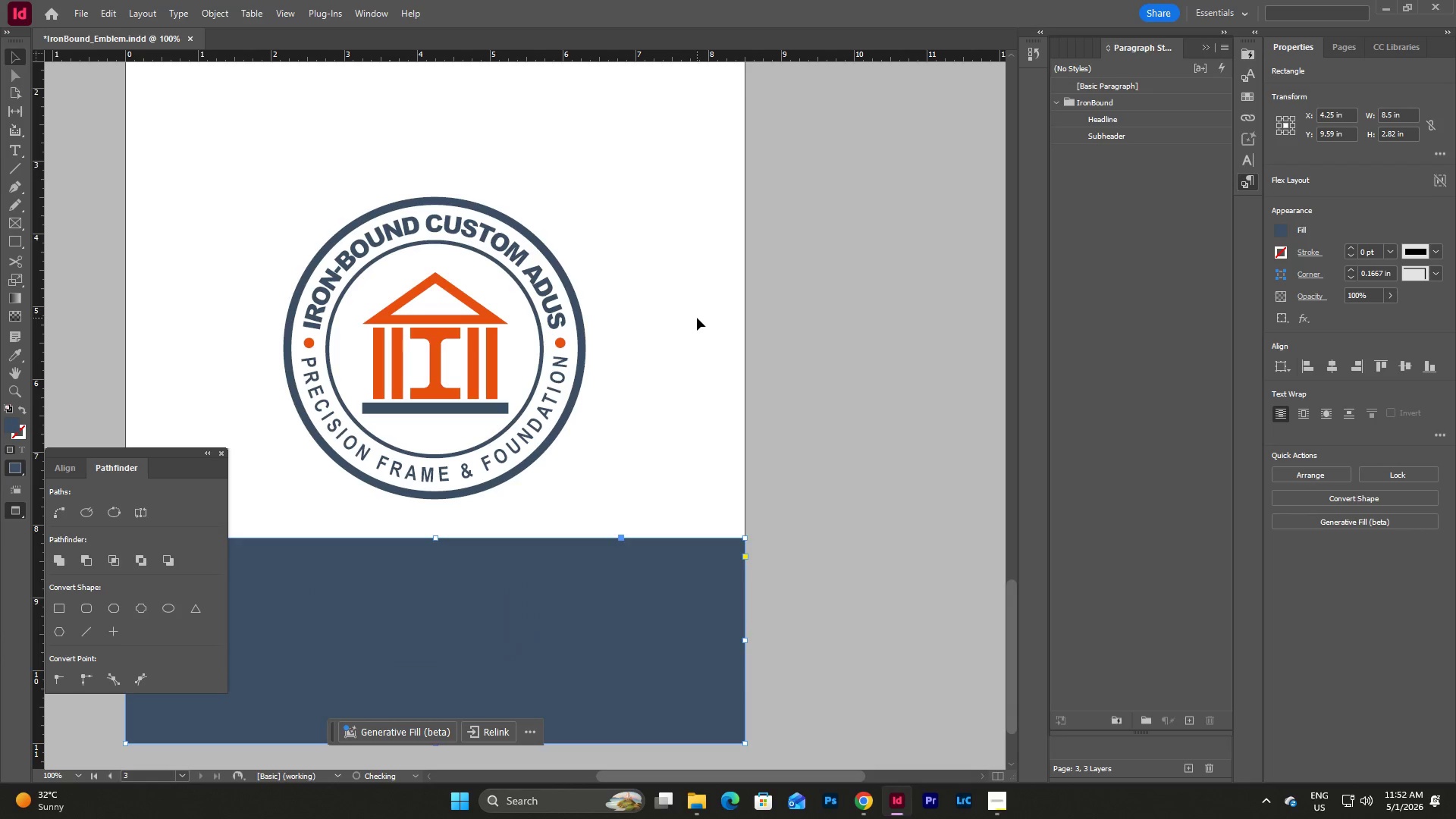 
left_click([697, 318])
 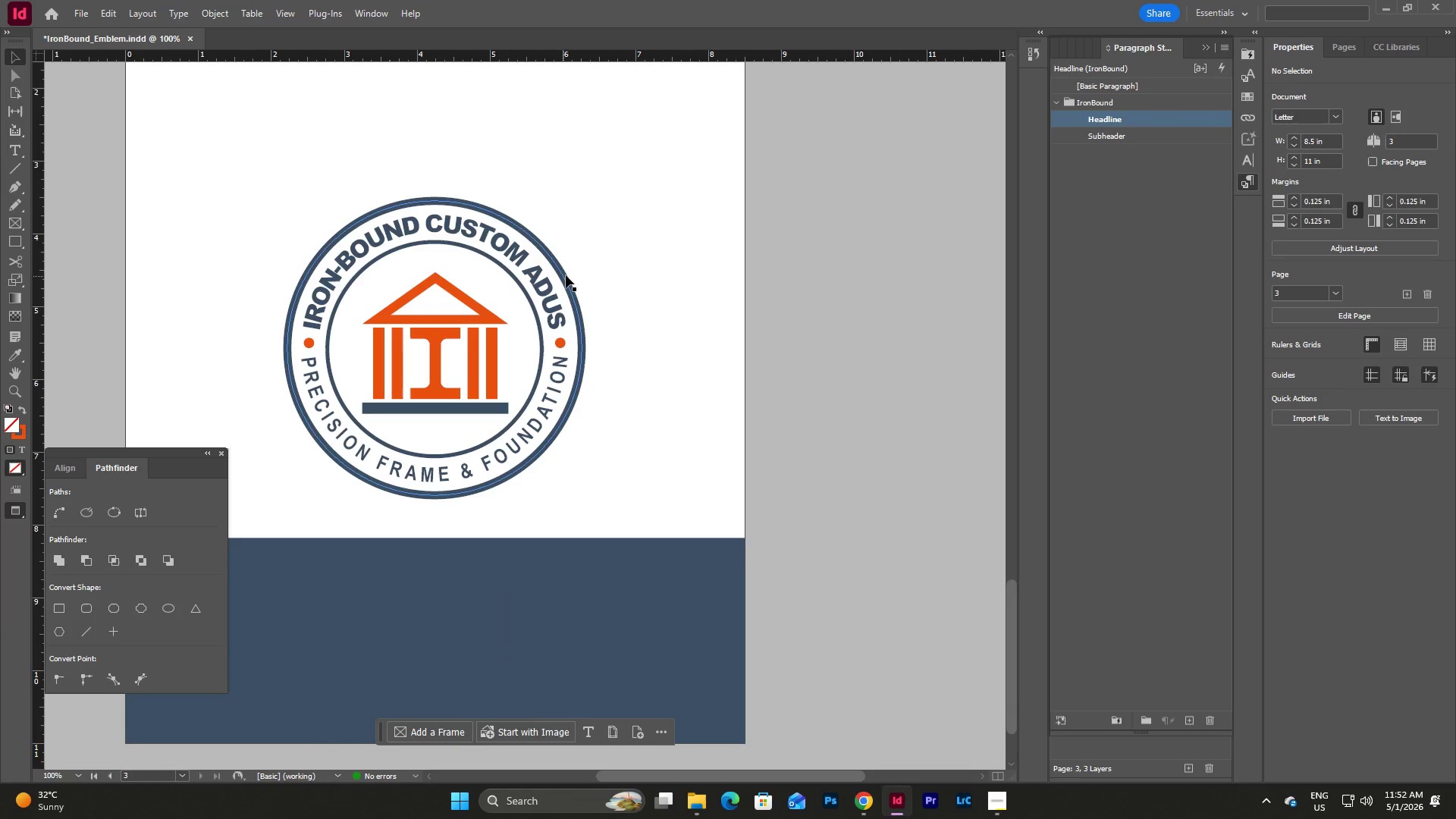 
left_click([565, 275])
 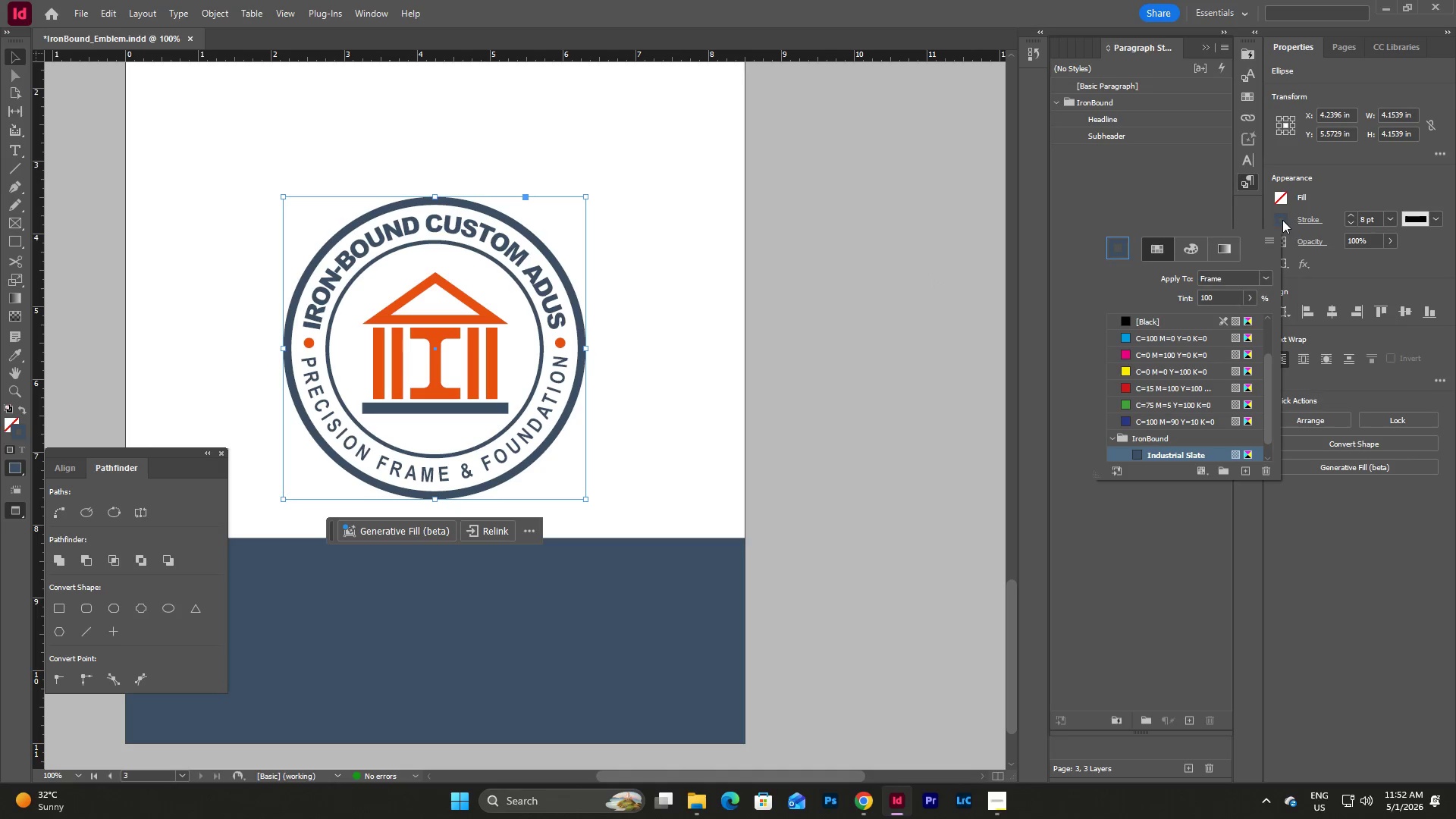 
scroll: coordinate [1172, 356], scroll_direction: up, amount: 4.0
 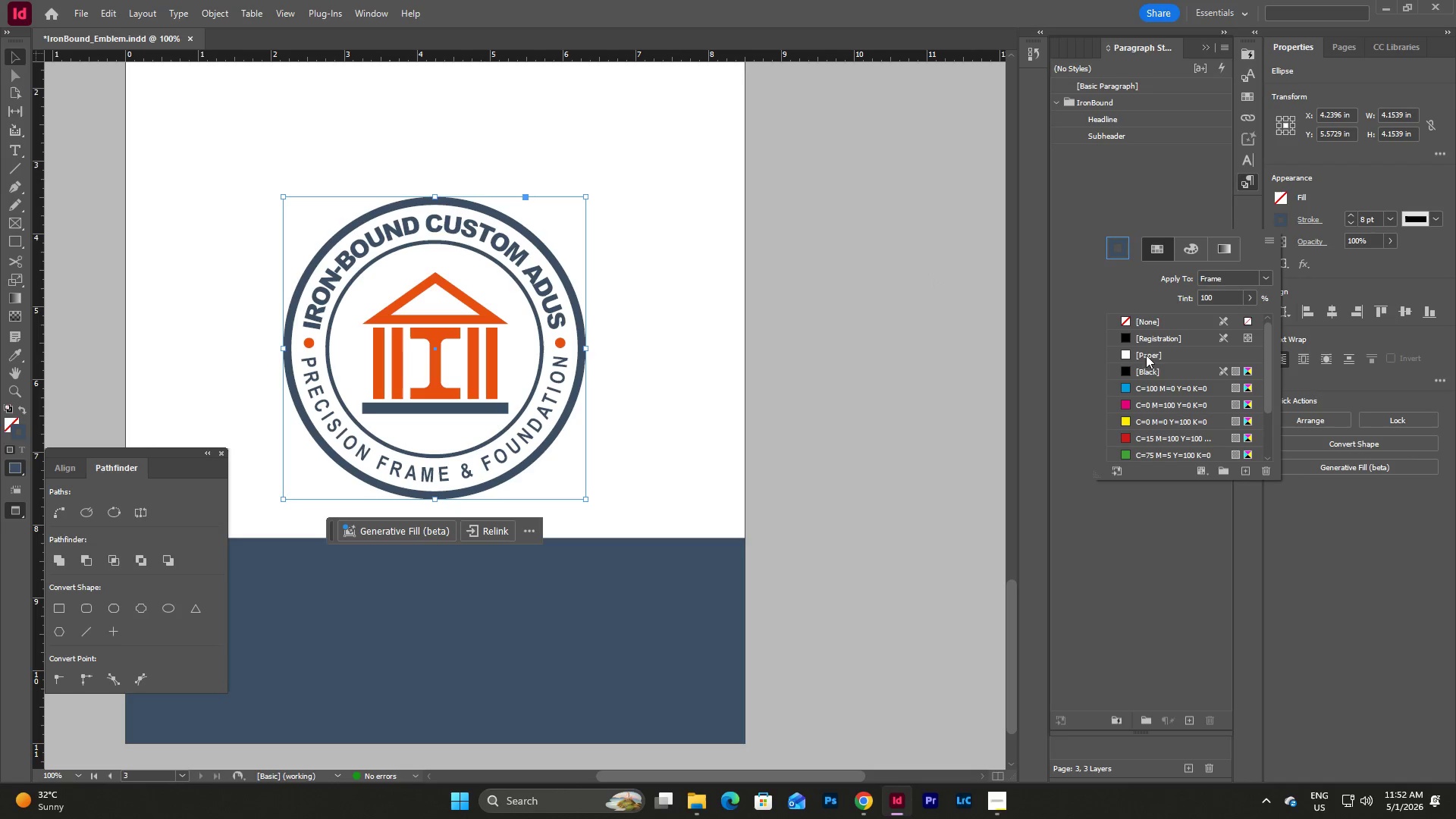 
left_click([1146, 356])
 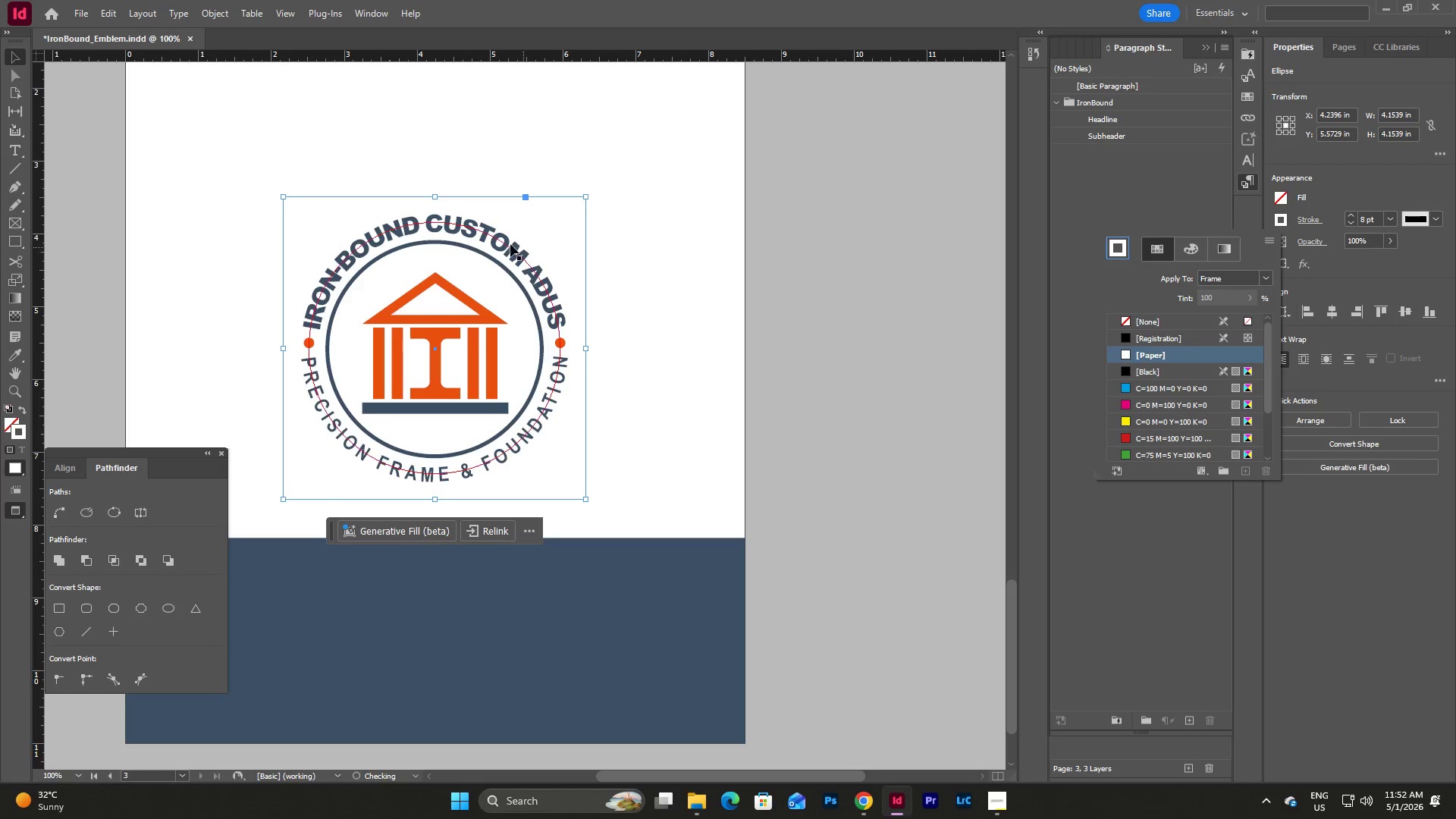 
left_click([499, 240])
 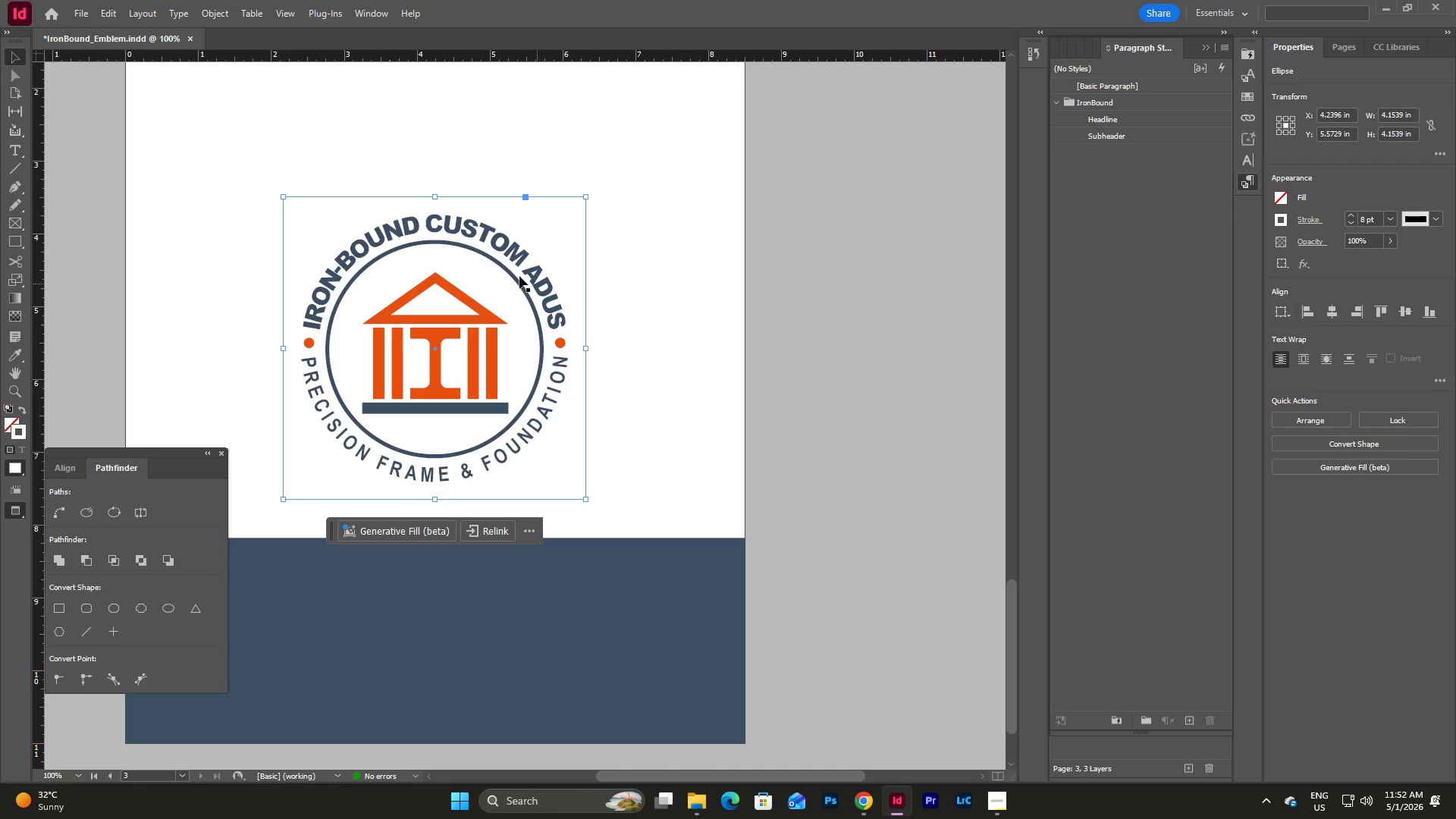 
left_click([484, 234])
 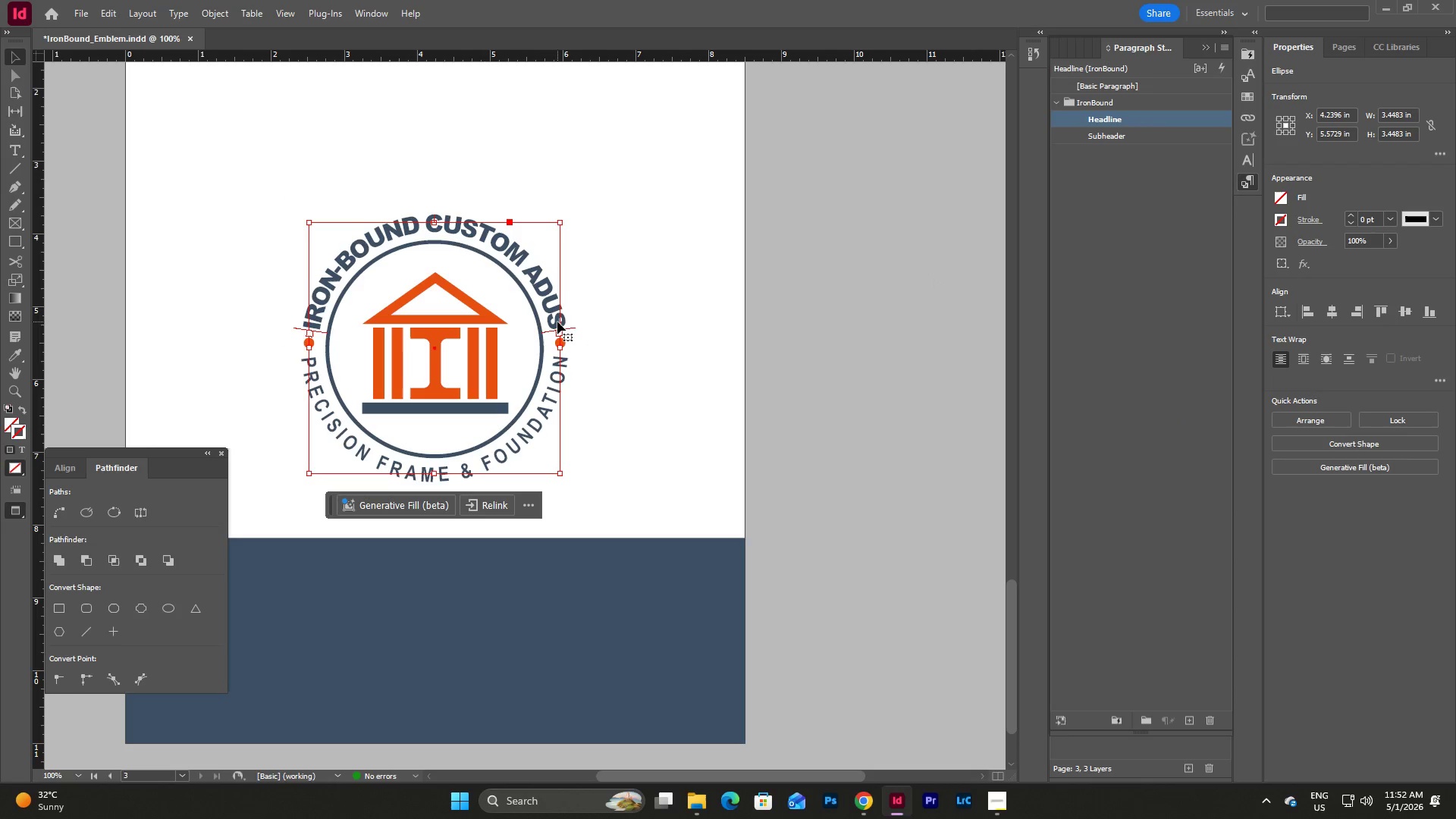 
double_click([557, 322])
 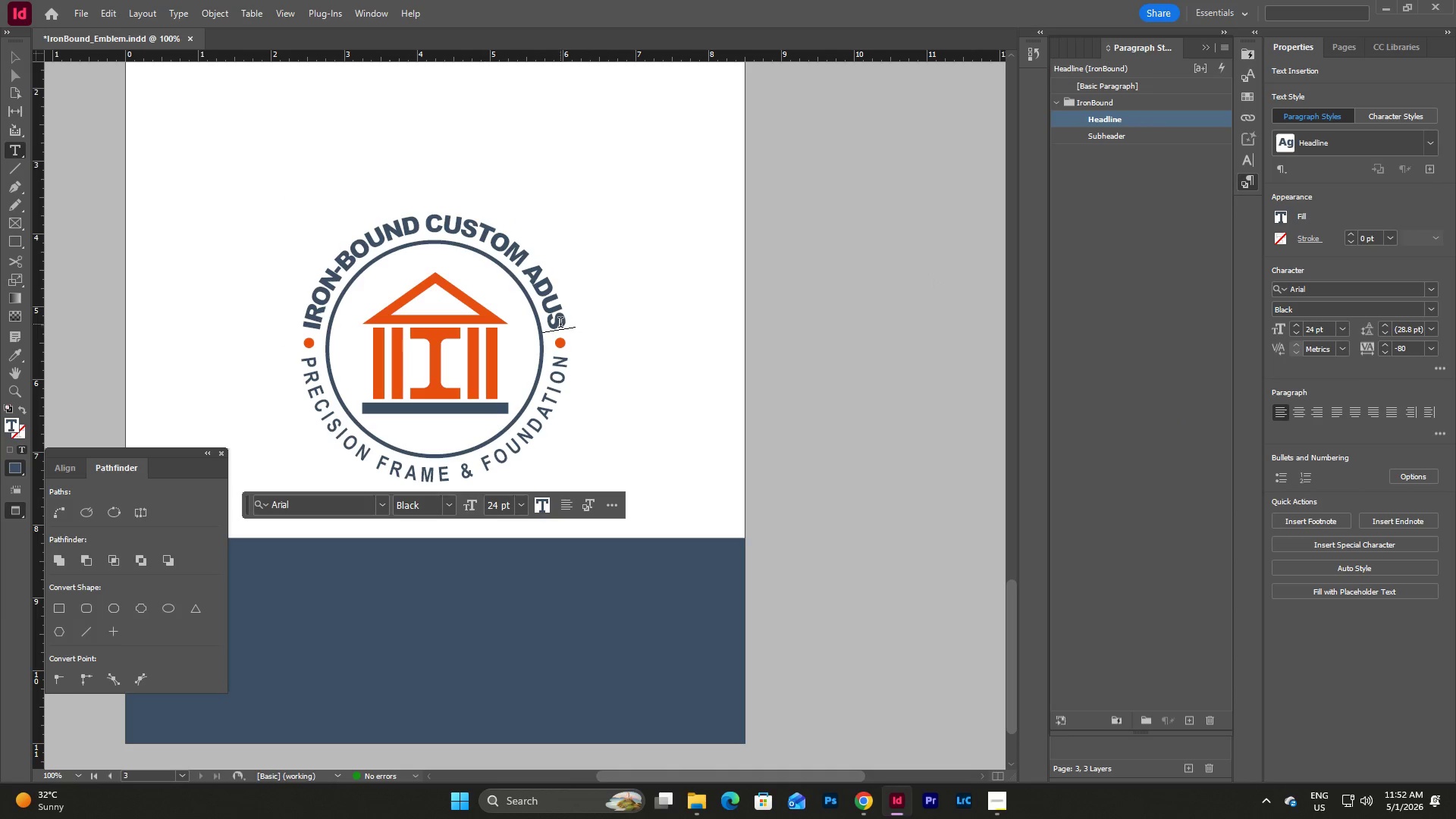 
left_click_drag(start_coordinate=[560, 324], to_coordinate=[305, 327])
 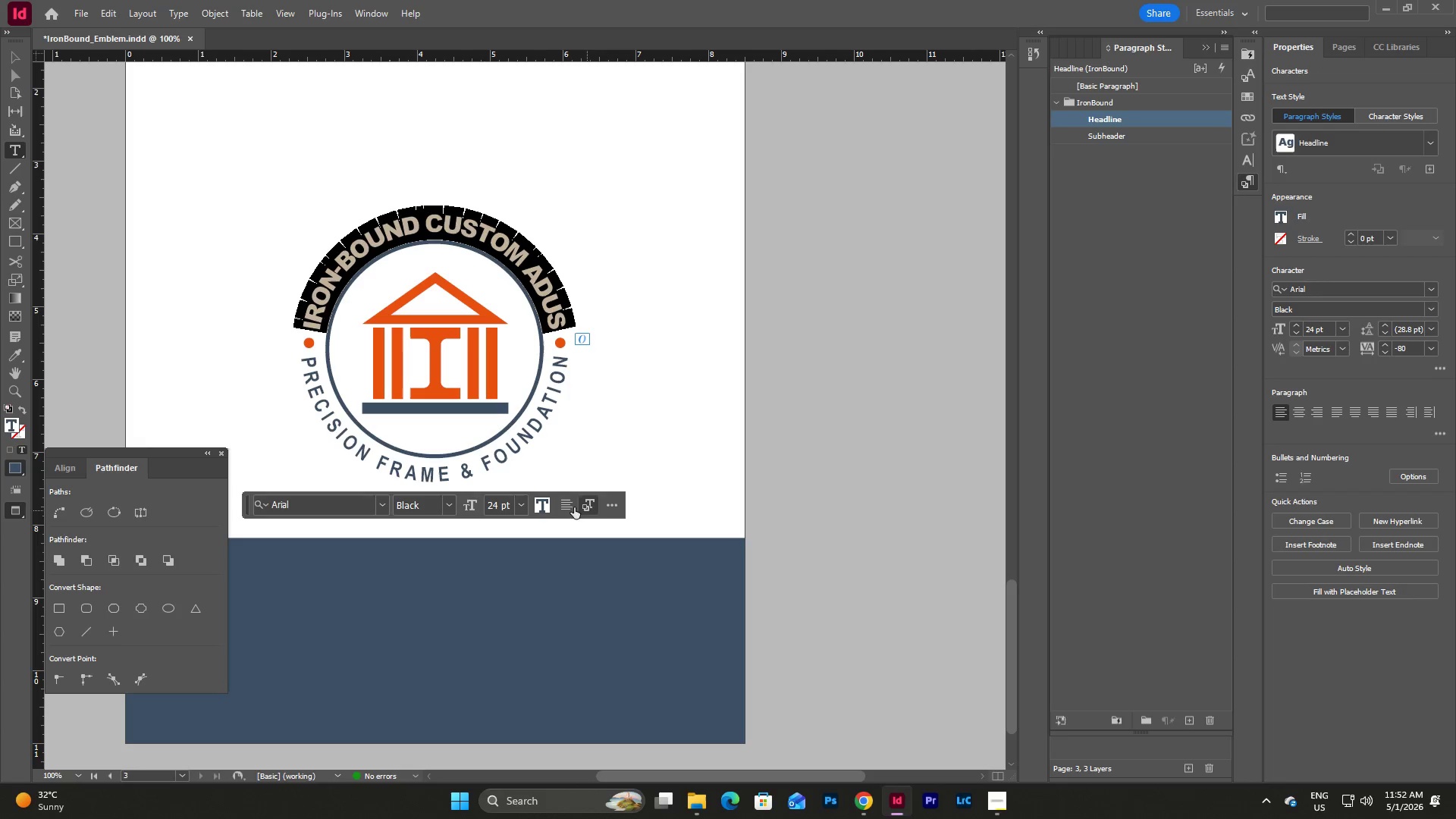 
left_click([545, 507])
 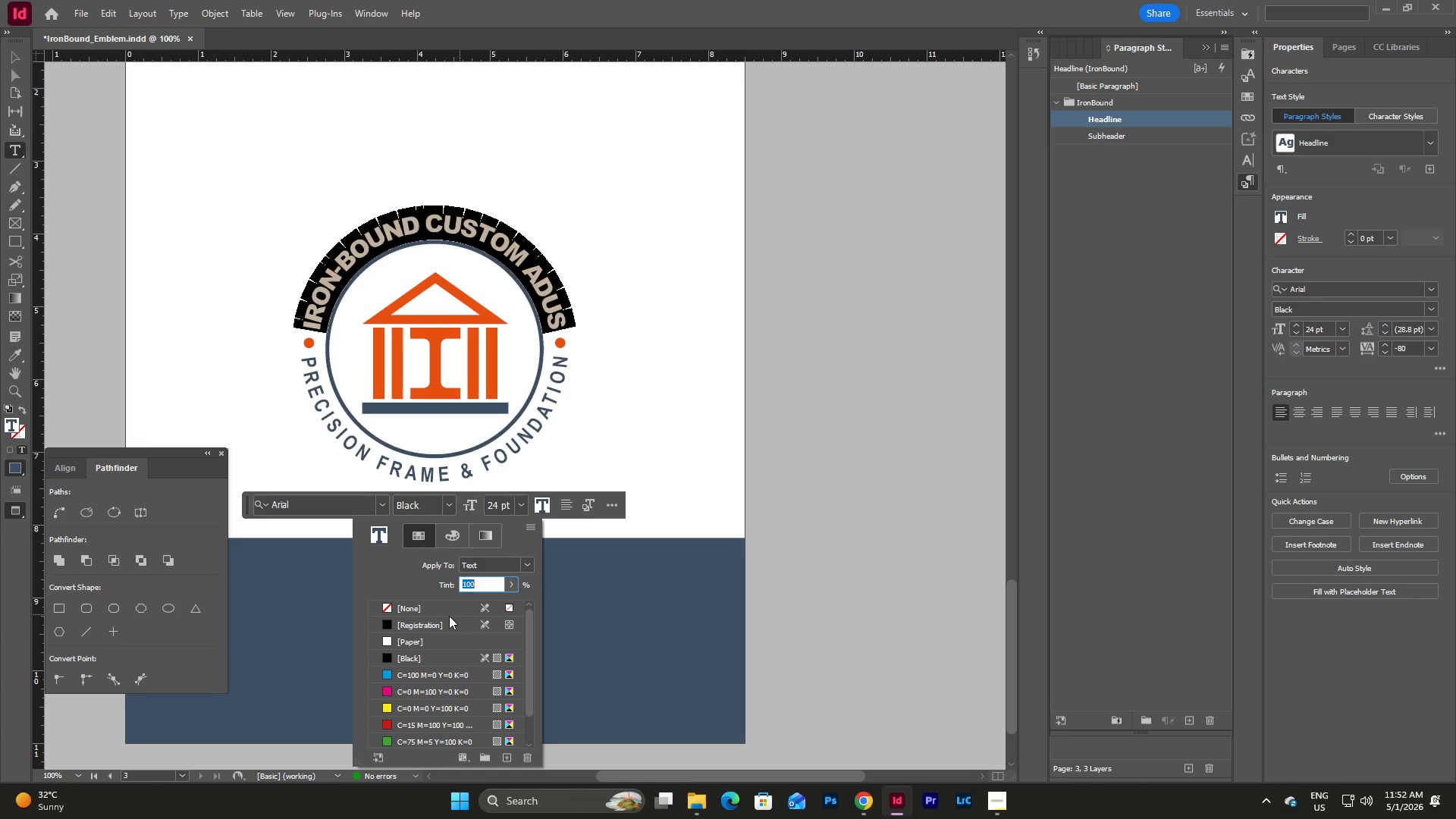 
left_click([428, 644])
 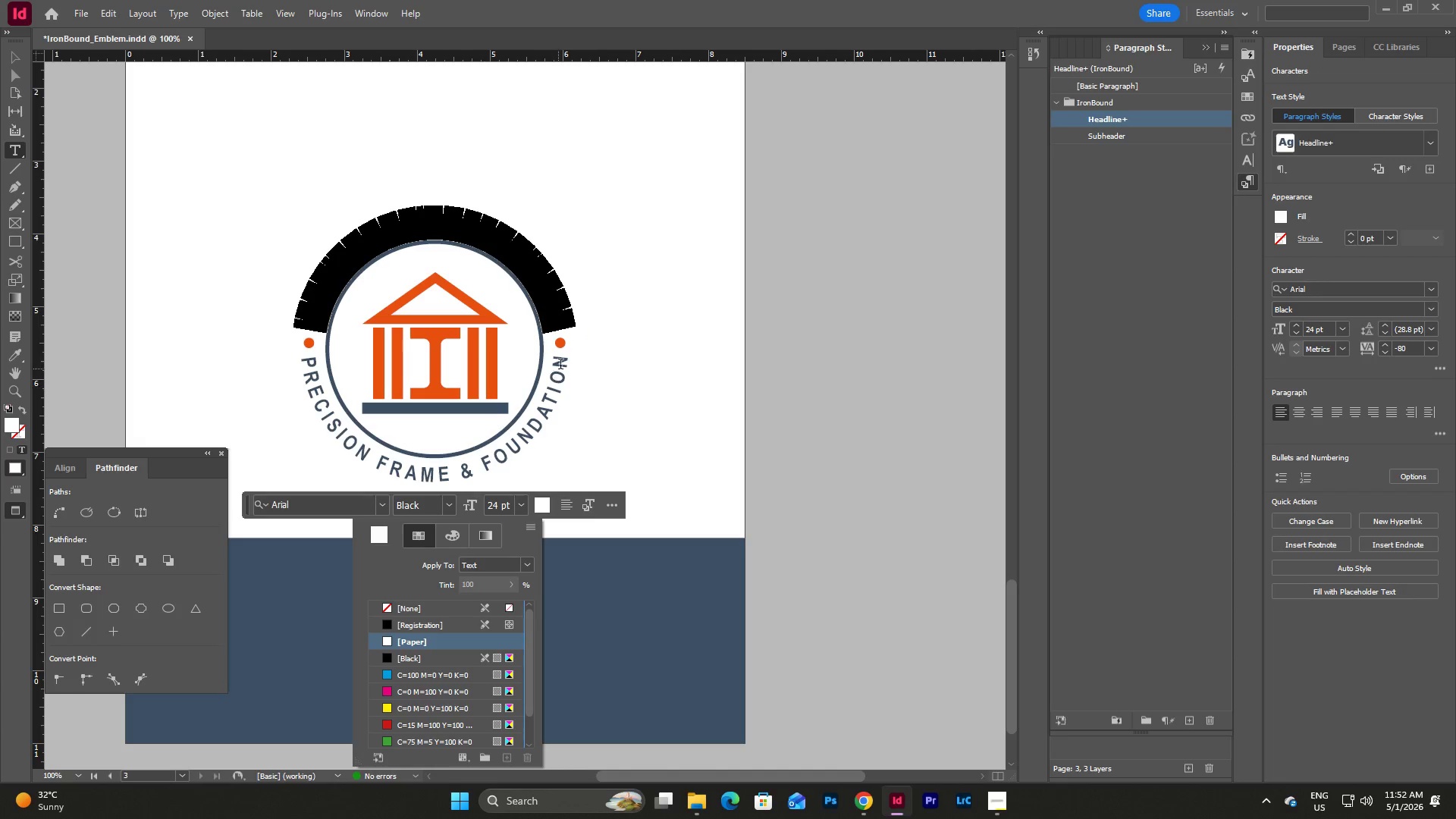 
left_click_drag(start_coordinate=[564, 361], to_coordinate=[557, 378])
 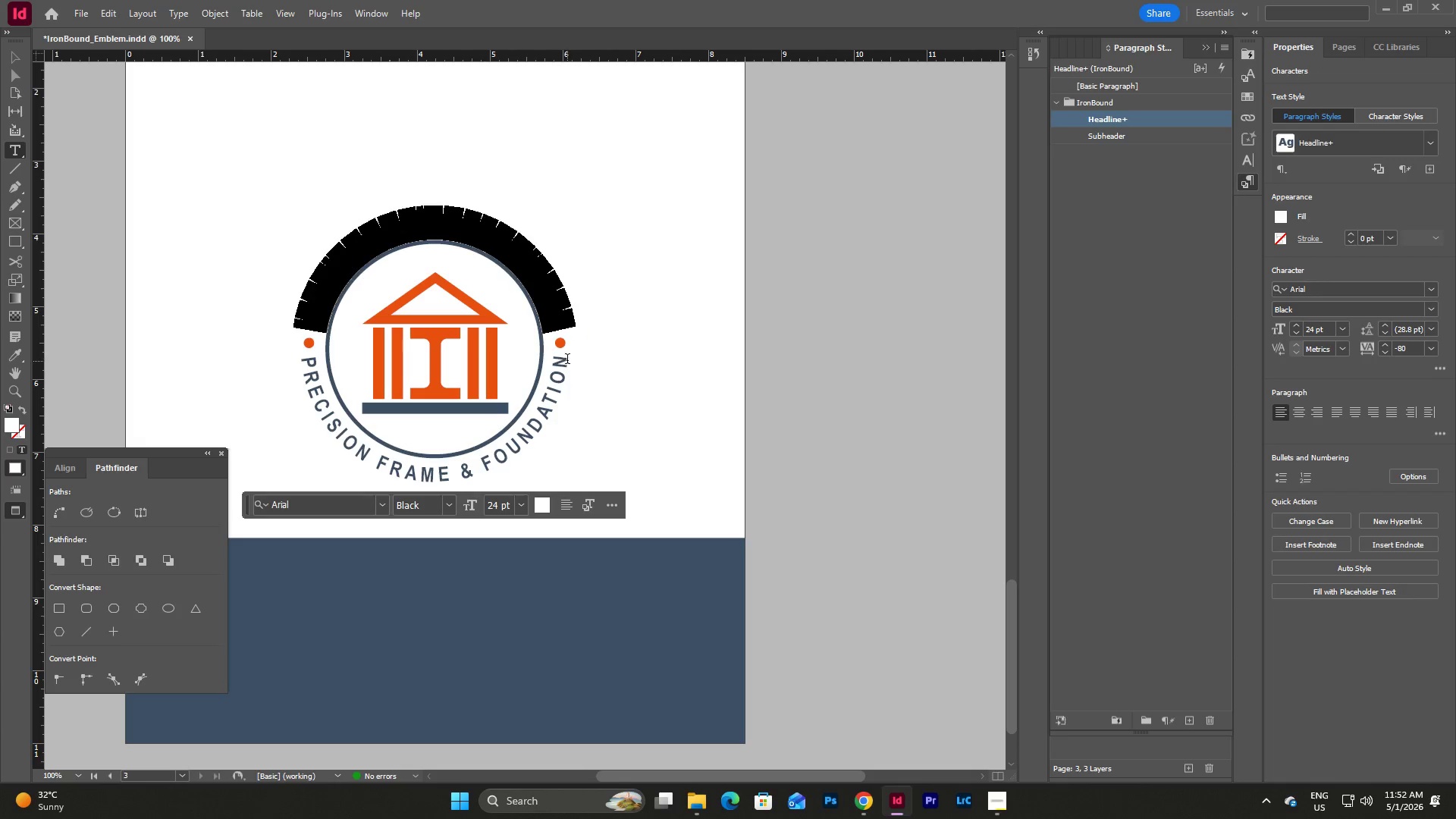 
left_click_drag(start_coordinate=[567, 360], to_coordinate=[293, 359])
 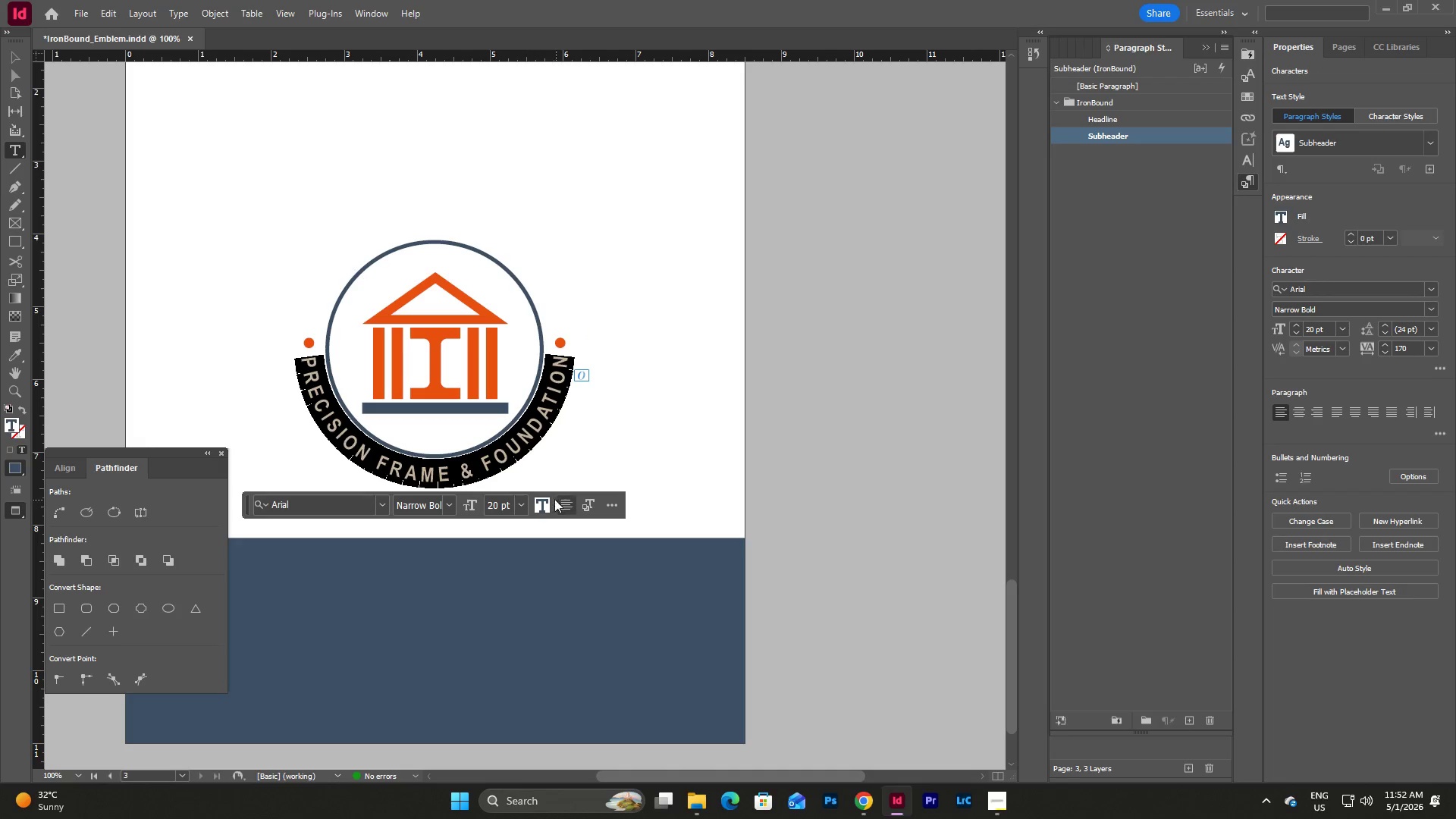 
left_click([542, 501])
 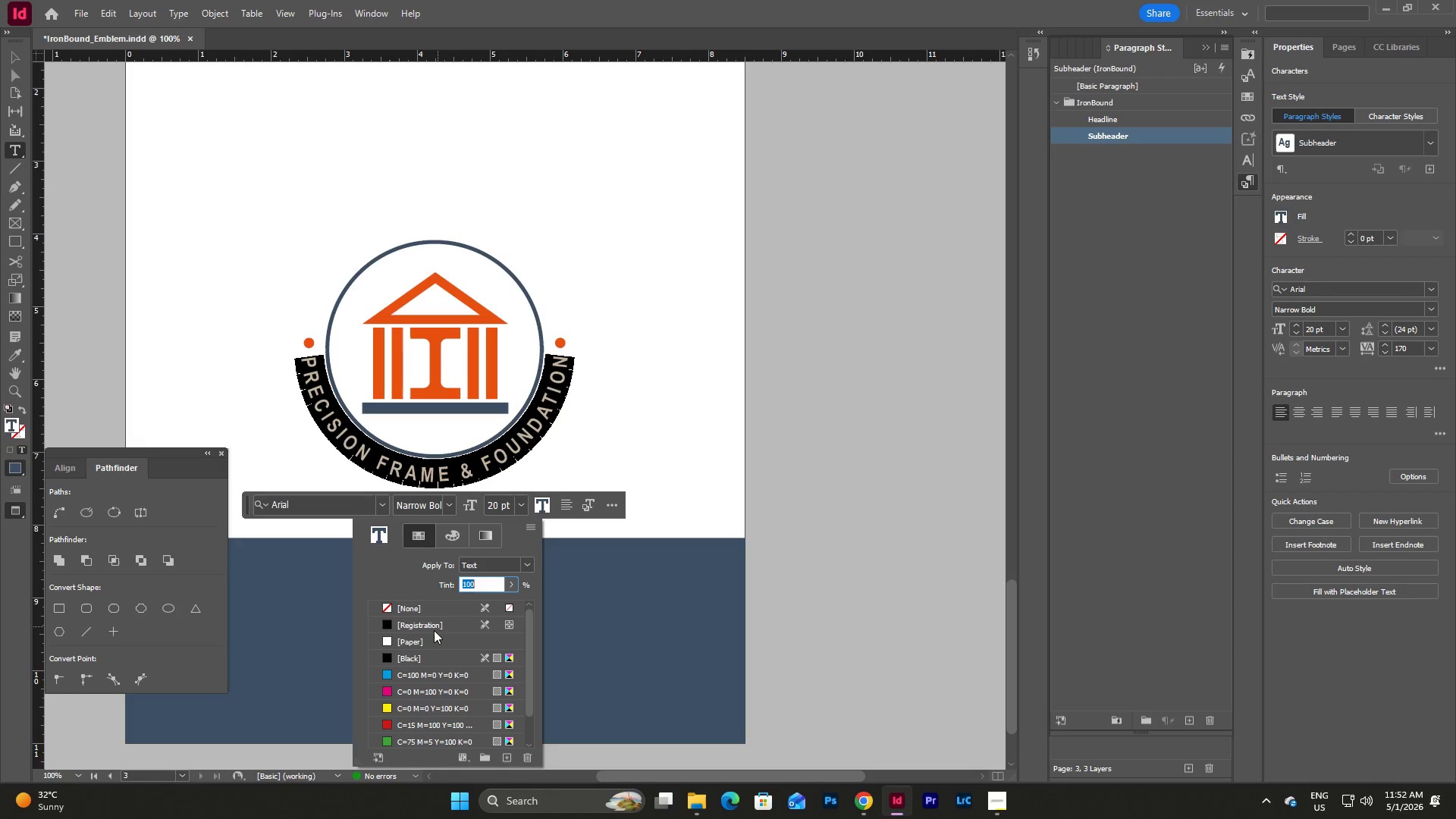 
left_click([423, 644])
 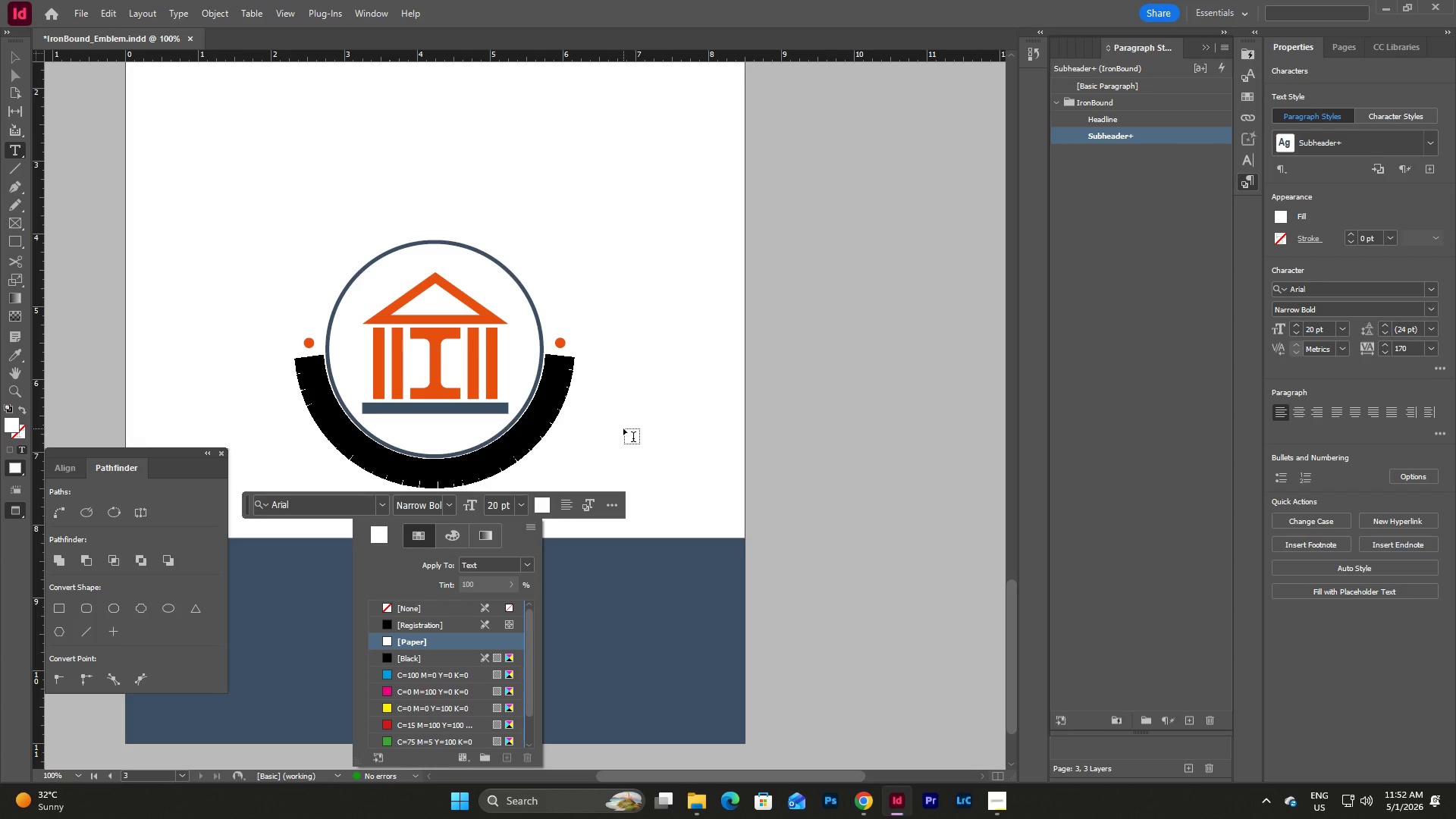 
key(Escape)
 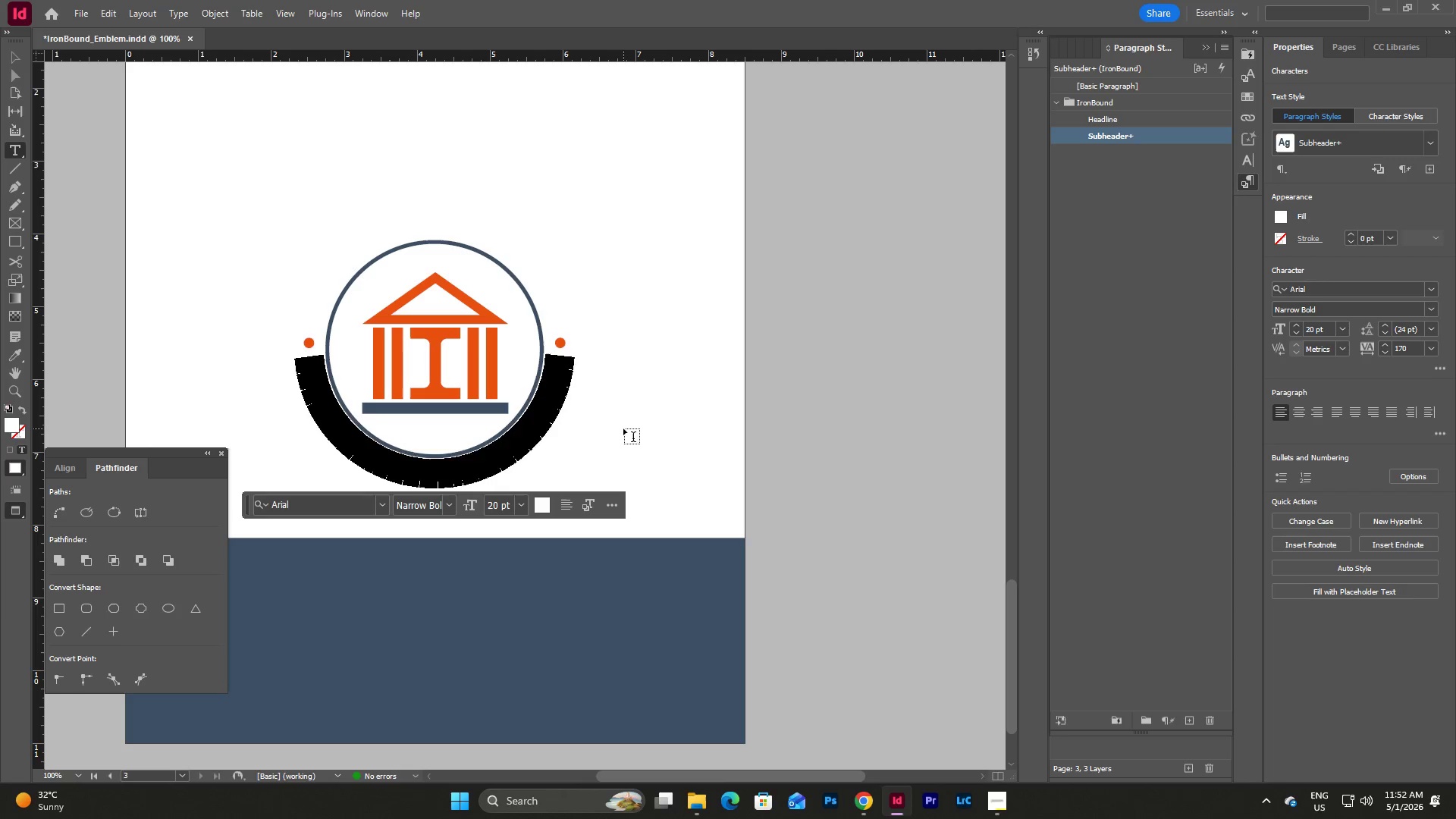 
key(Escape)
 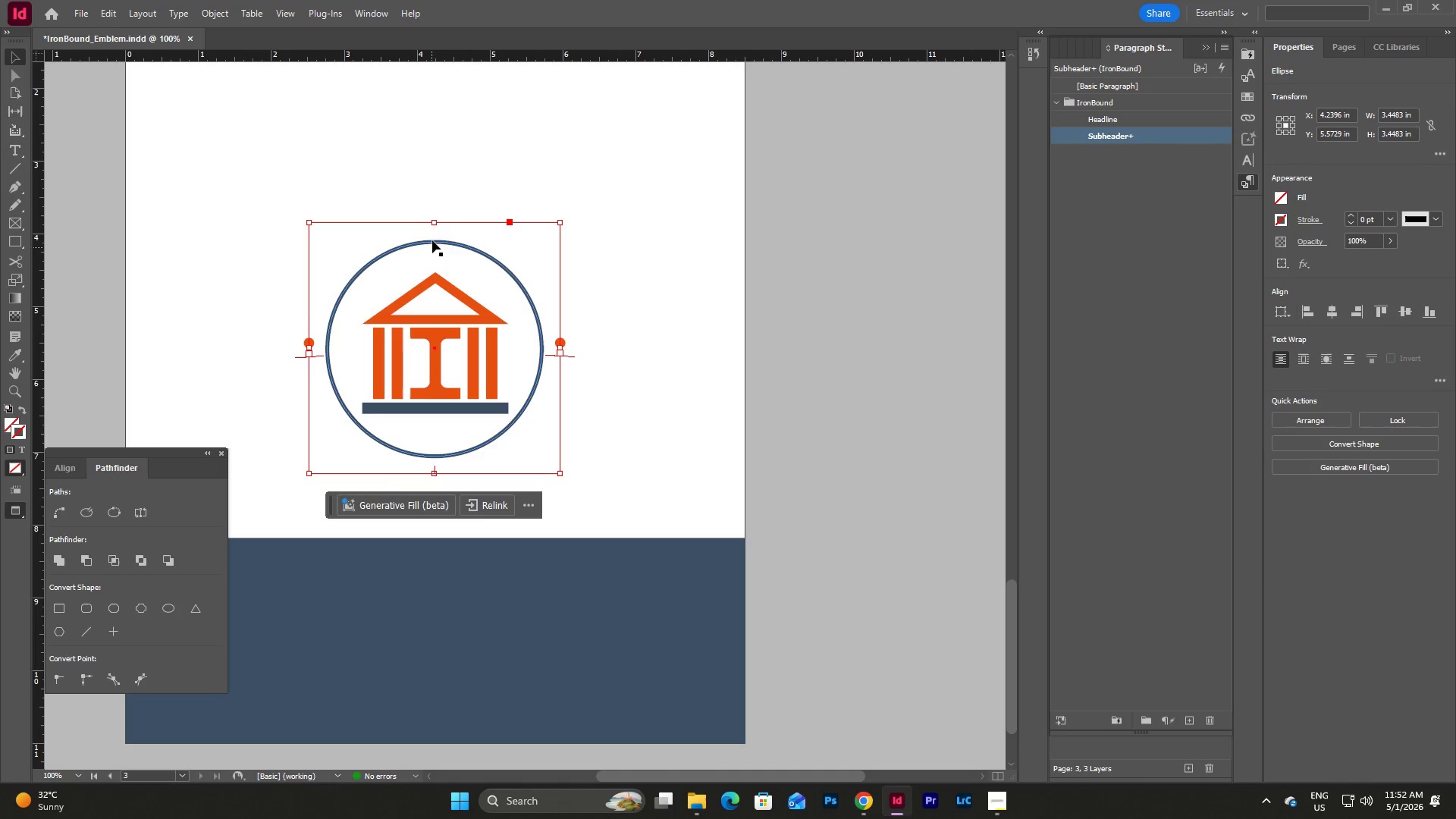 
left_click([439, 243])
 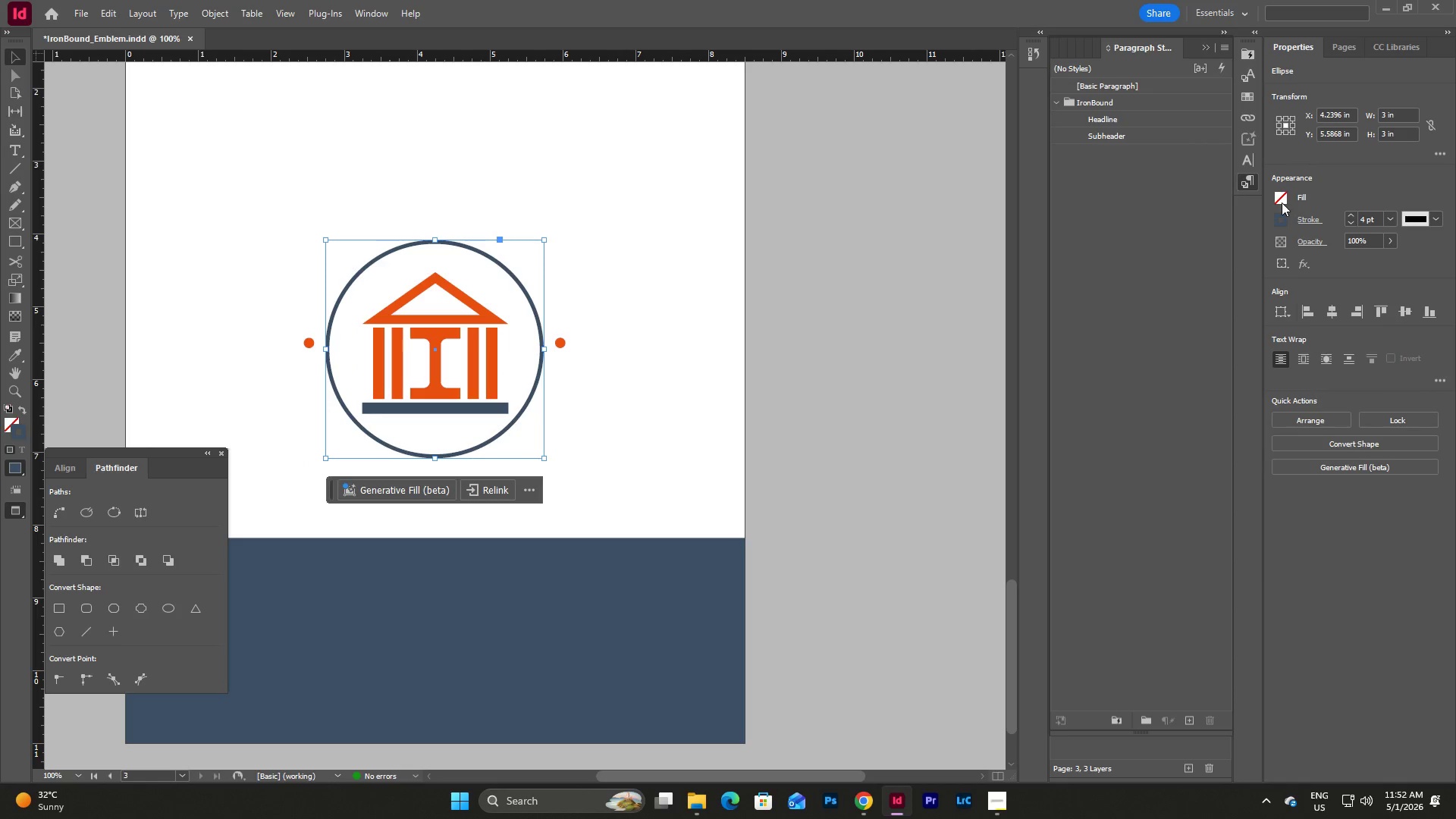 
left_click([1283, 224])
 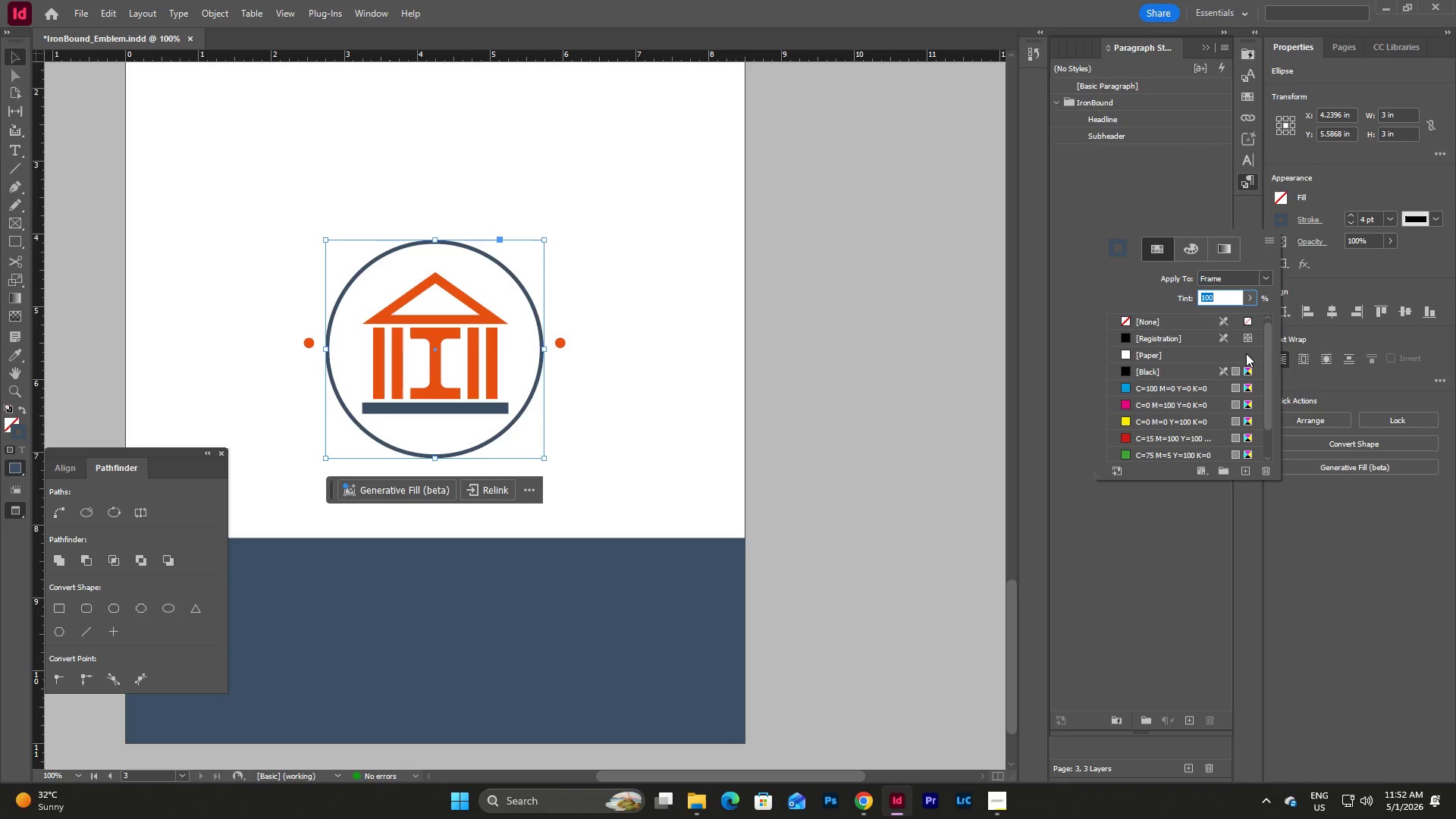 
left_click([1180, 353])
 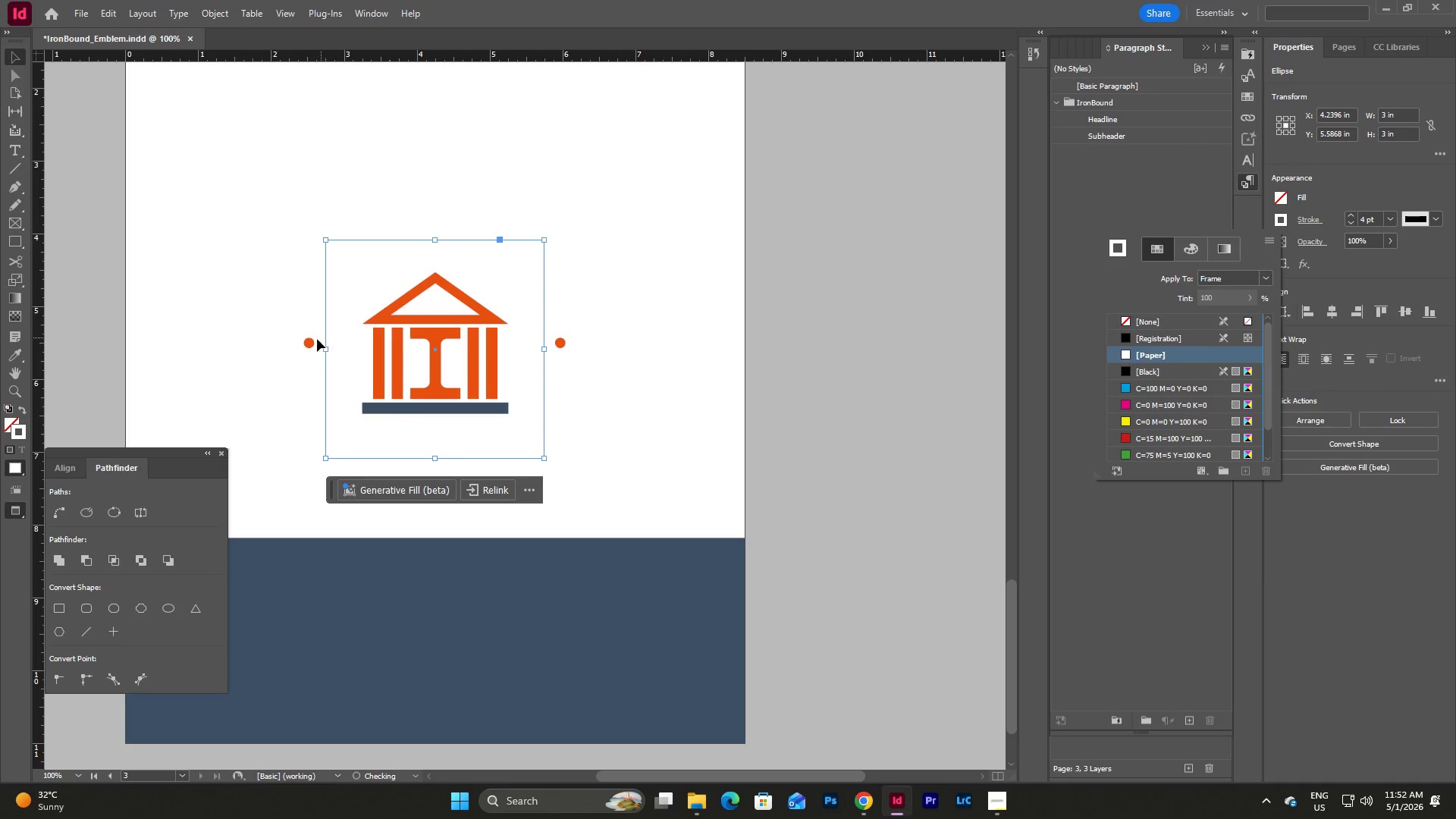 
left_click([309, 340])
 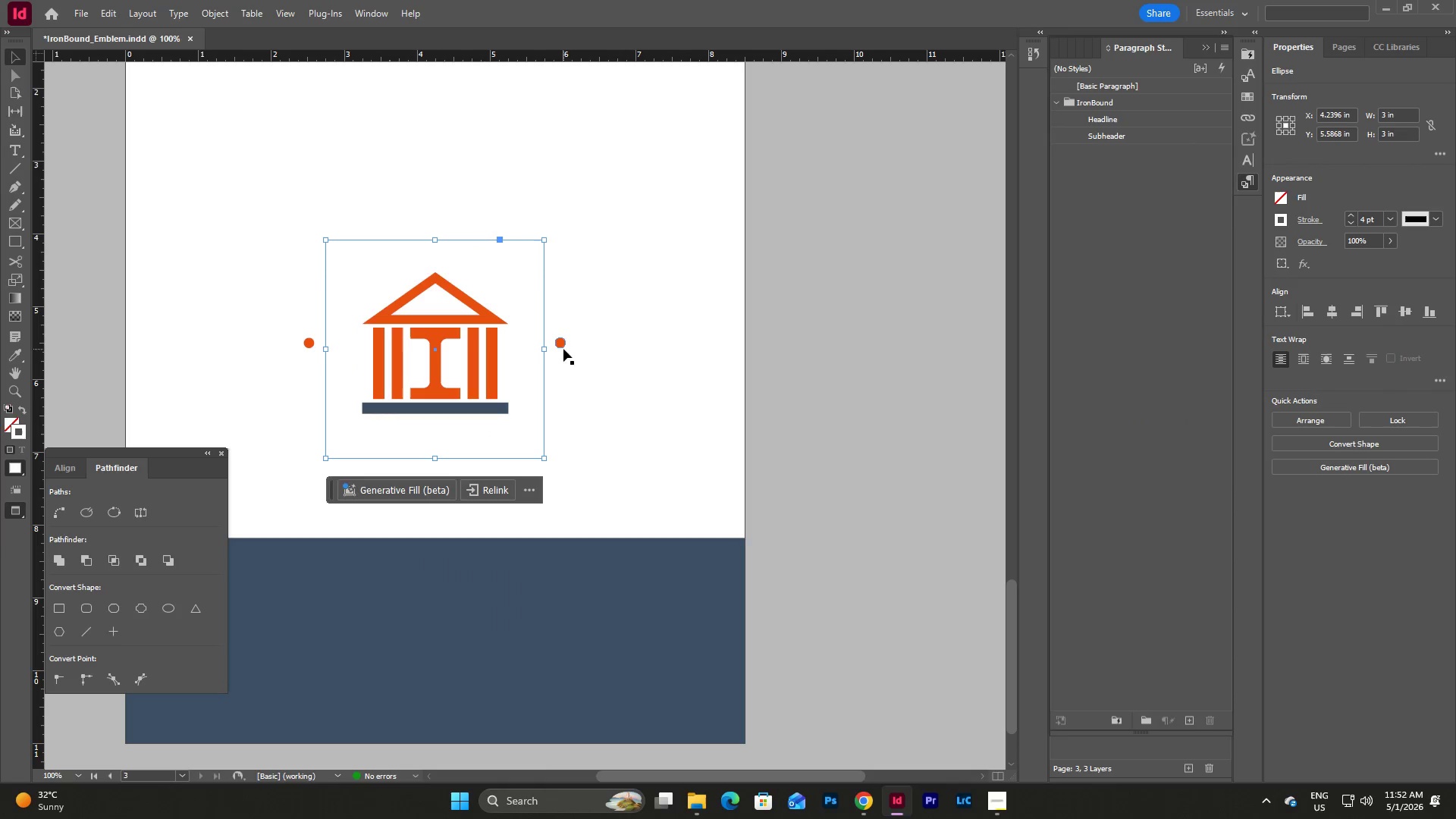 
left_click([560, 344])
 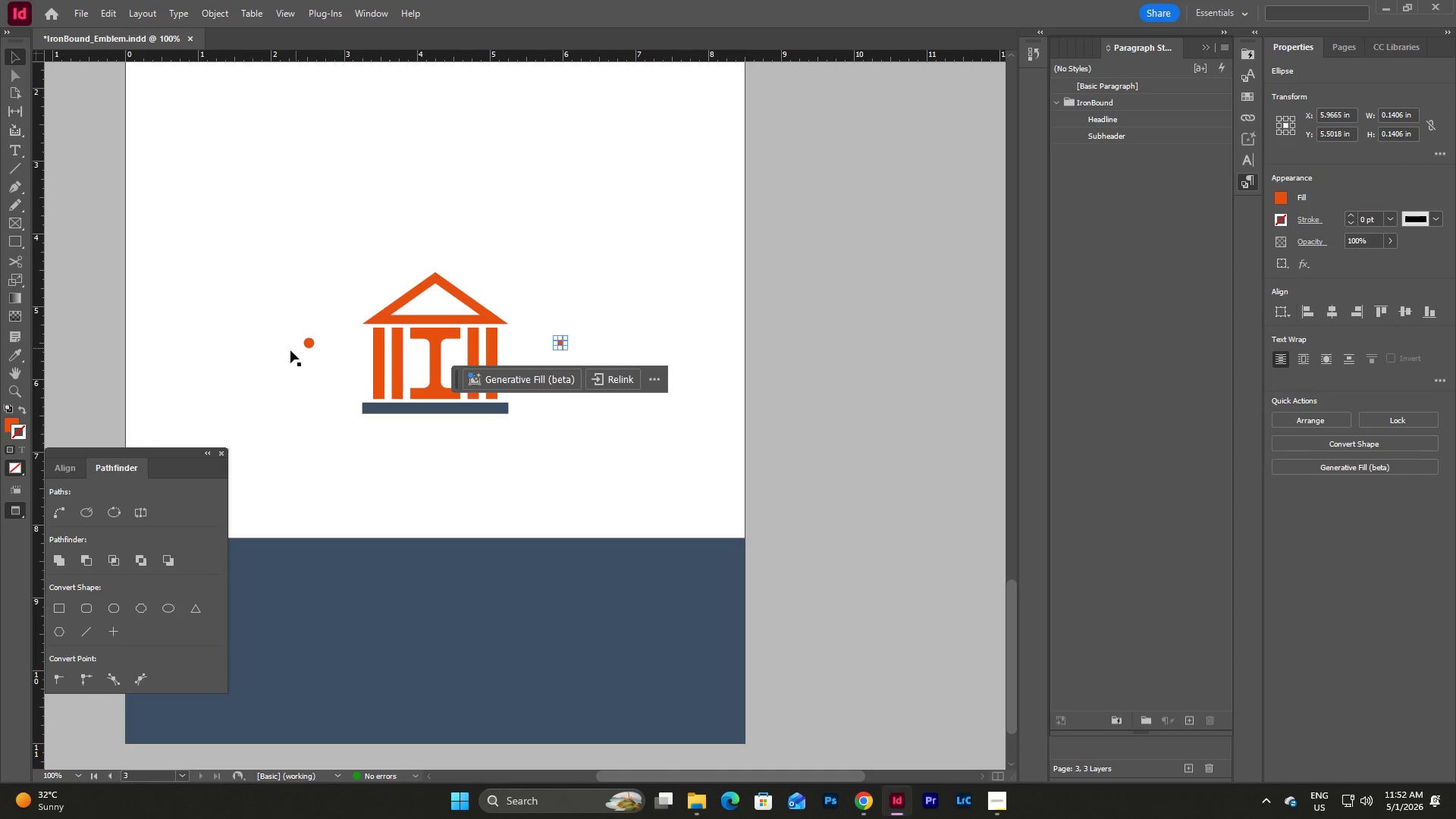 
hold_key(key=ShiftLeft, duration=1.12)
left_click([308, 346])
 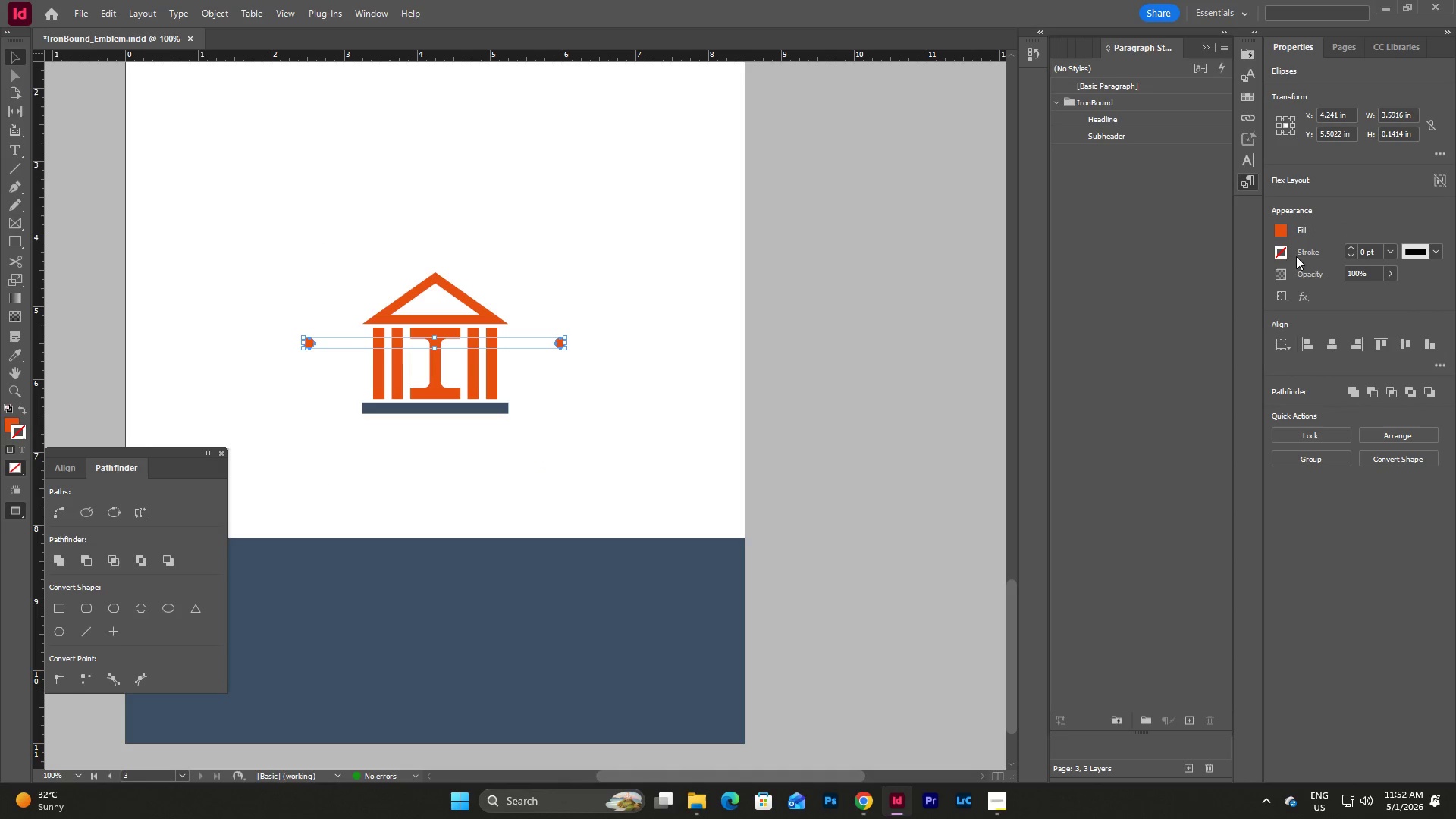 
left_click([1284, 232])
 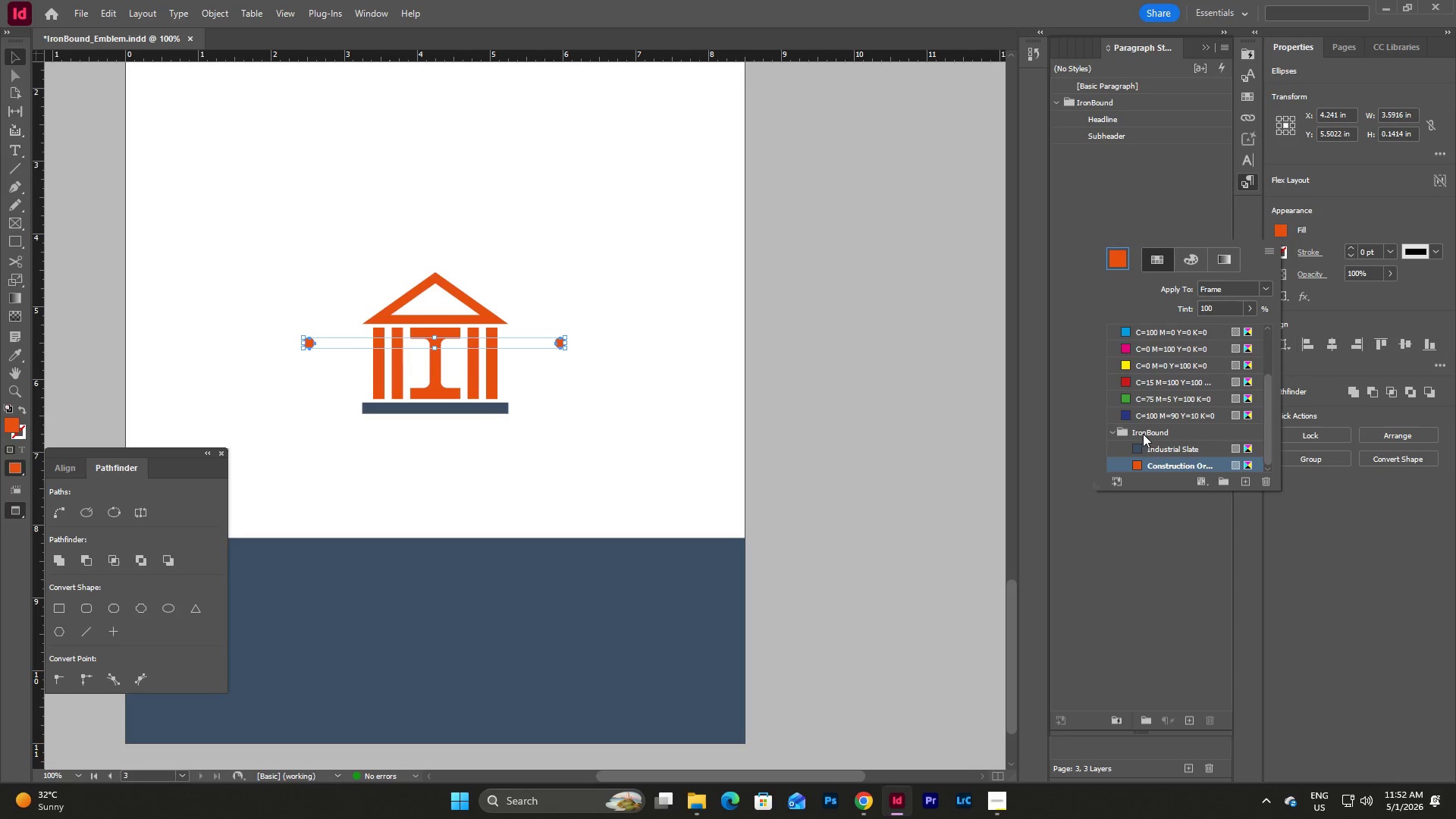 
left_click([1150, 367])
 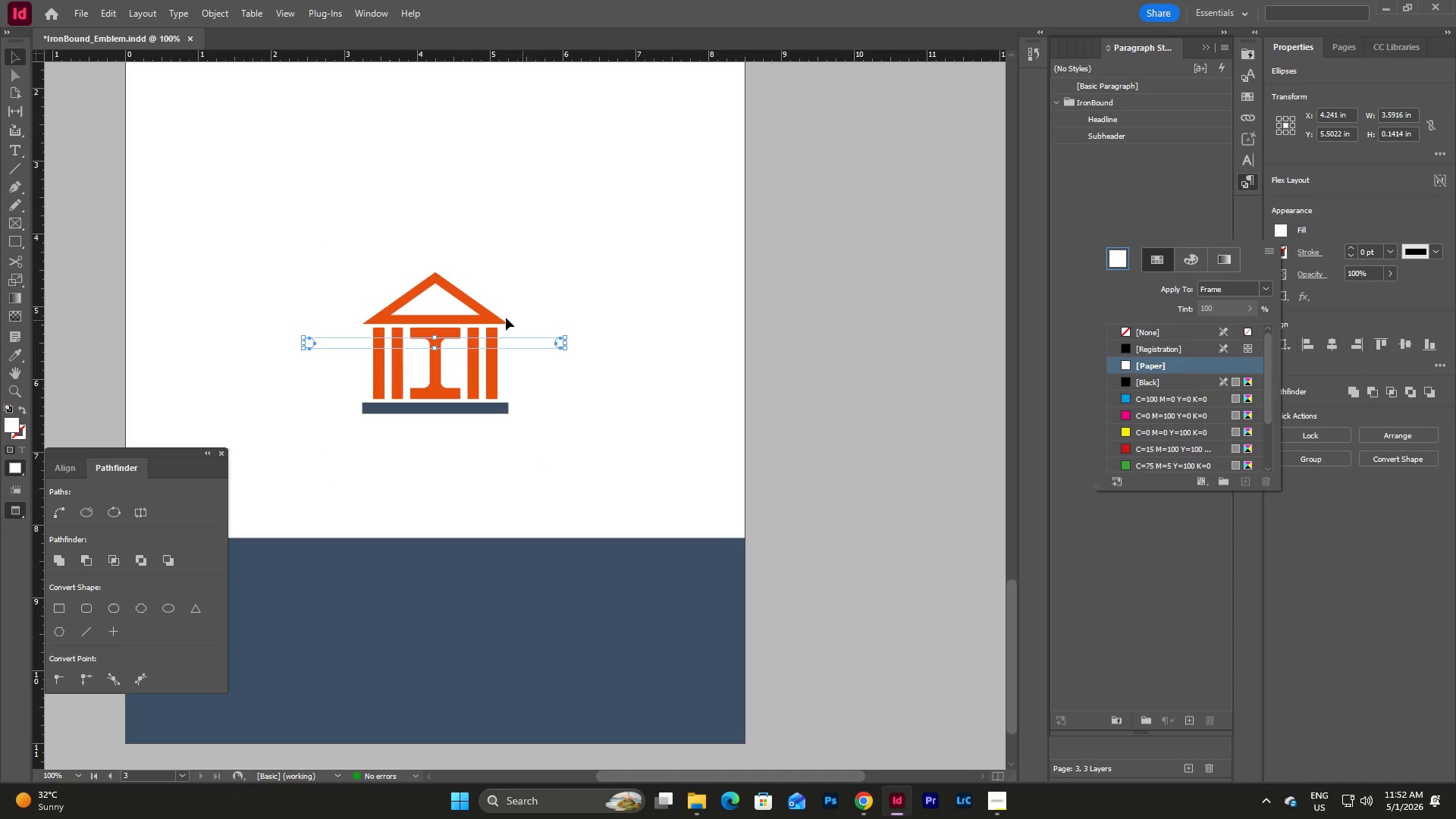 
scroll: coordinate [1149, 398], scroll_direction: up, amount: 9.0
 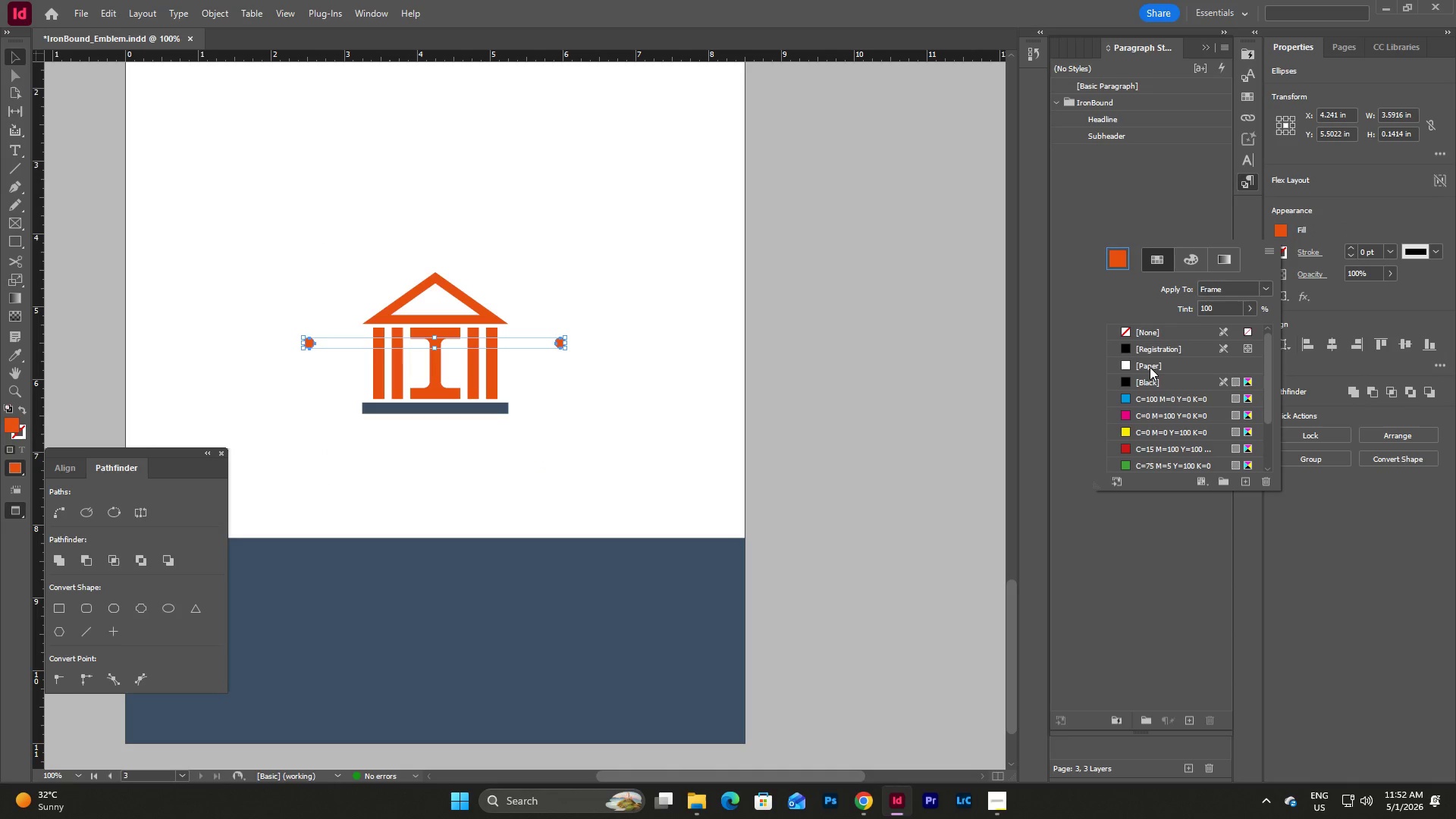 
left_click([485, 318])
 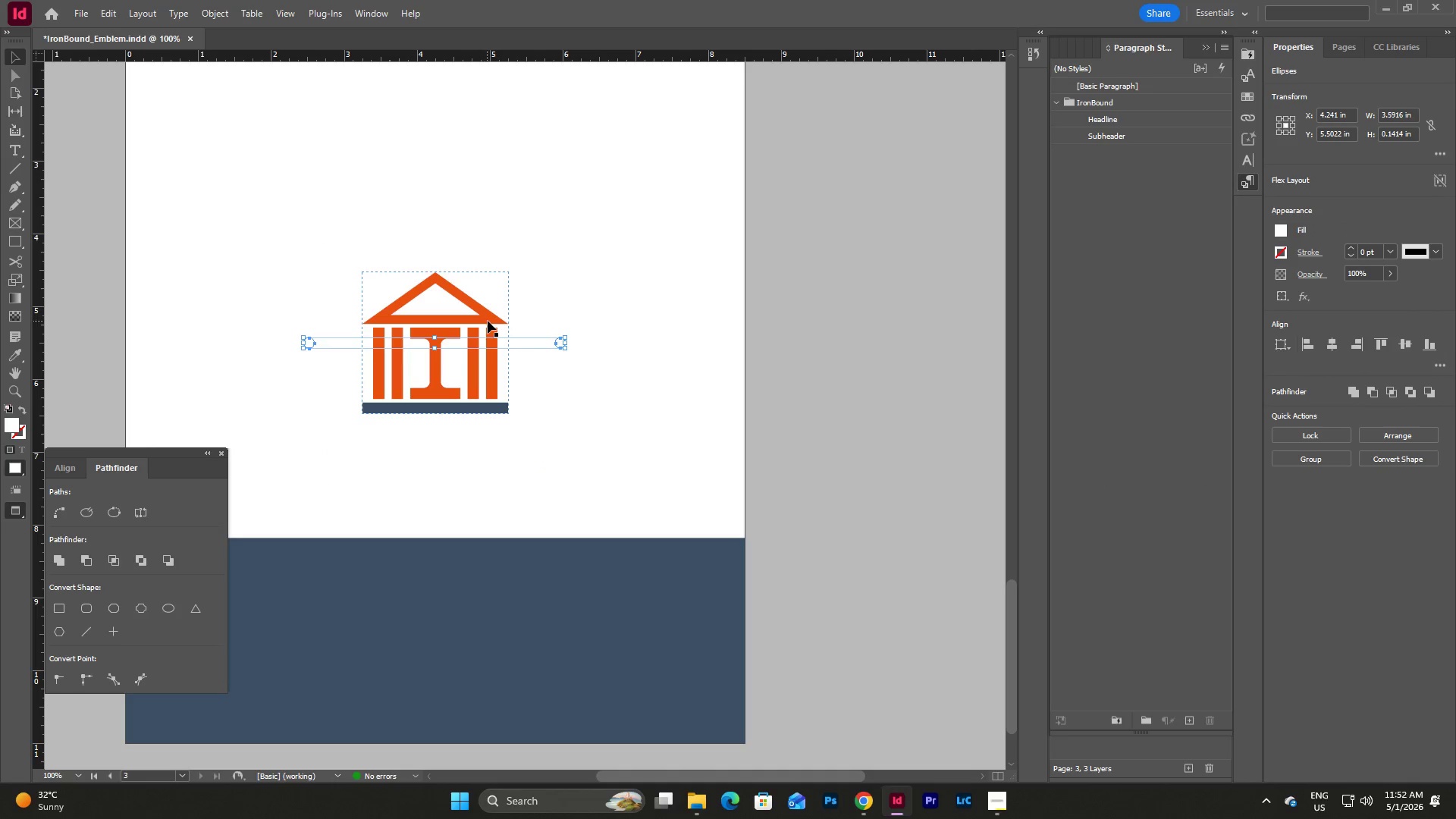 
left_click([488, 321])
 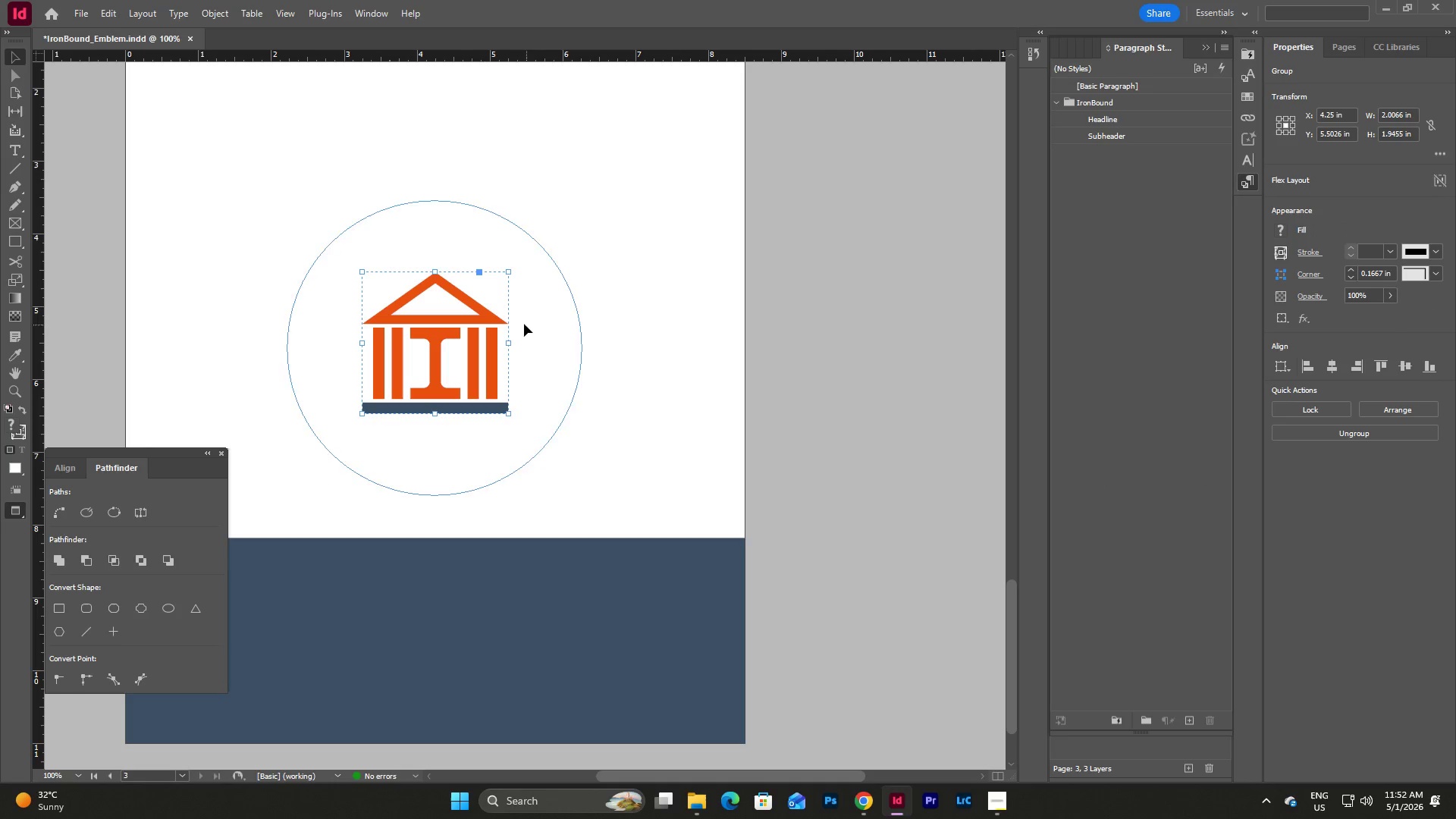 
left_click([487, 323])
 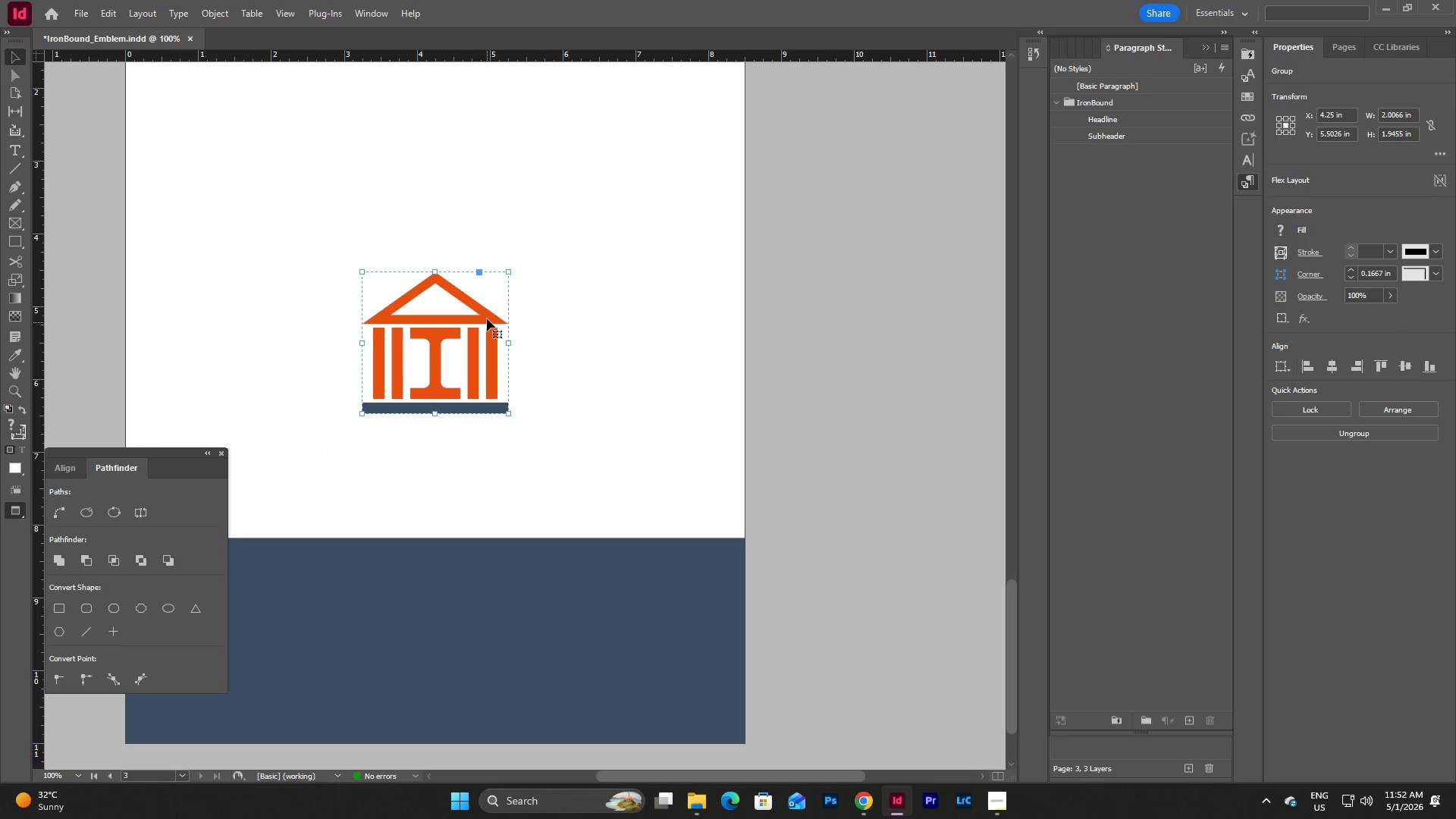 
left_click([487, 318])
 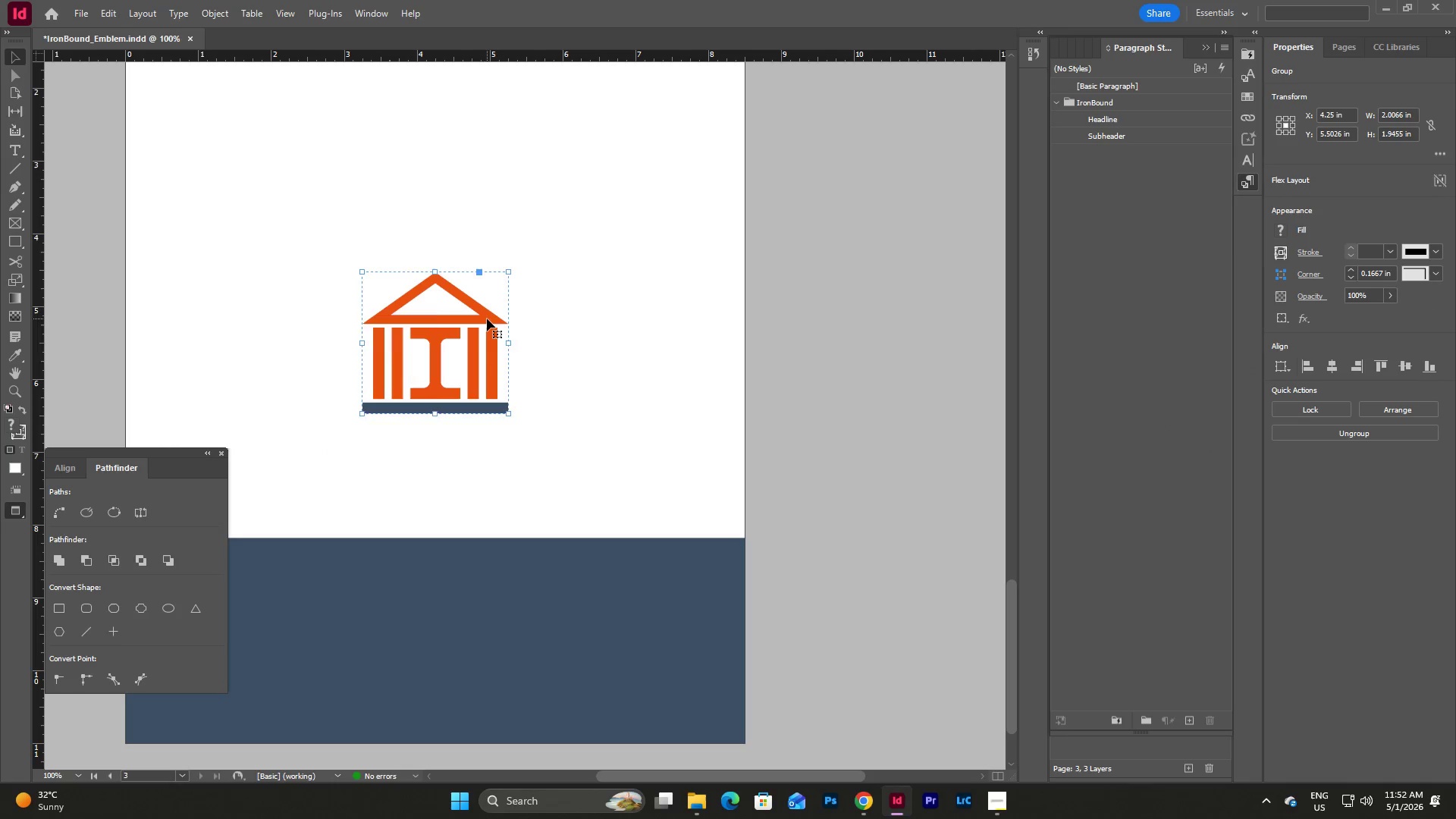 
double_click([487, 318])
 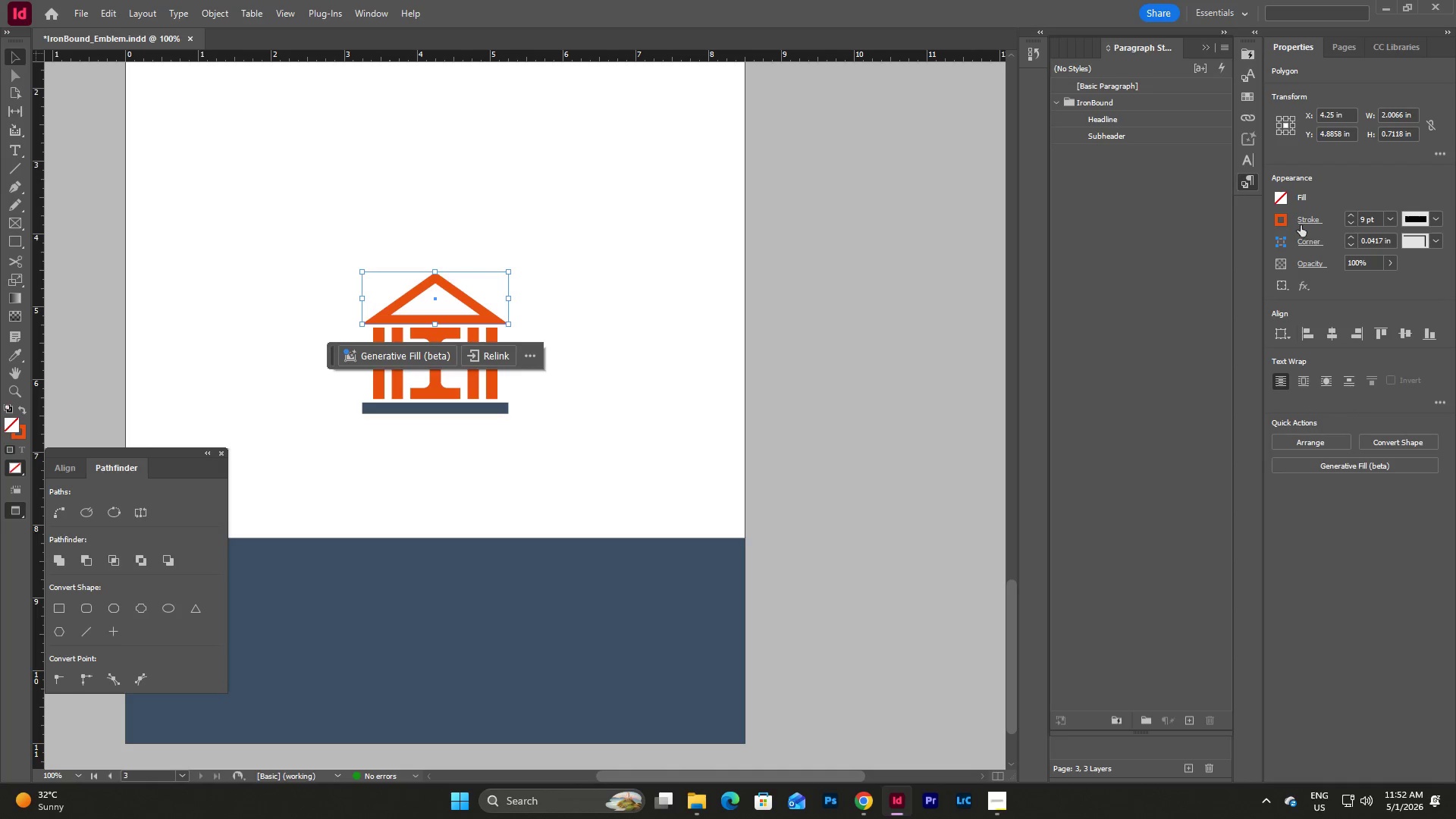 
left_click([1275, 218])
 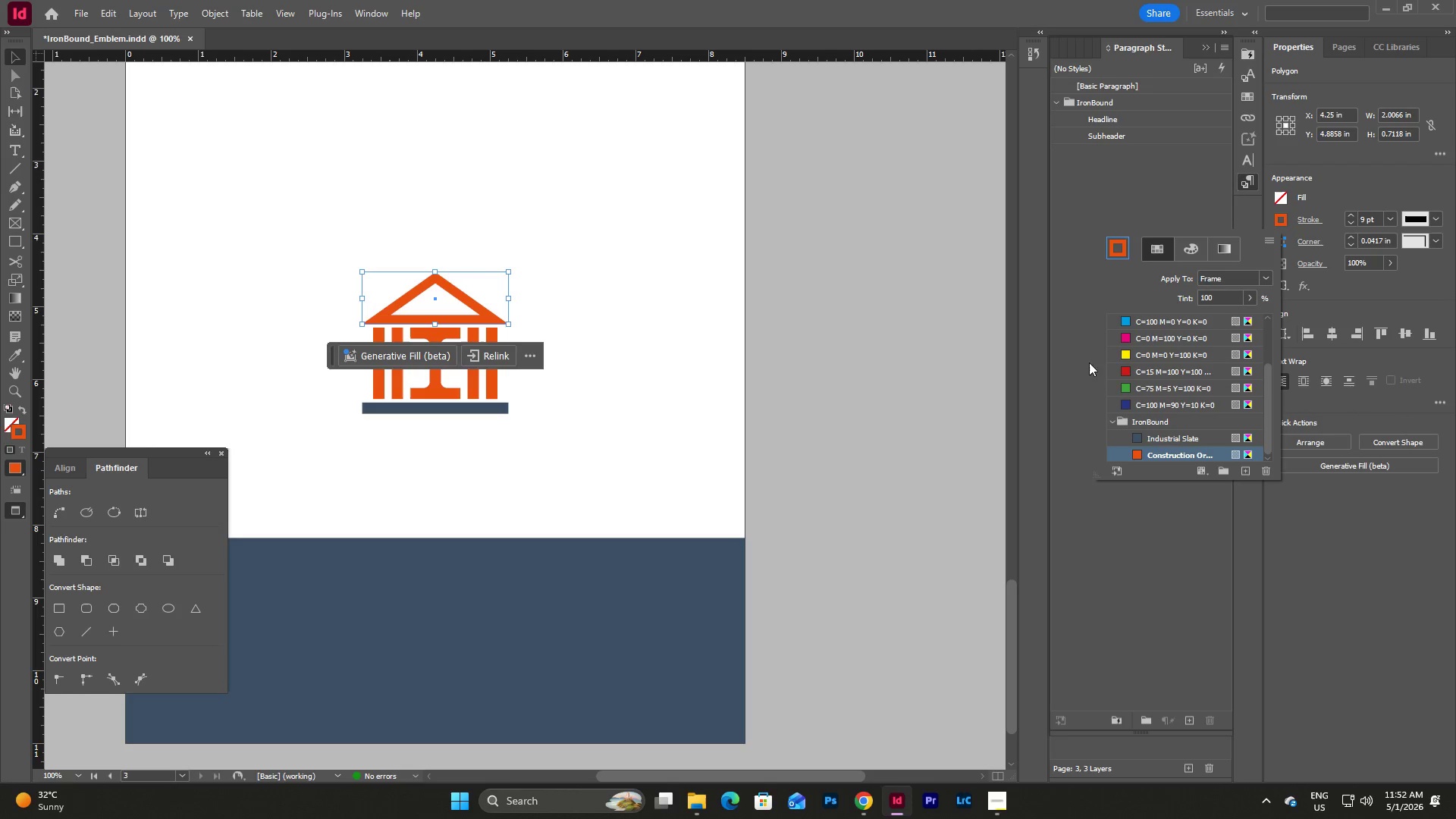 
scroll: coordinate [1130, 384], scroll_direction: up, amount: 6.0
 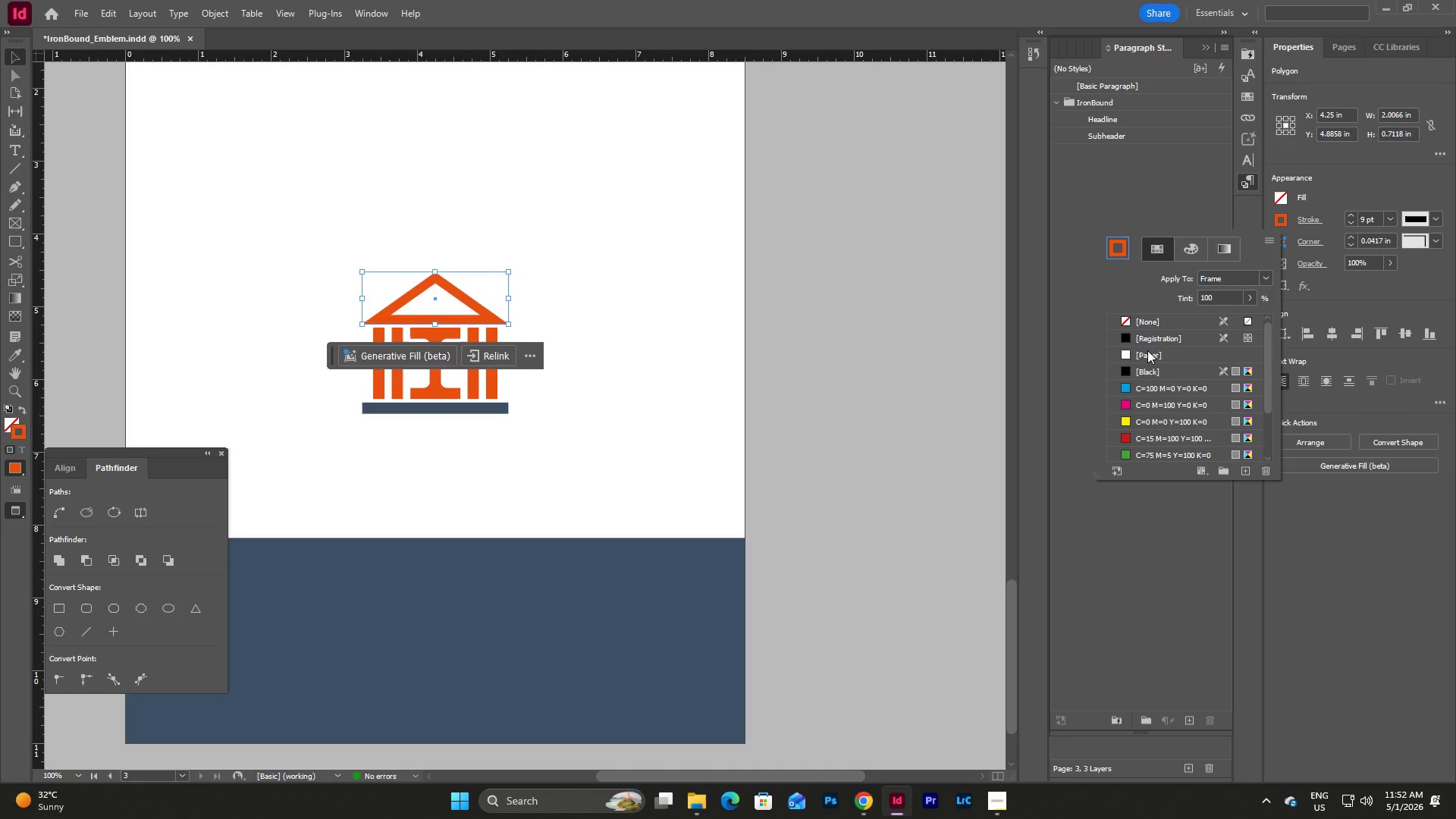 
left_click([1147, 351])
 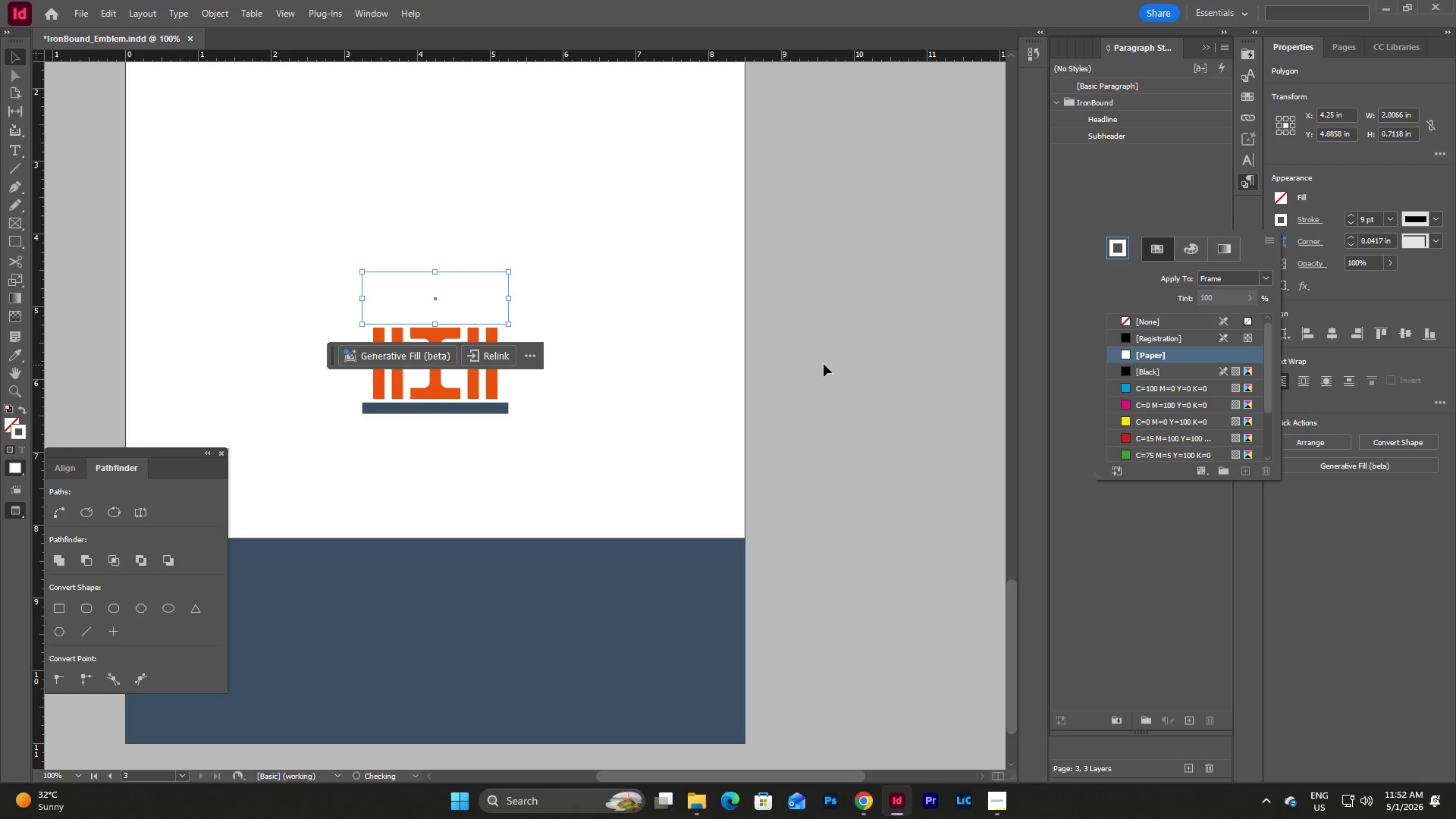 
left_click([825, 363])
 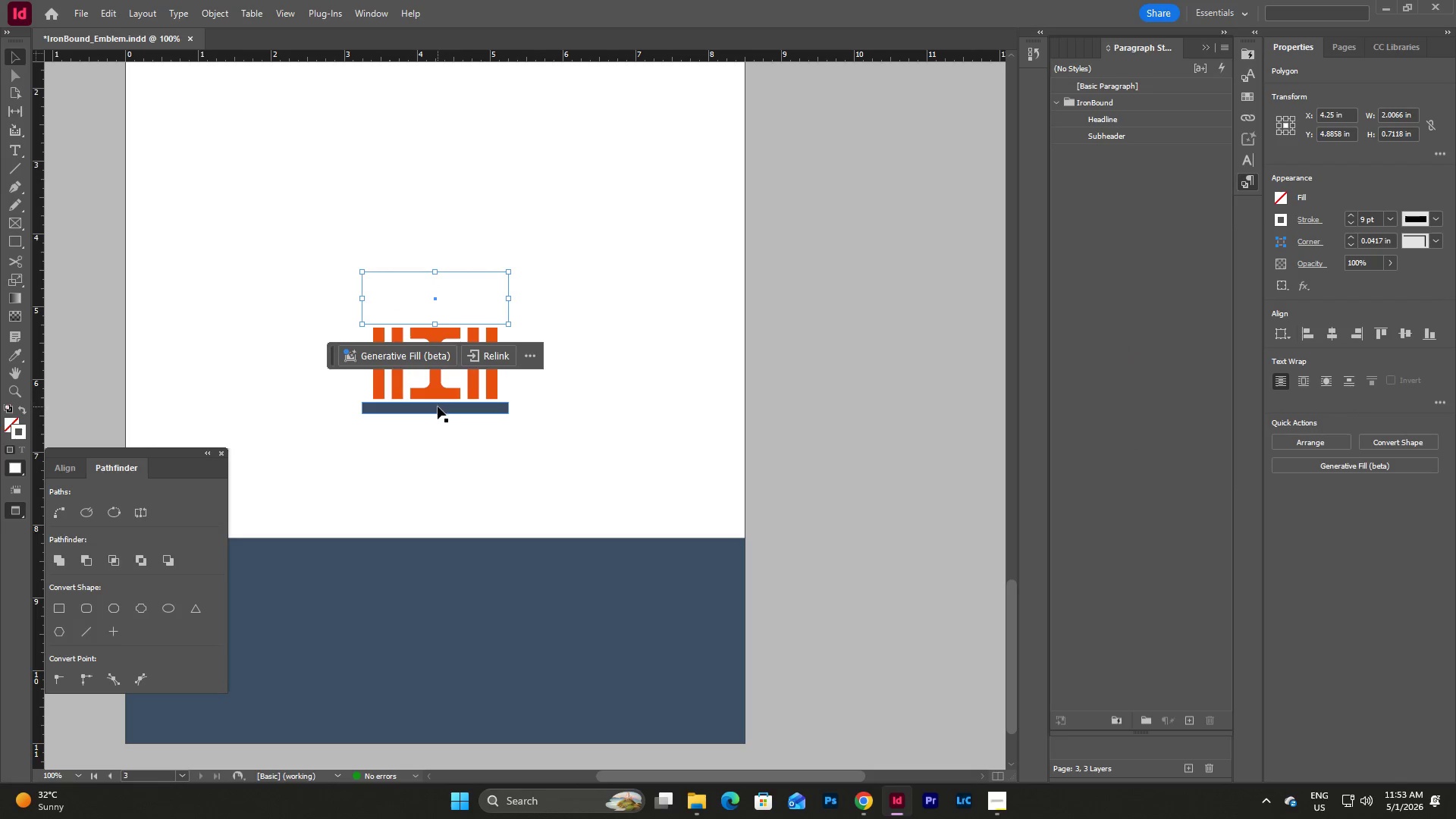 
left_click([438, 406])
 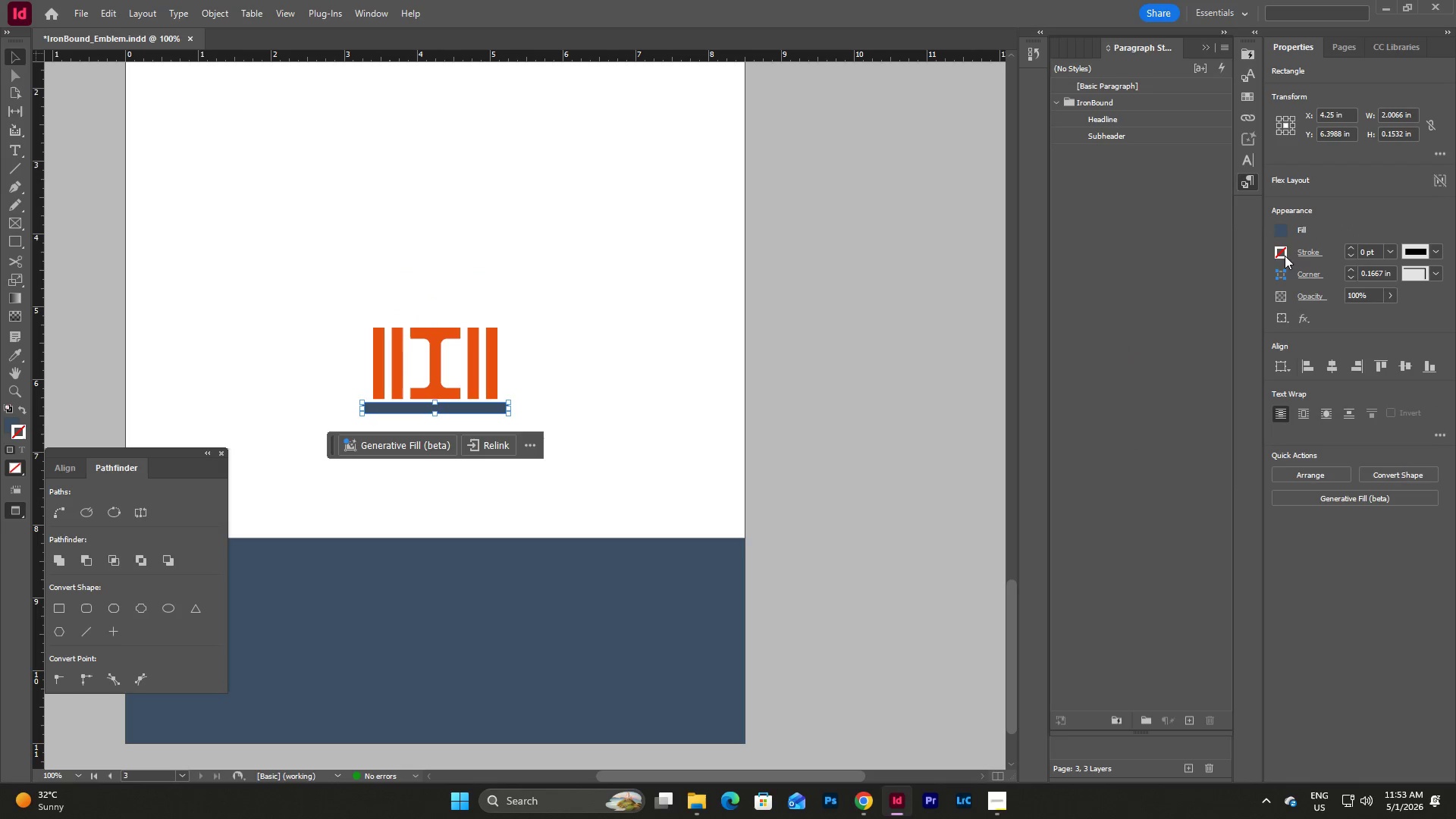 
left_click([1288, 228])
 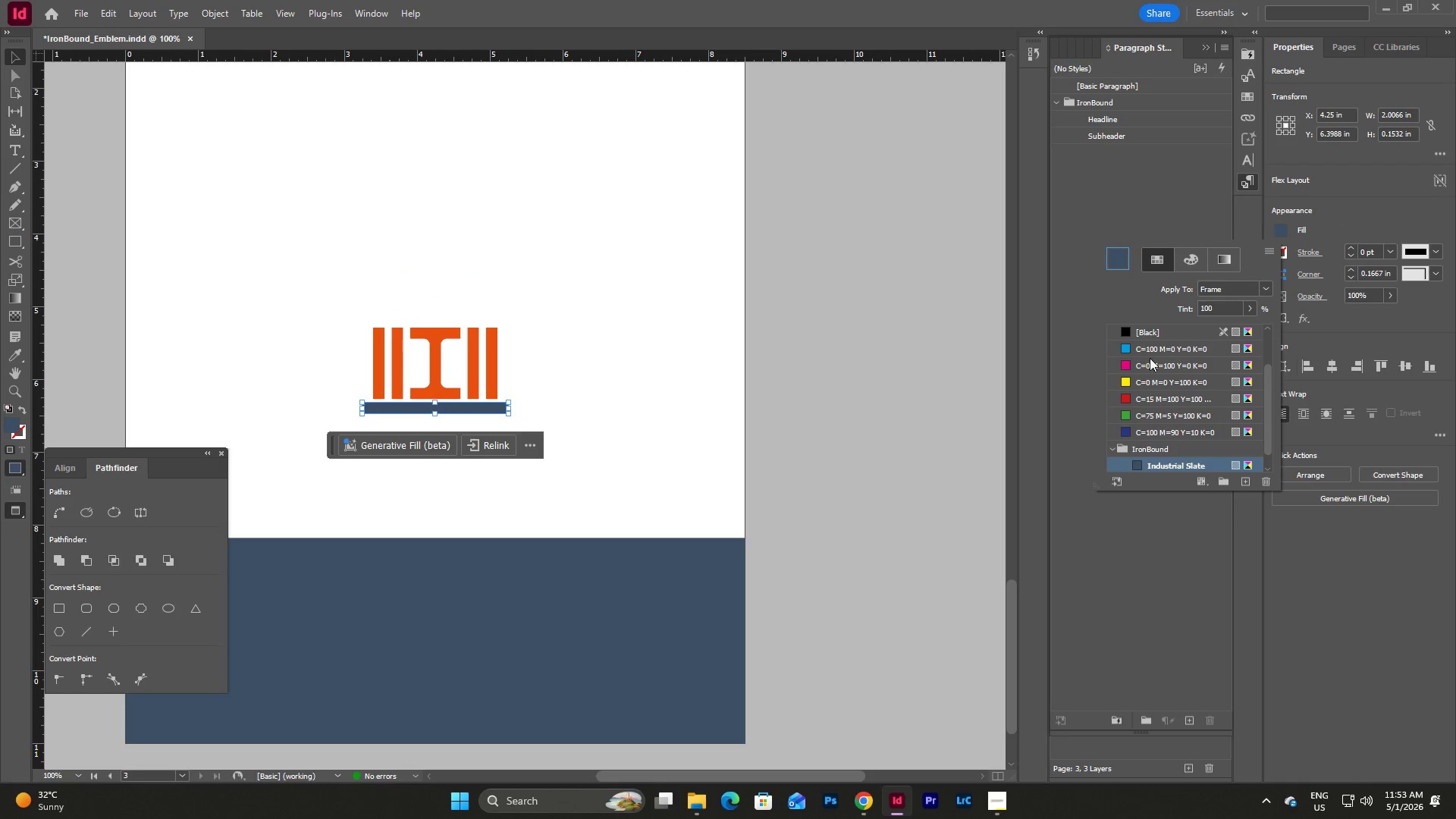 
scroll: coordinate [1158, 375], scroll_direction: up, amount: 5.0
 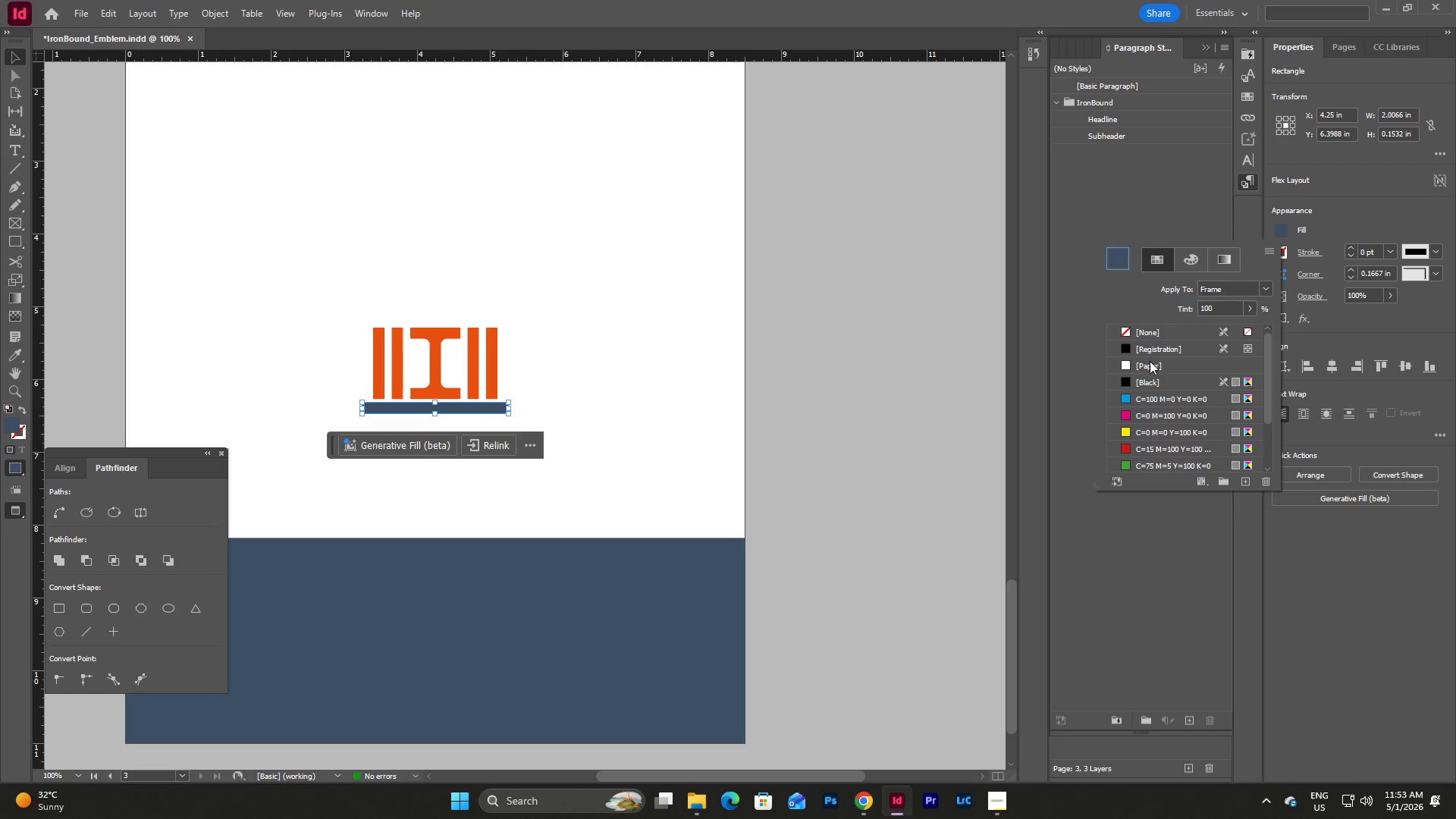 
left_click([1150, 364])
 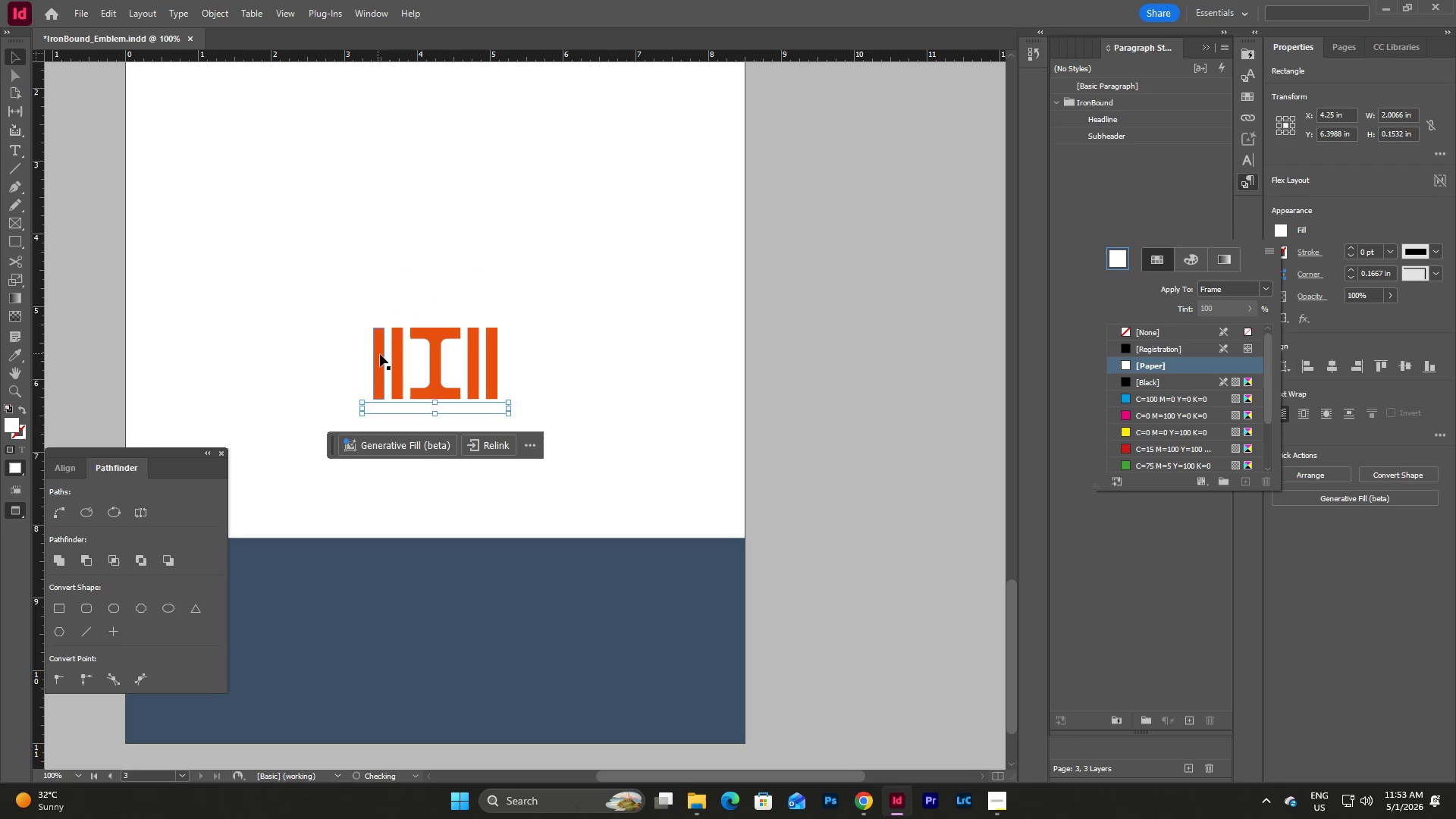 
left_click([378, 354])
 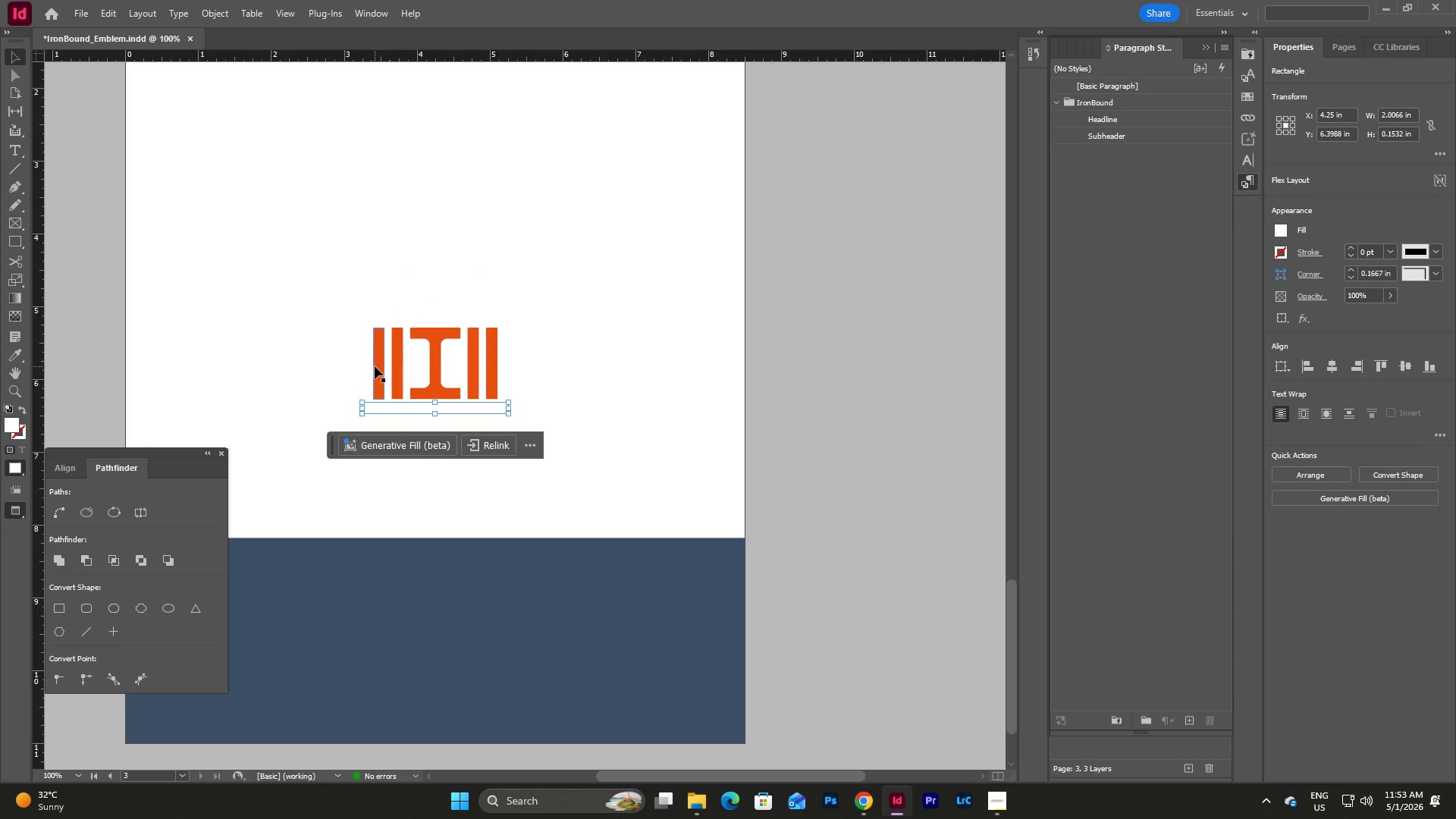 
left_click([378, 366])
 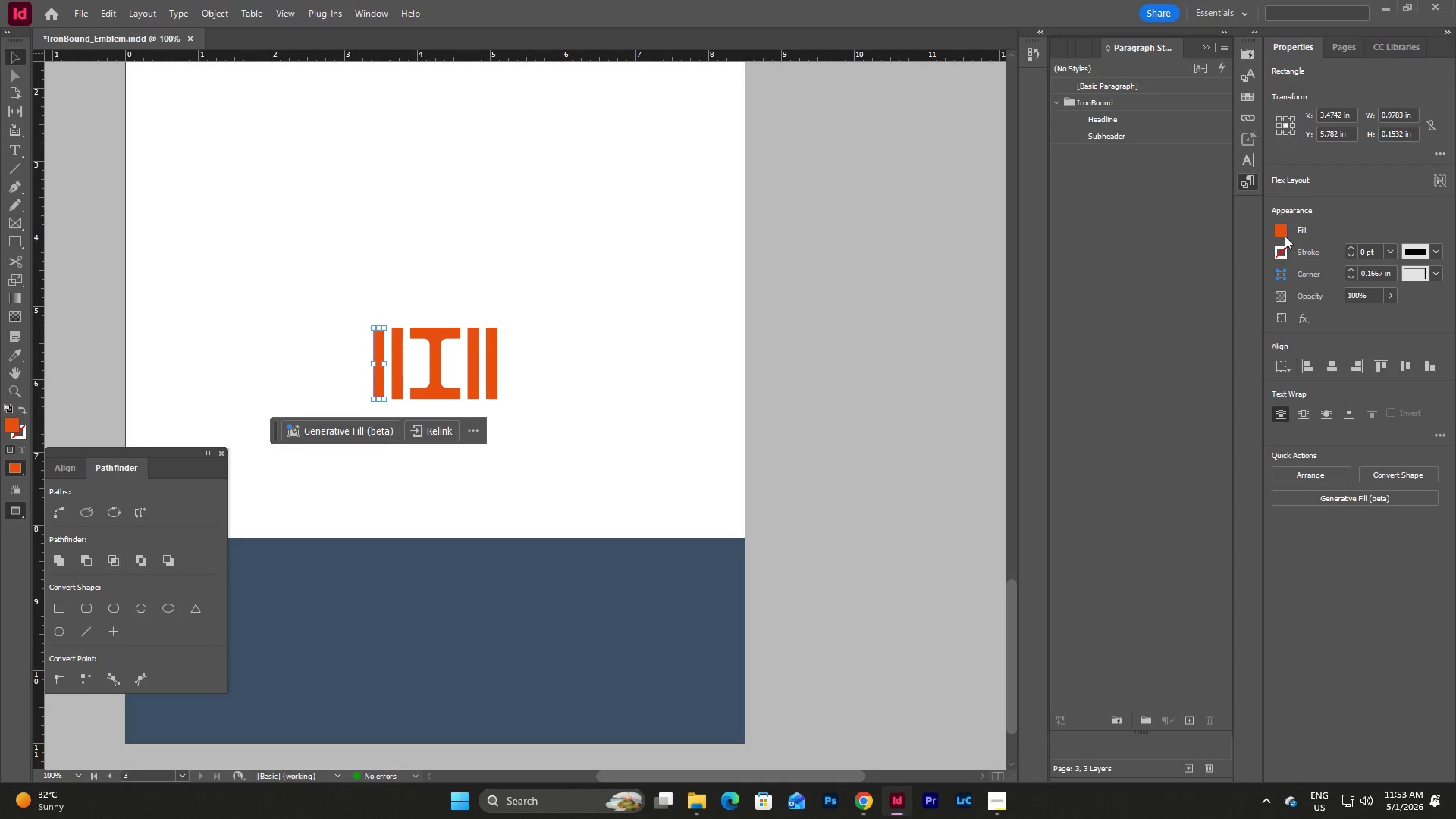 
left_click([1279, 234])
 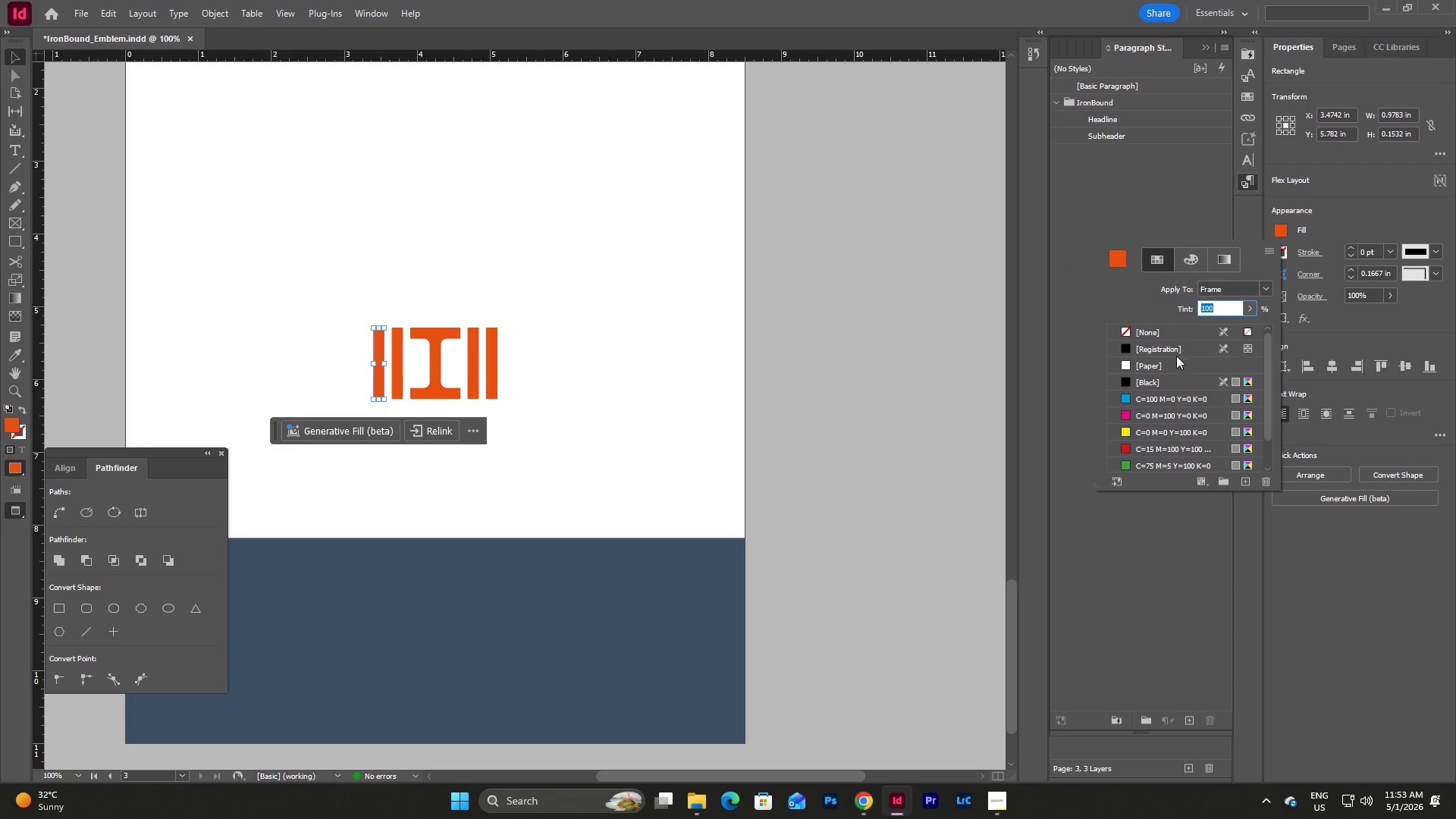 
left_click([1159, 366])
 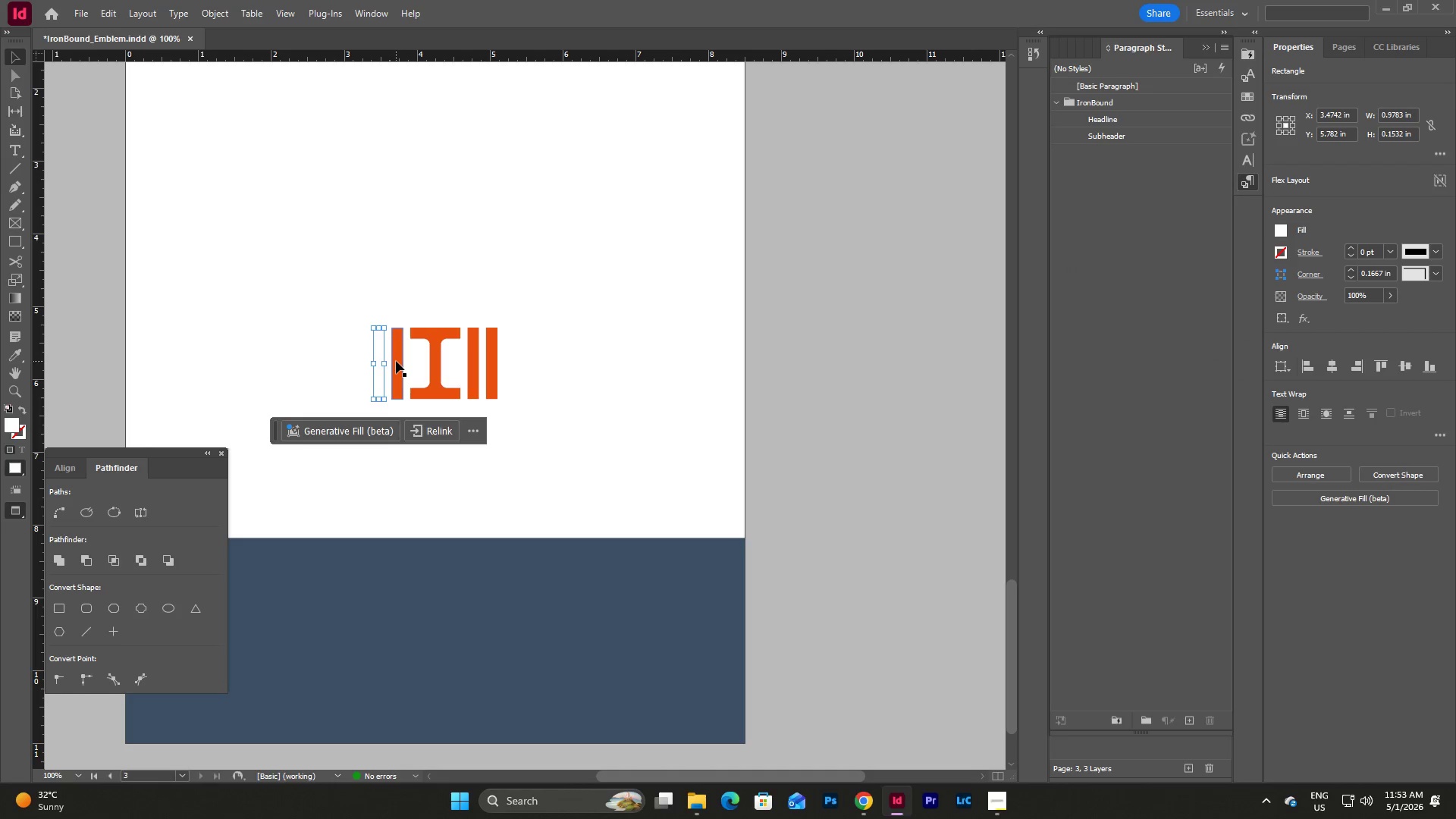 
double_click([396, 361])
 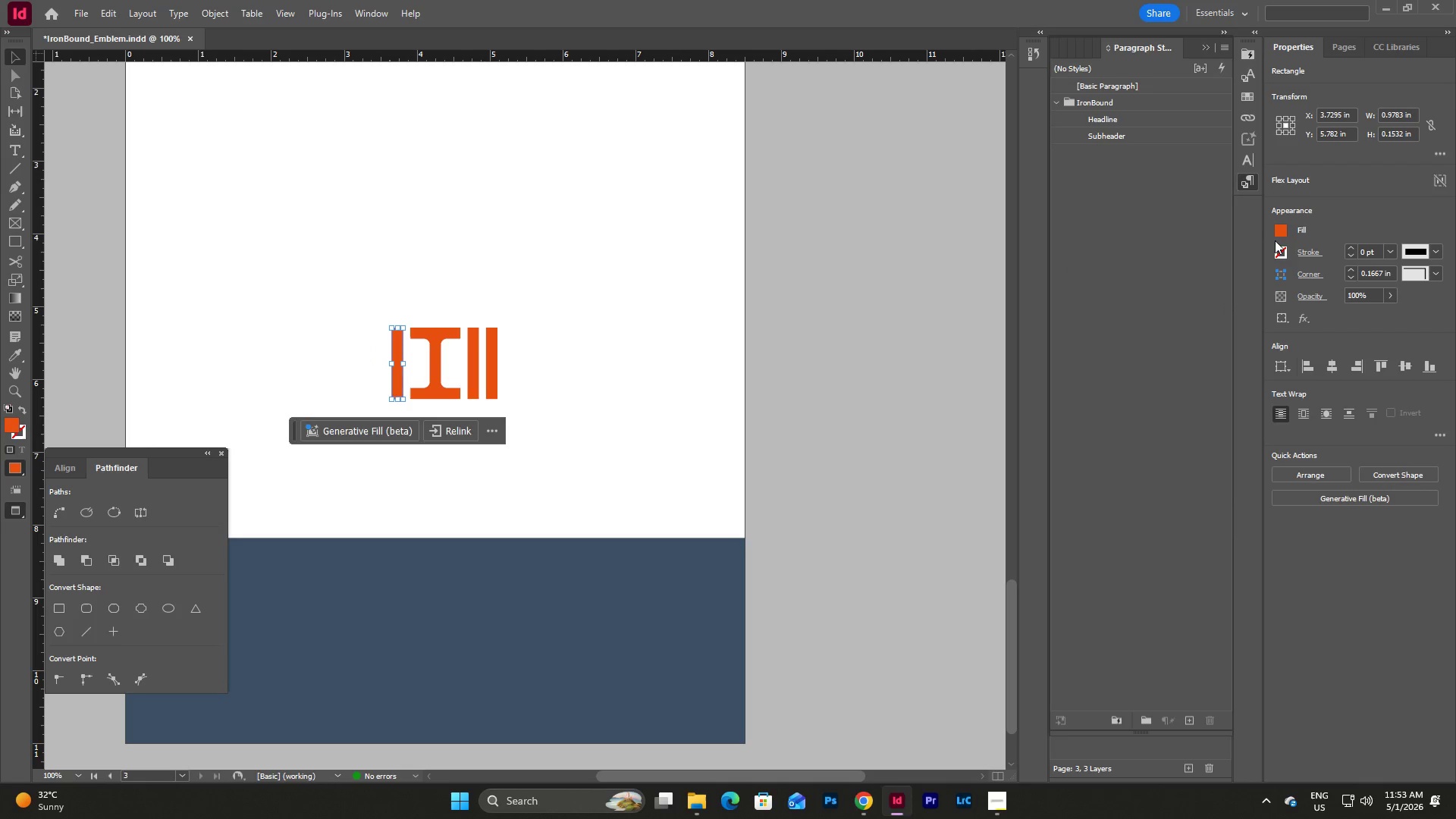 
left_click([1281, 232])
 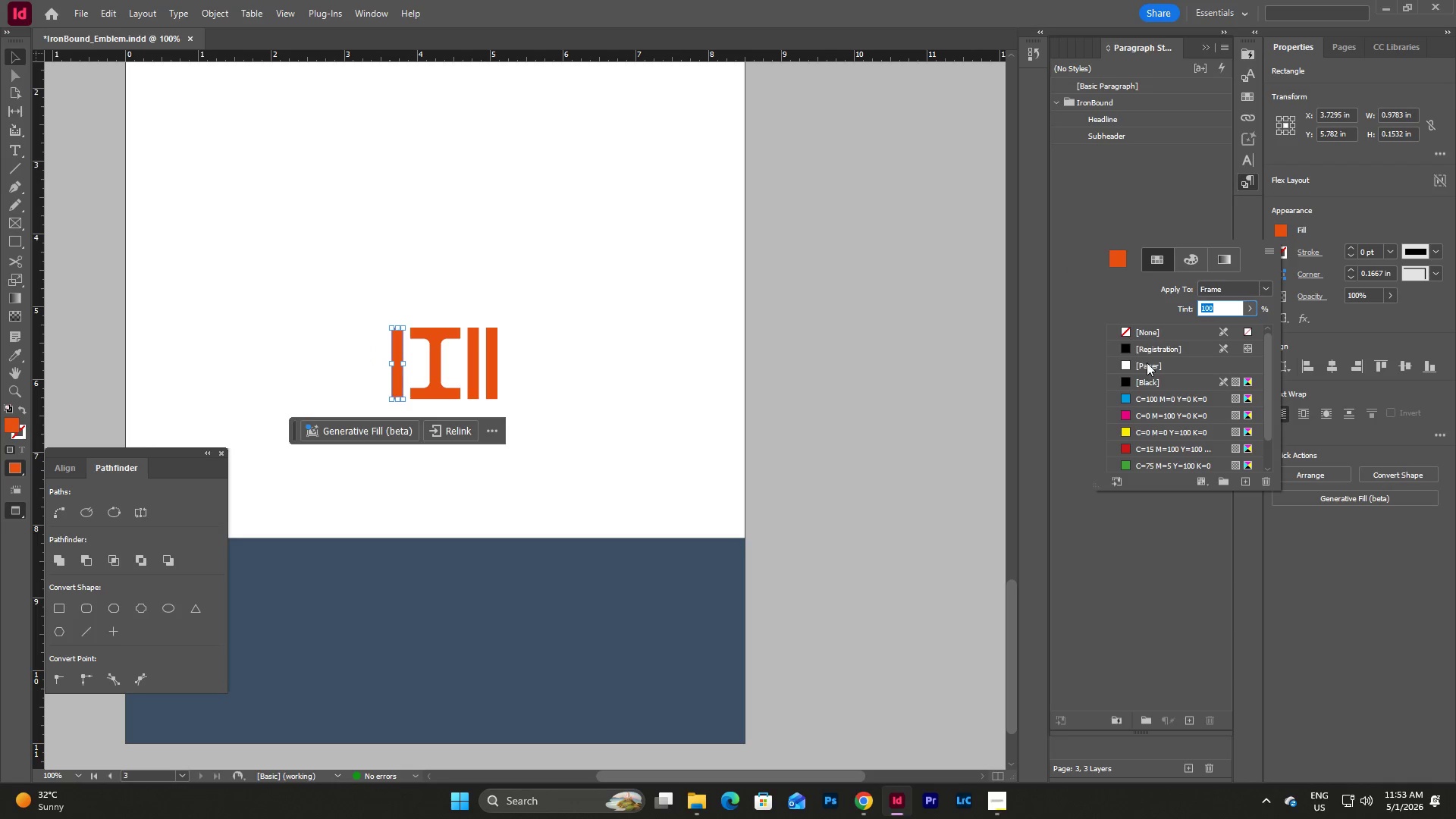 
left_click([1147, 362])
 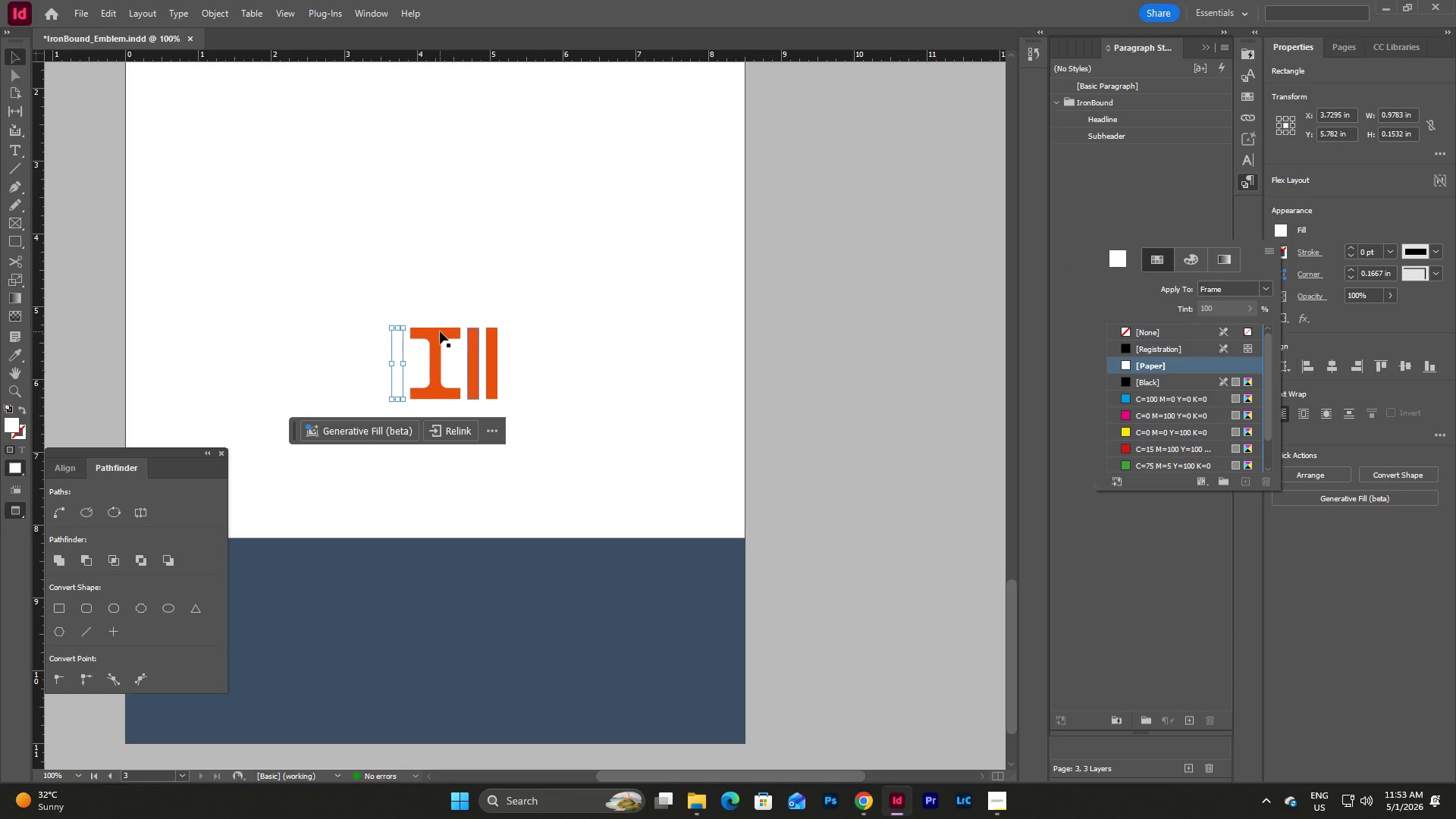 
left_click([440, 331])
 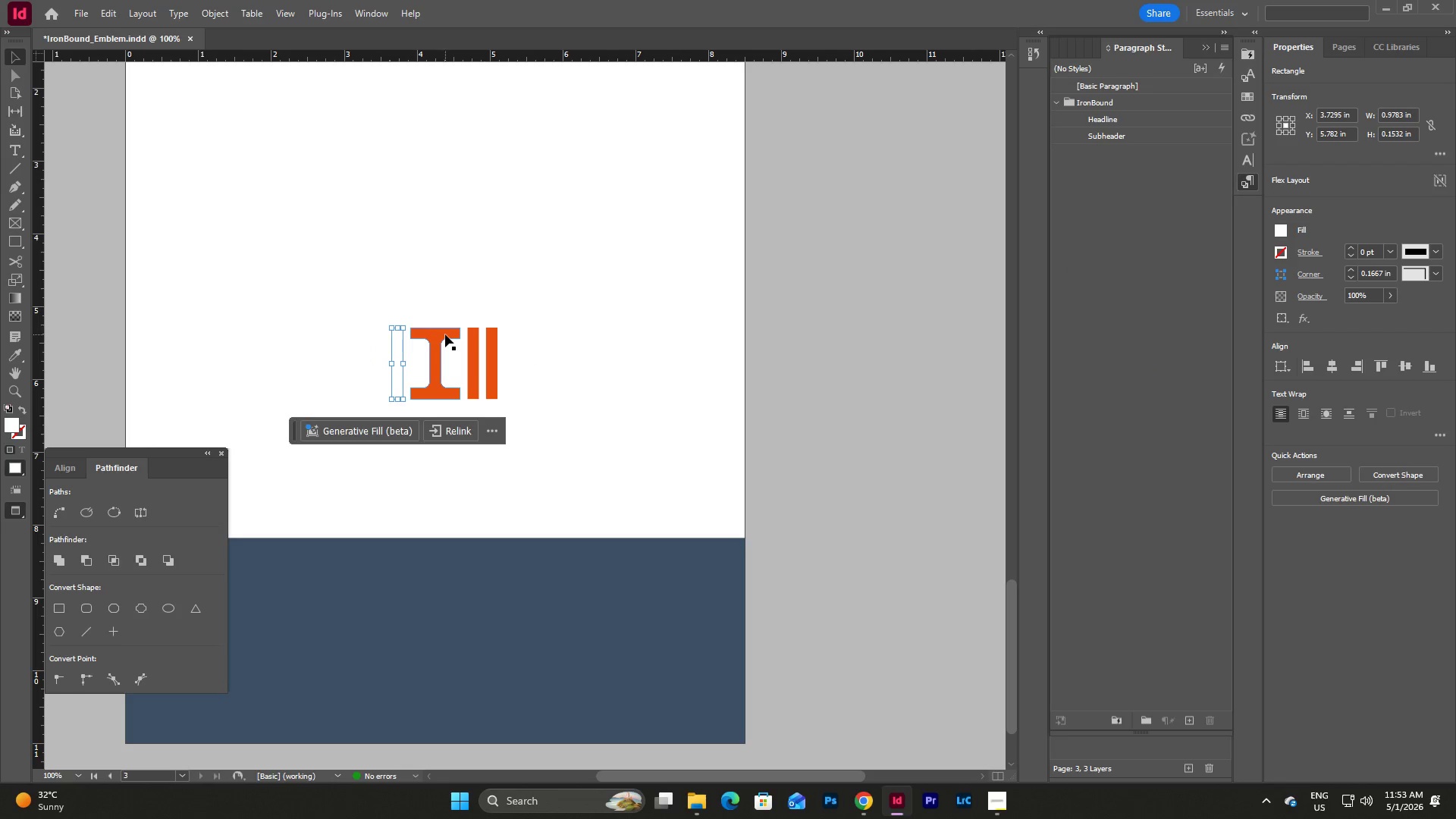 
left_click([445, 334])
 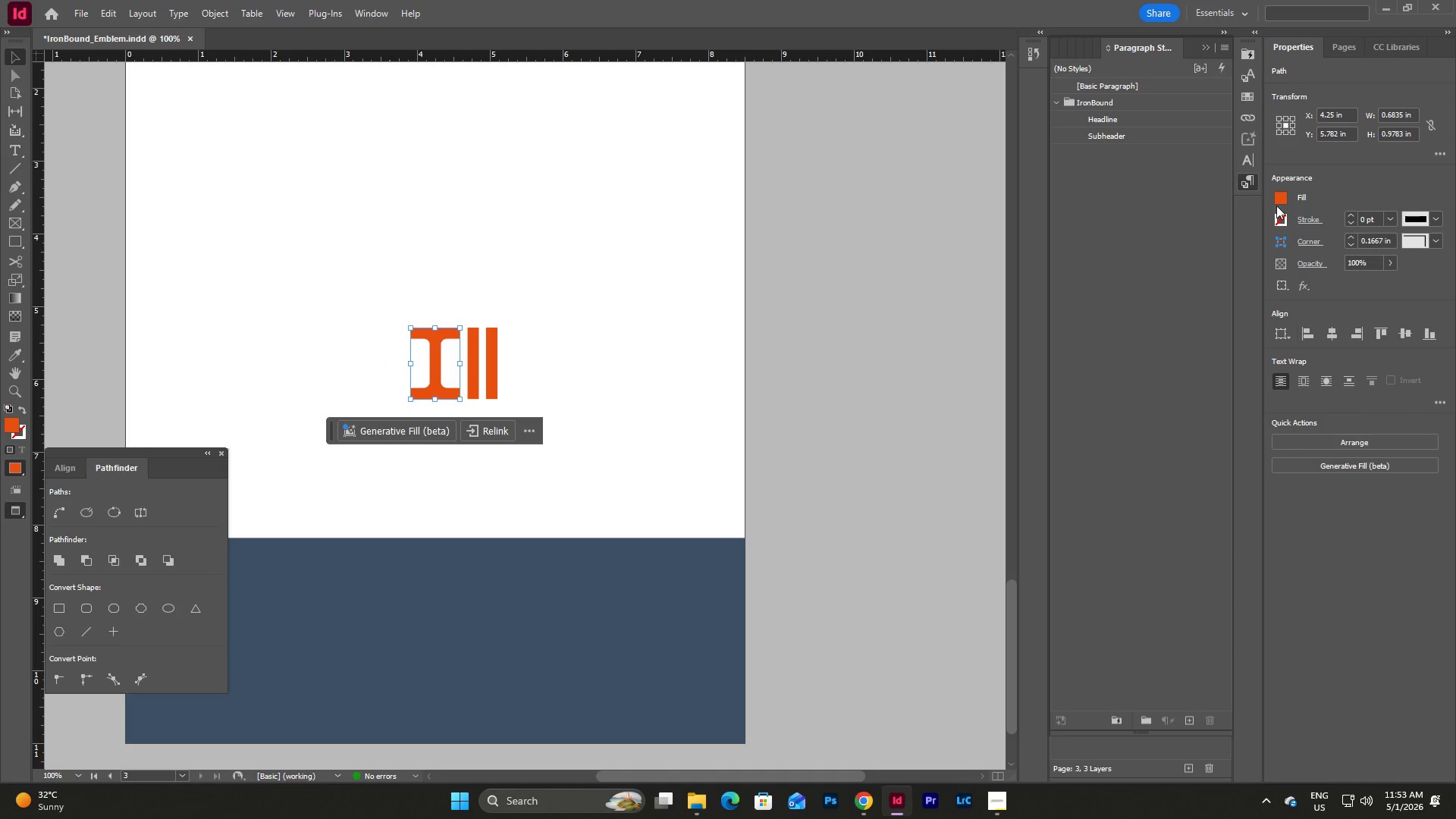 
left_click([1283, 200])
 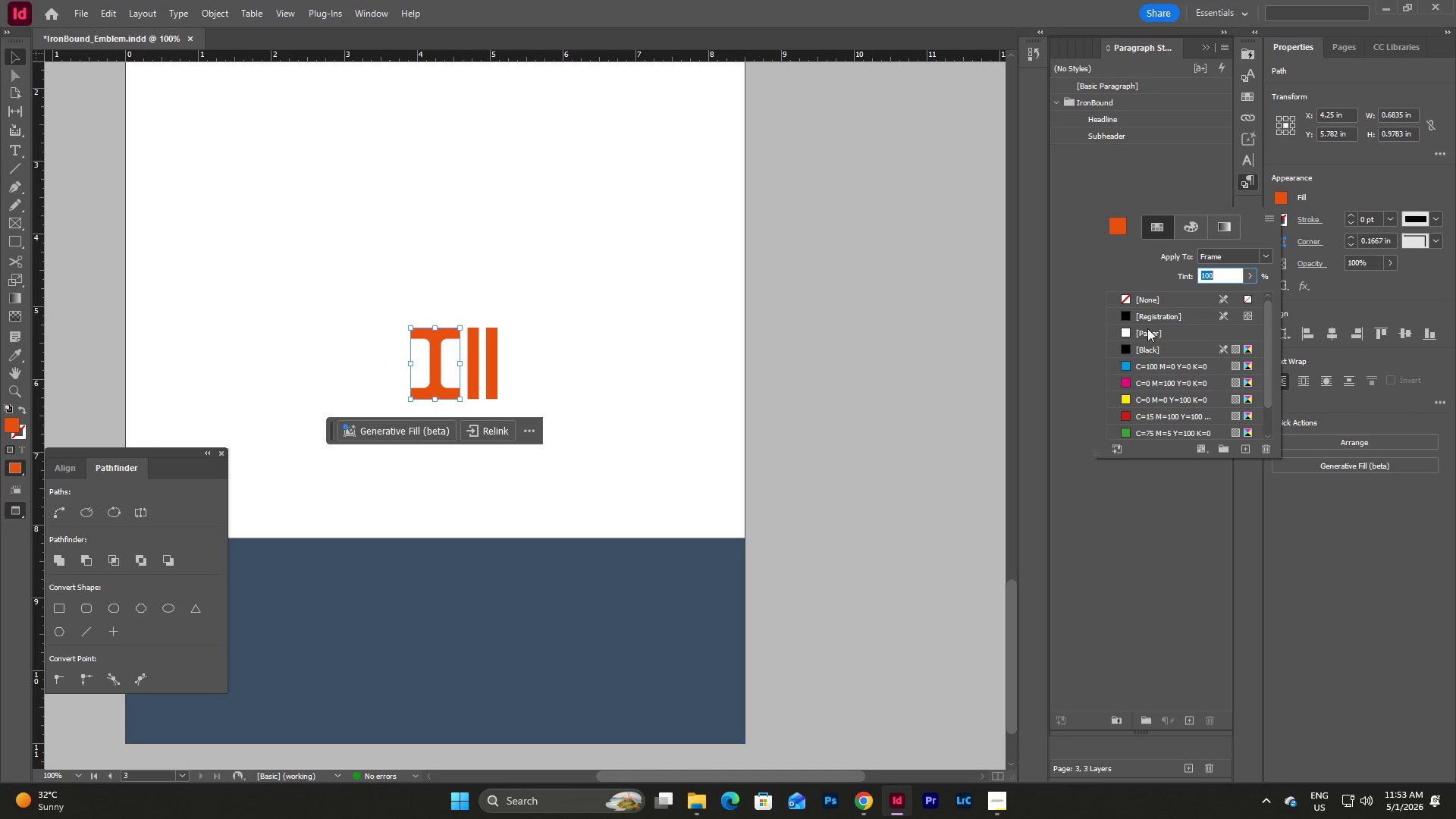 
left_click([1141, 335])
 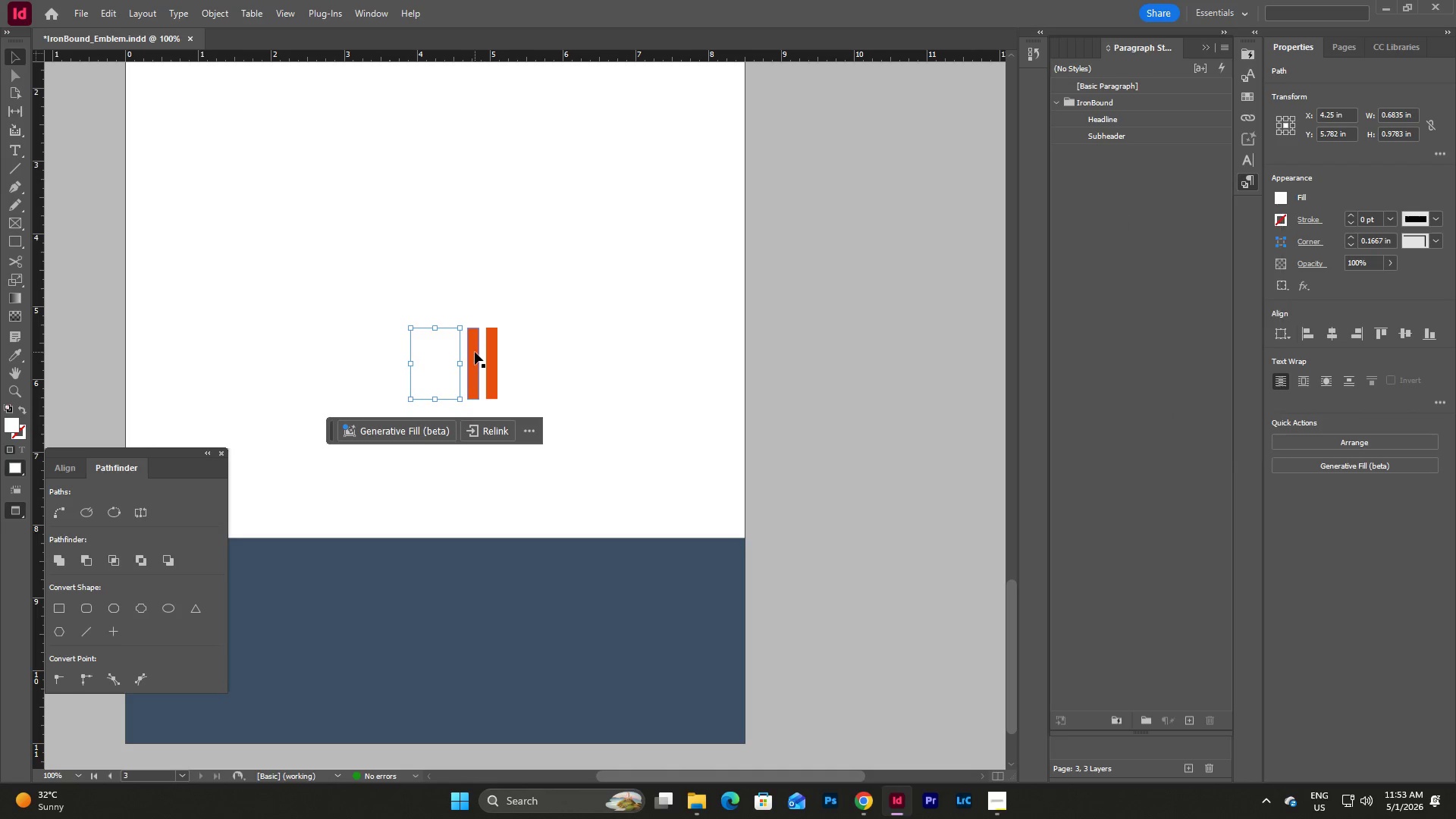 
double_click([473, 352])
 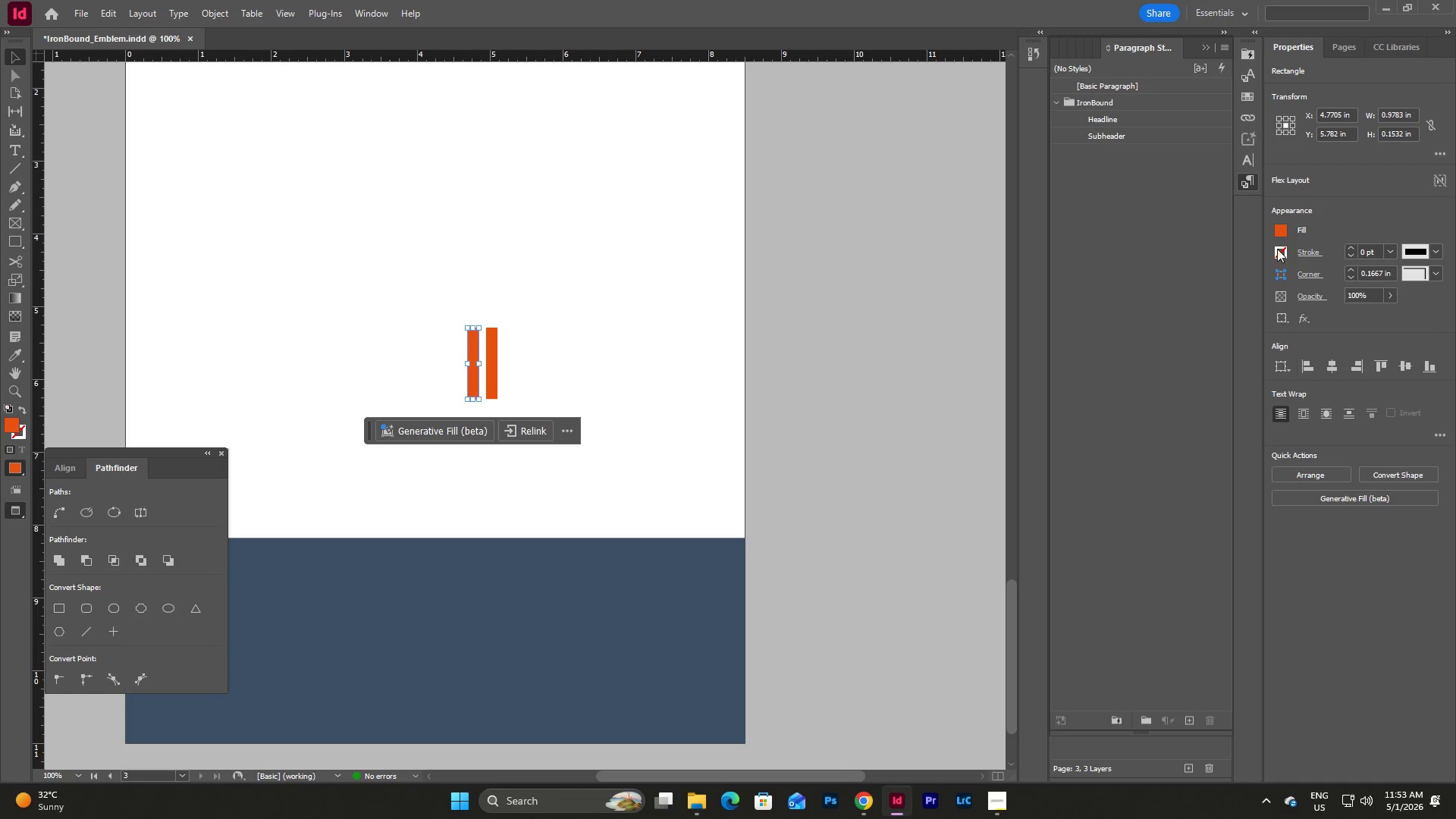 
left_click([1285, 232])
 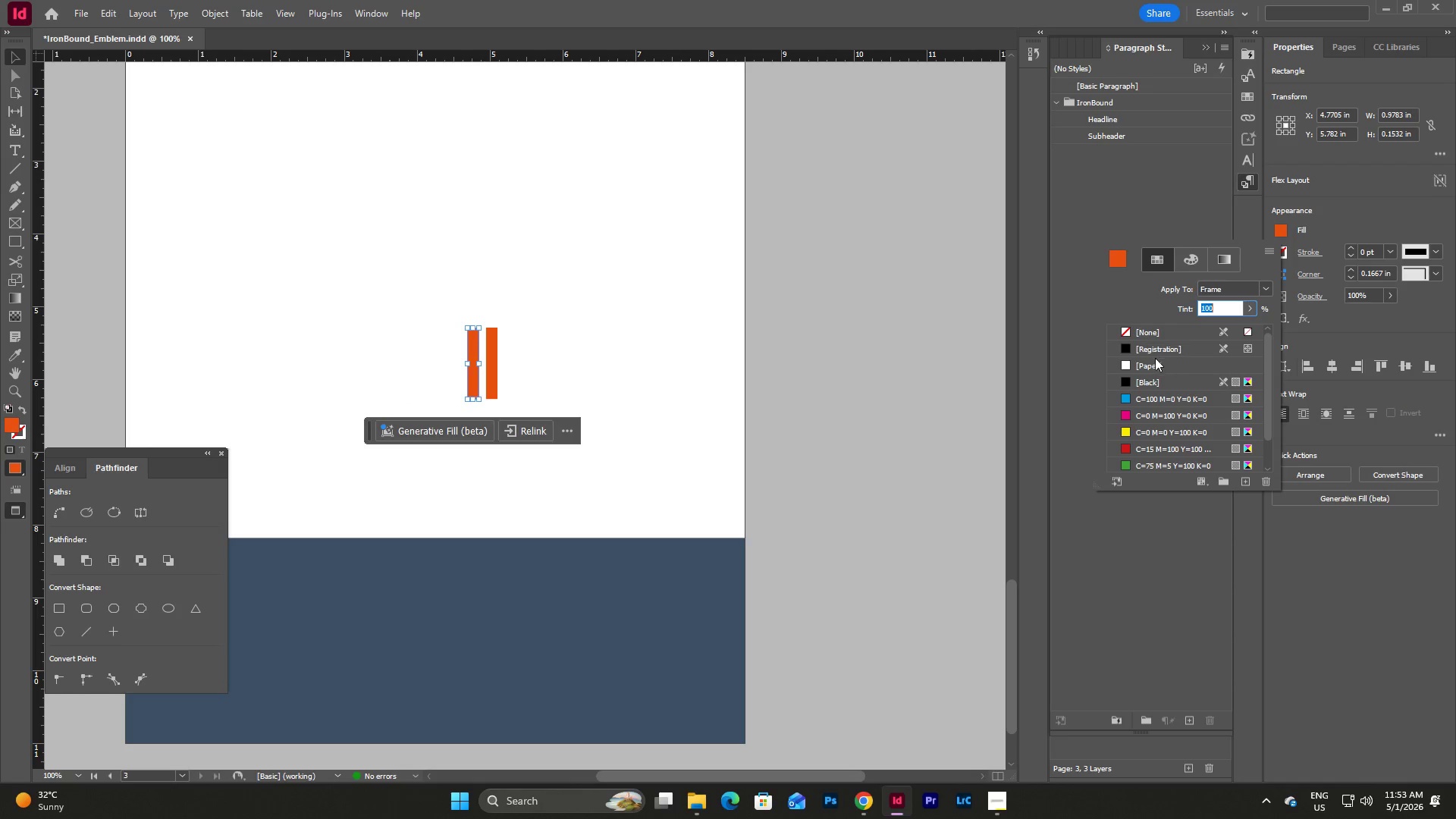 
left_click([1146, 369])
 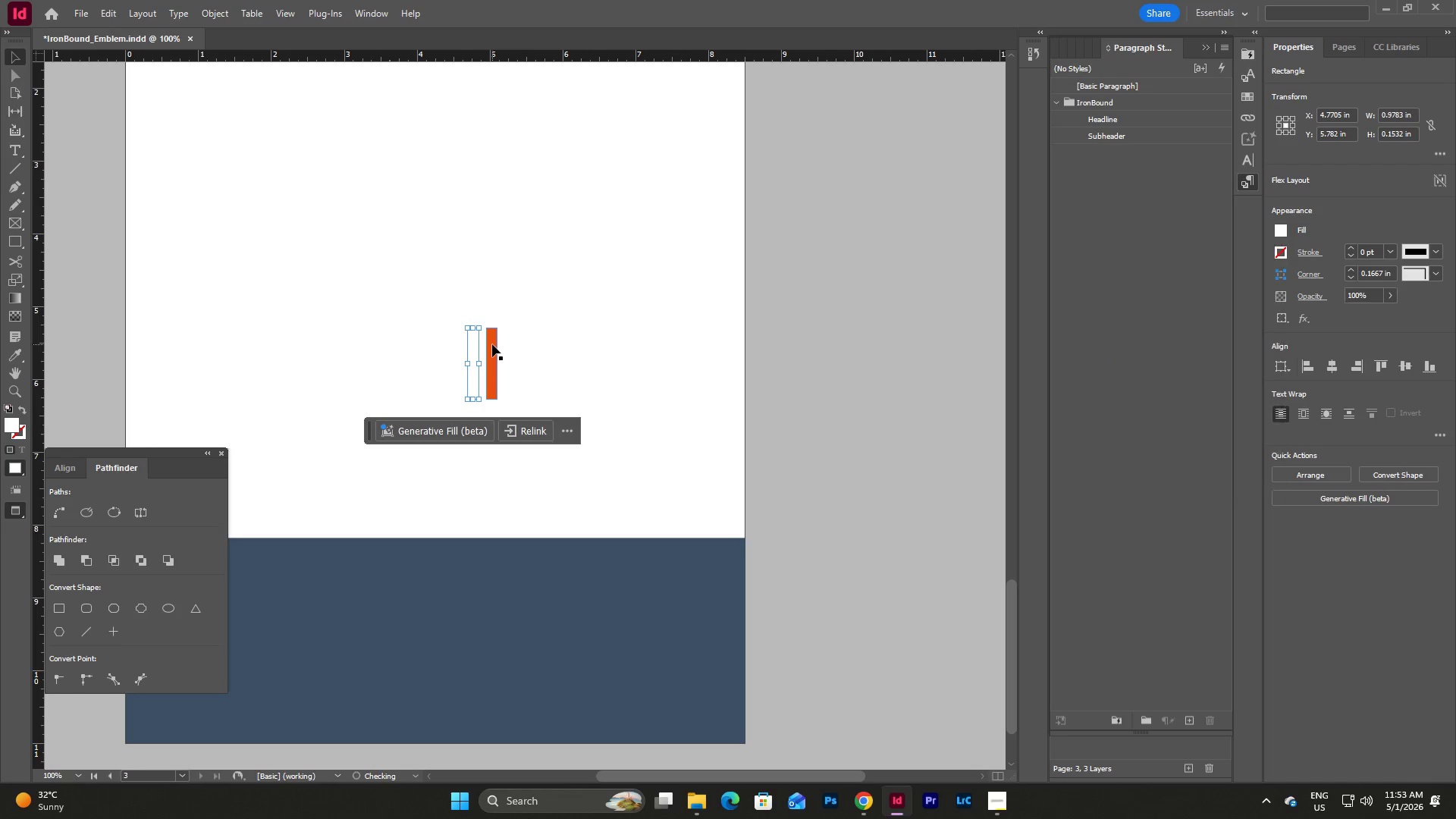 
double_click([492, 344])
 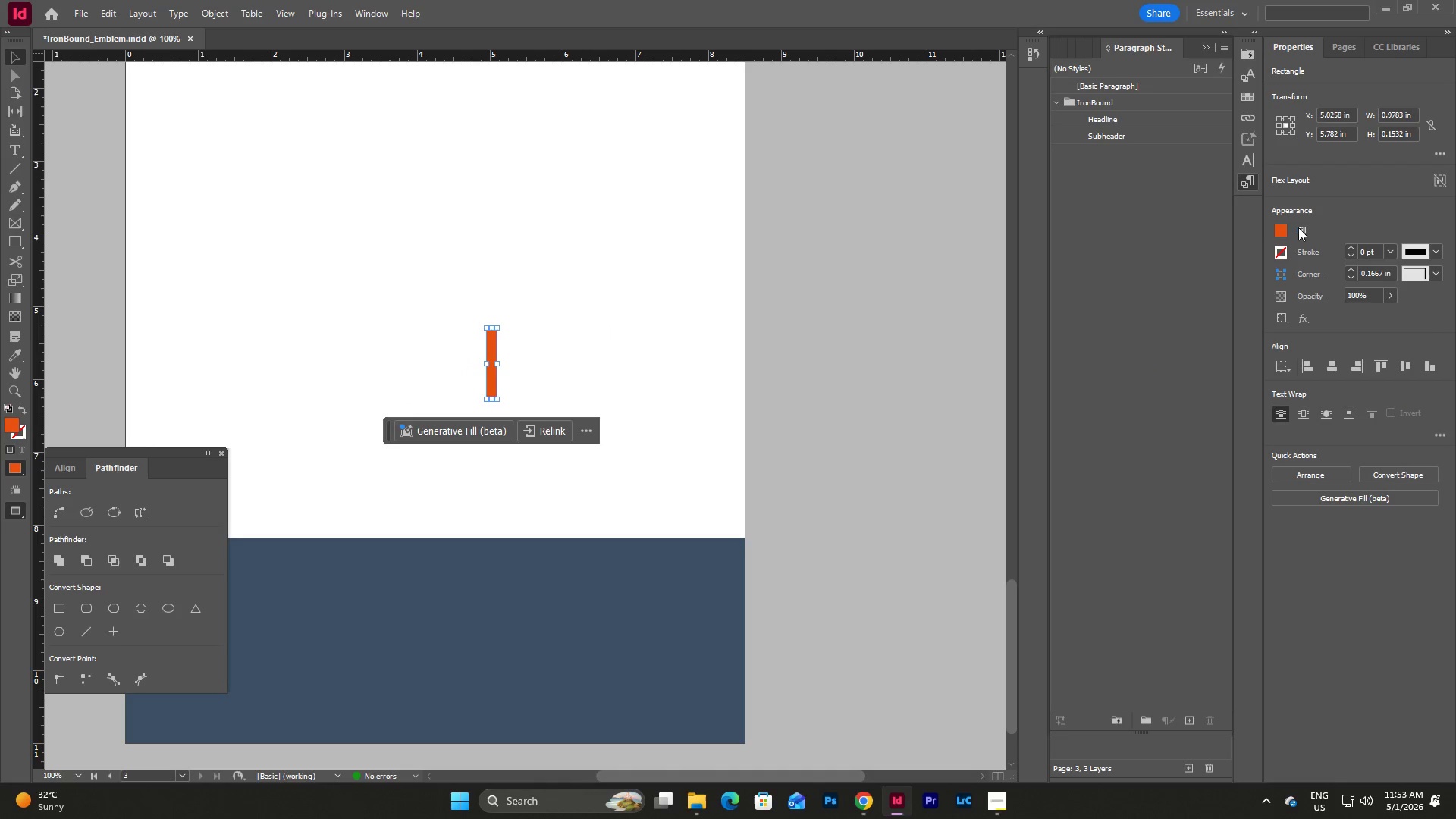 
left_click([1279, 231])
 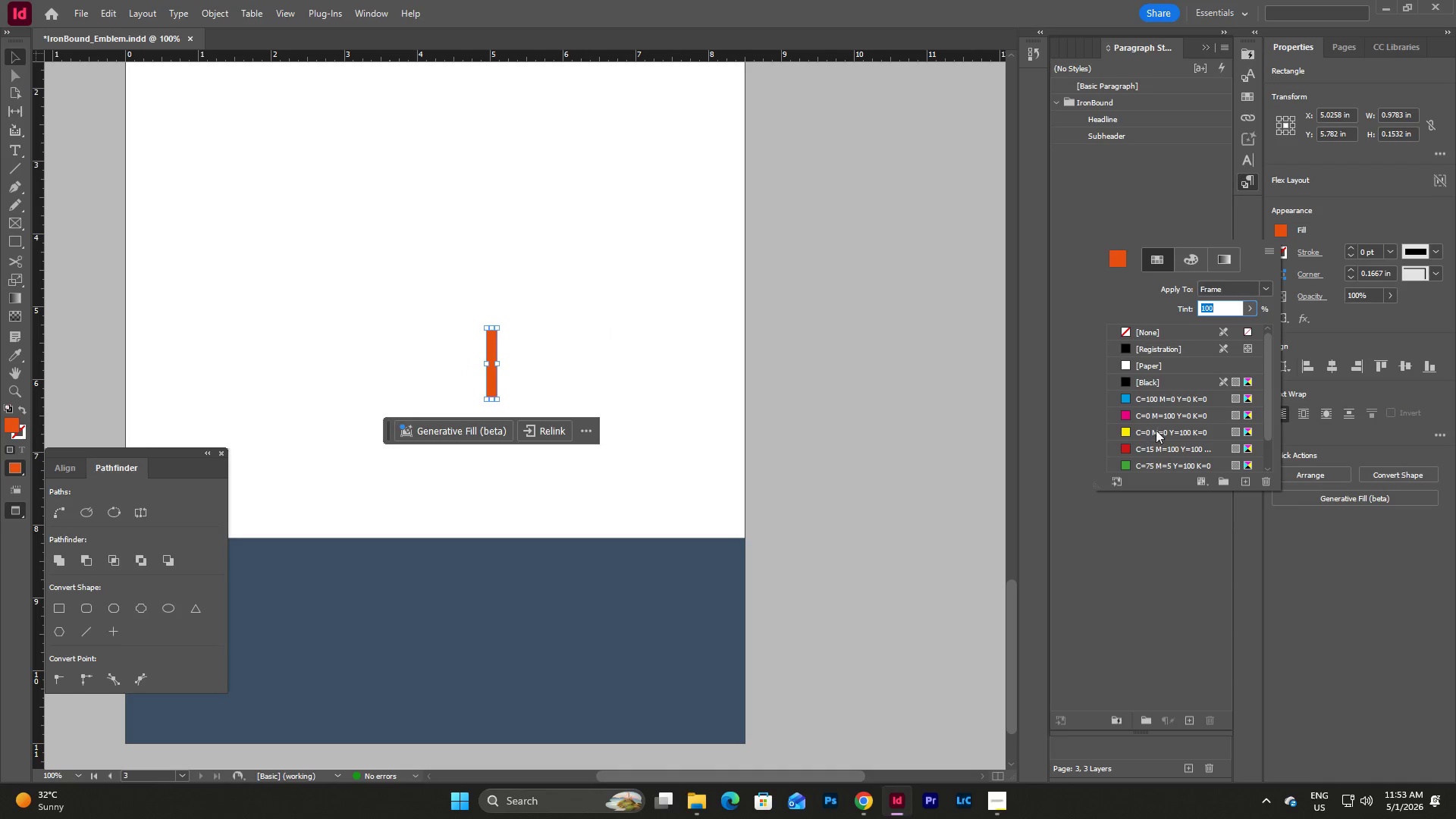 
scroll: coordinate [1162, 429], scroll_direction: down, amount: 2.0
 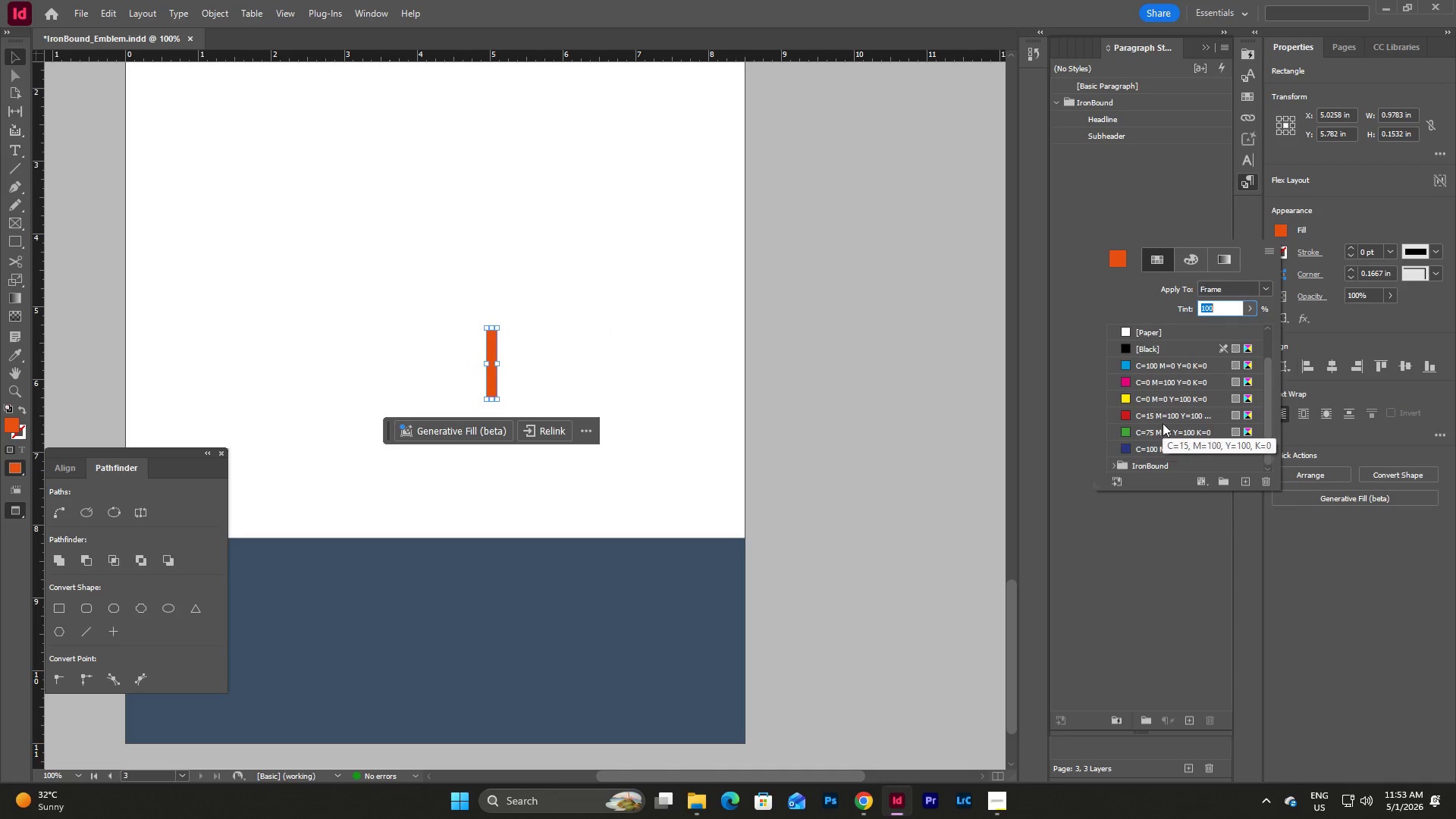 
scroll: coordinate [1166, 410], scroll_direction: up, amount: 5.0
 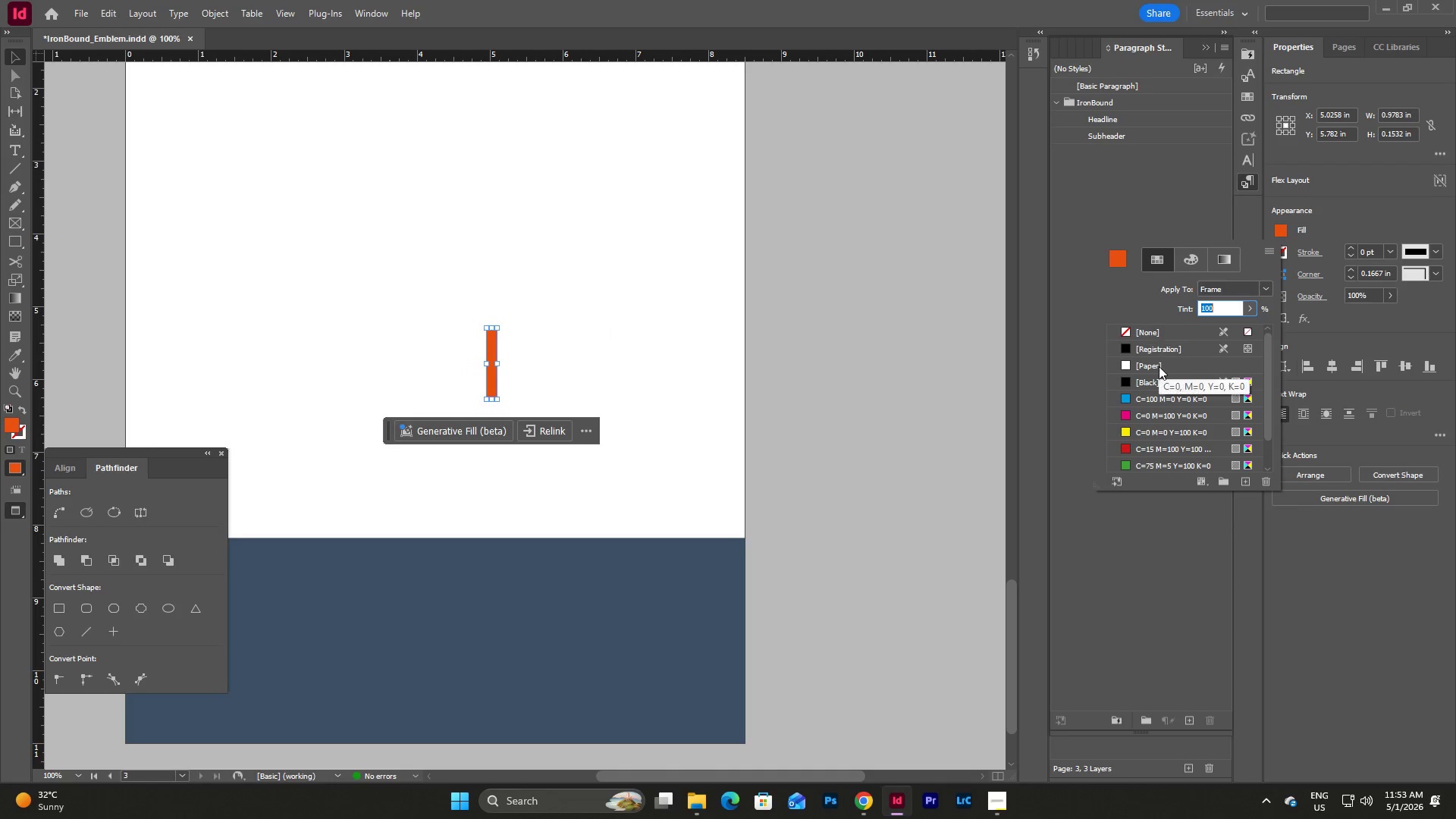 
left_click([1159, 366])
 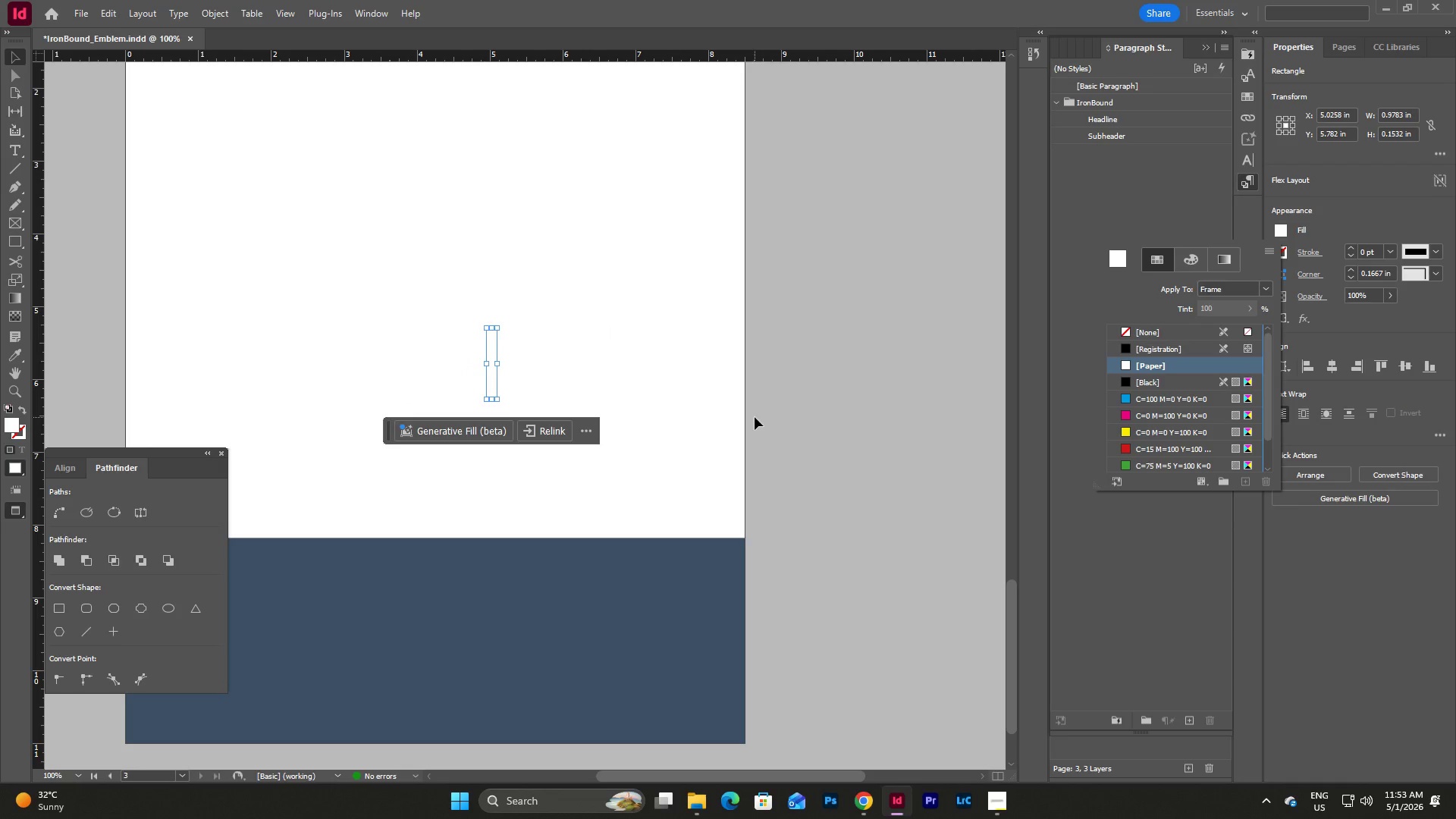 
left_click([844, 518])
 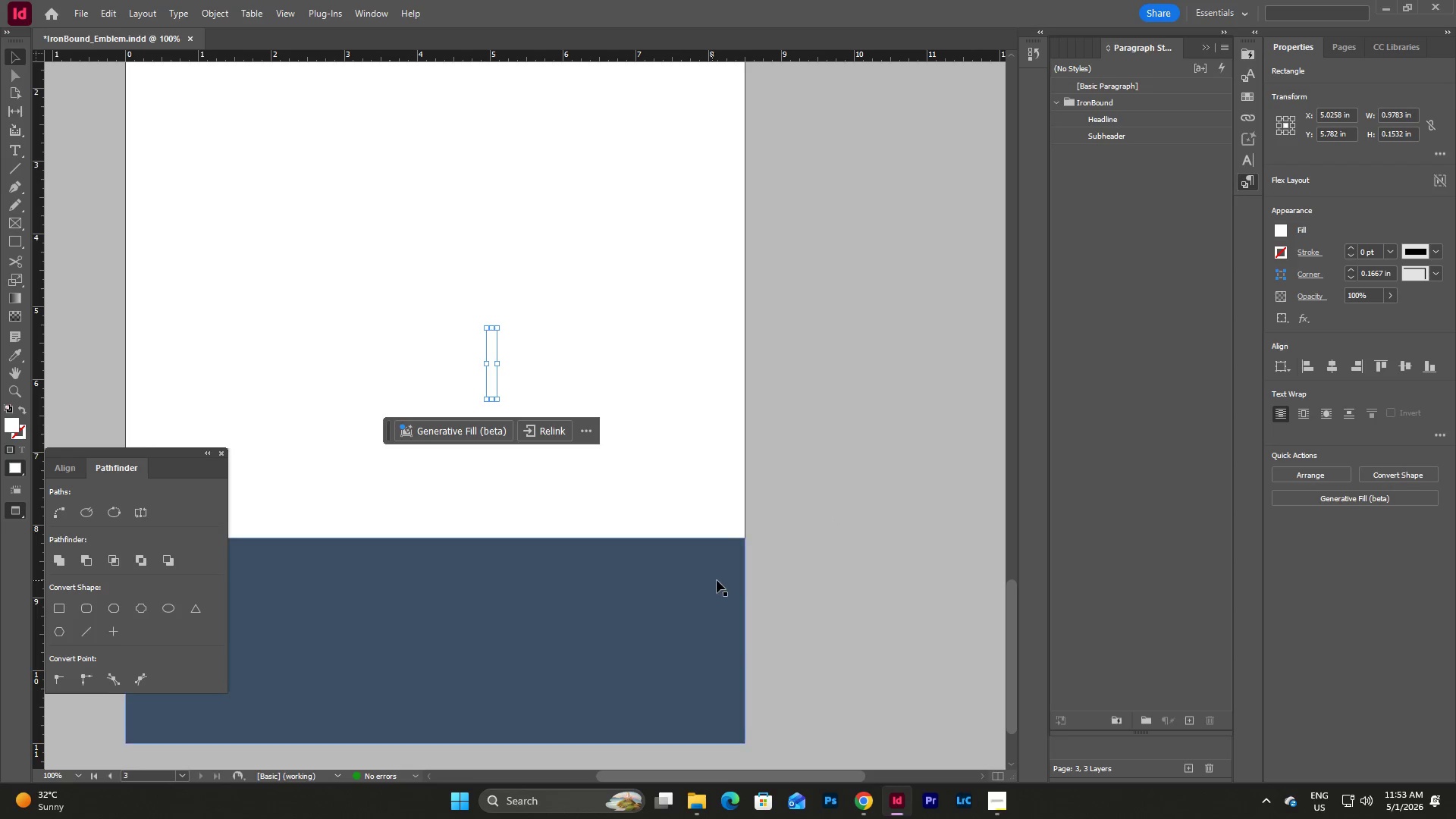 
left_click([898, 545])
 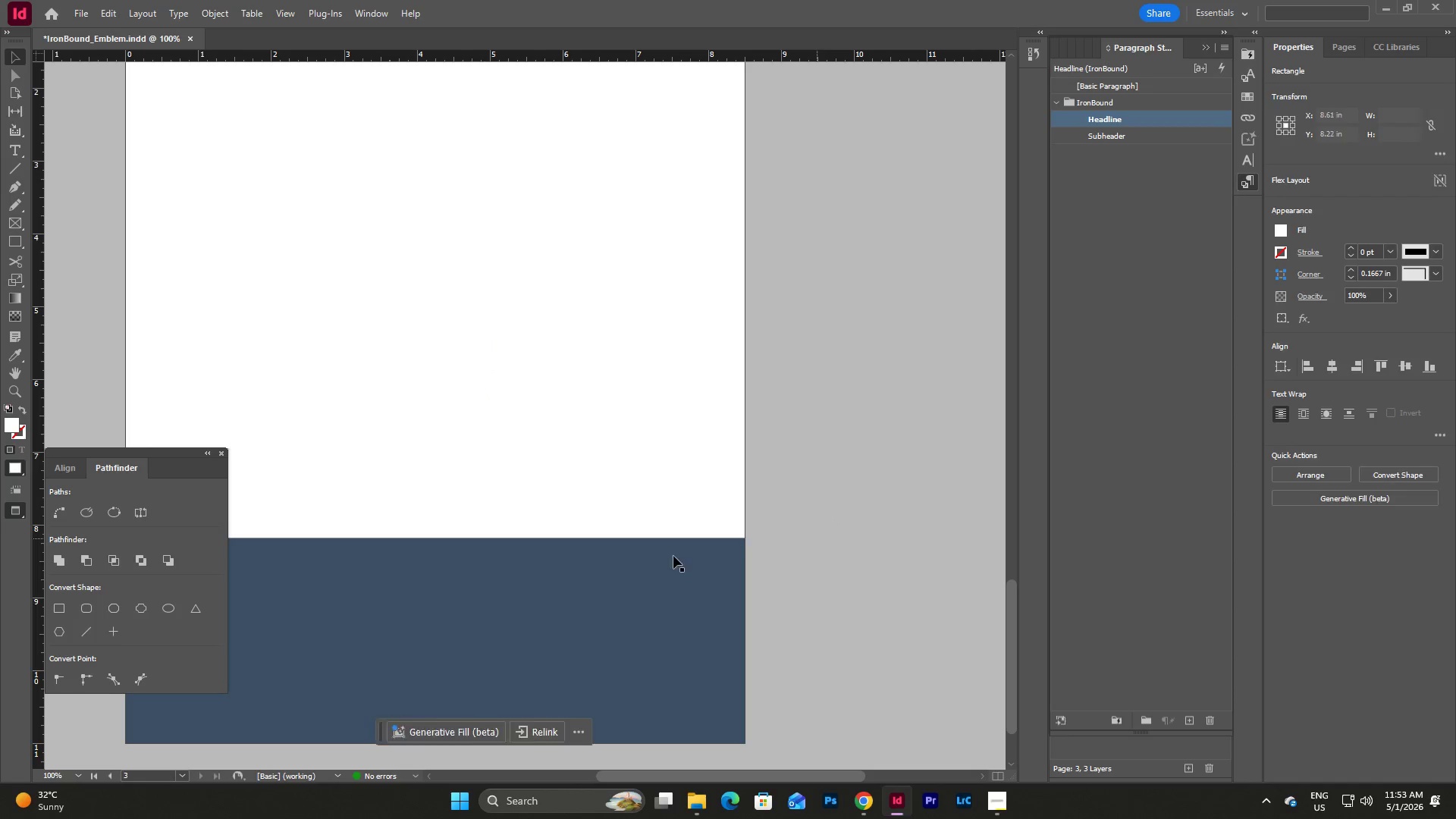 
left_click([558, 578])
 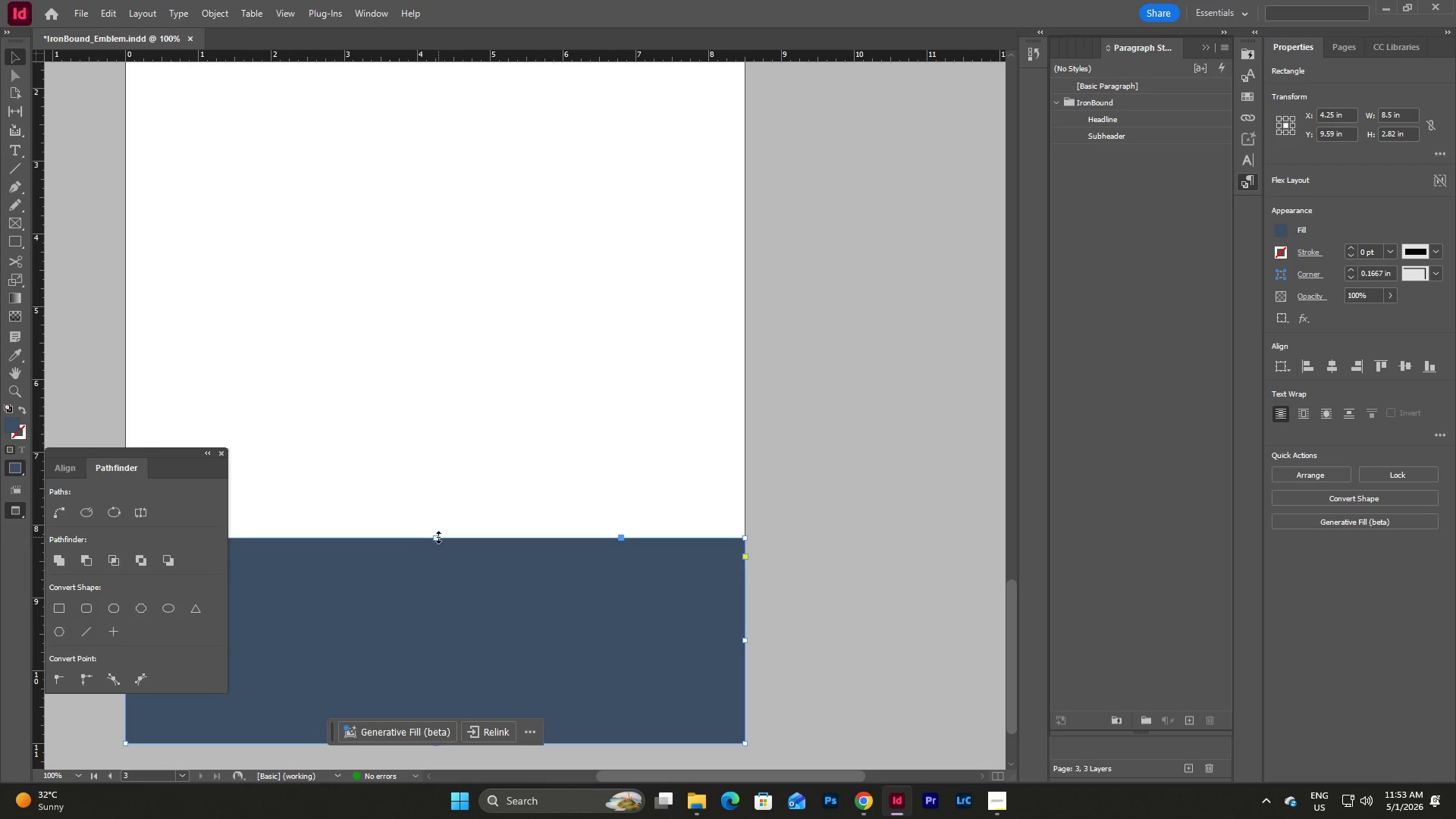 
left_click_drag(start_coordinate=[438, 537], to_coordinate=[455, 128])
 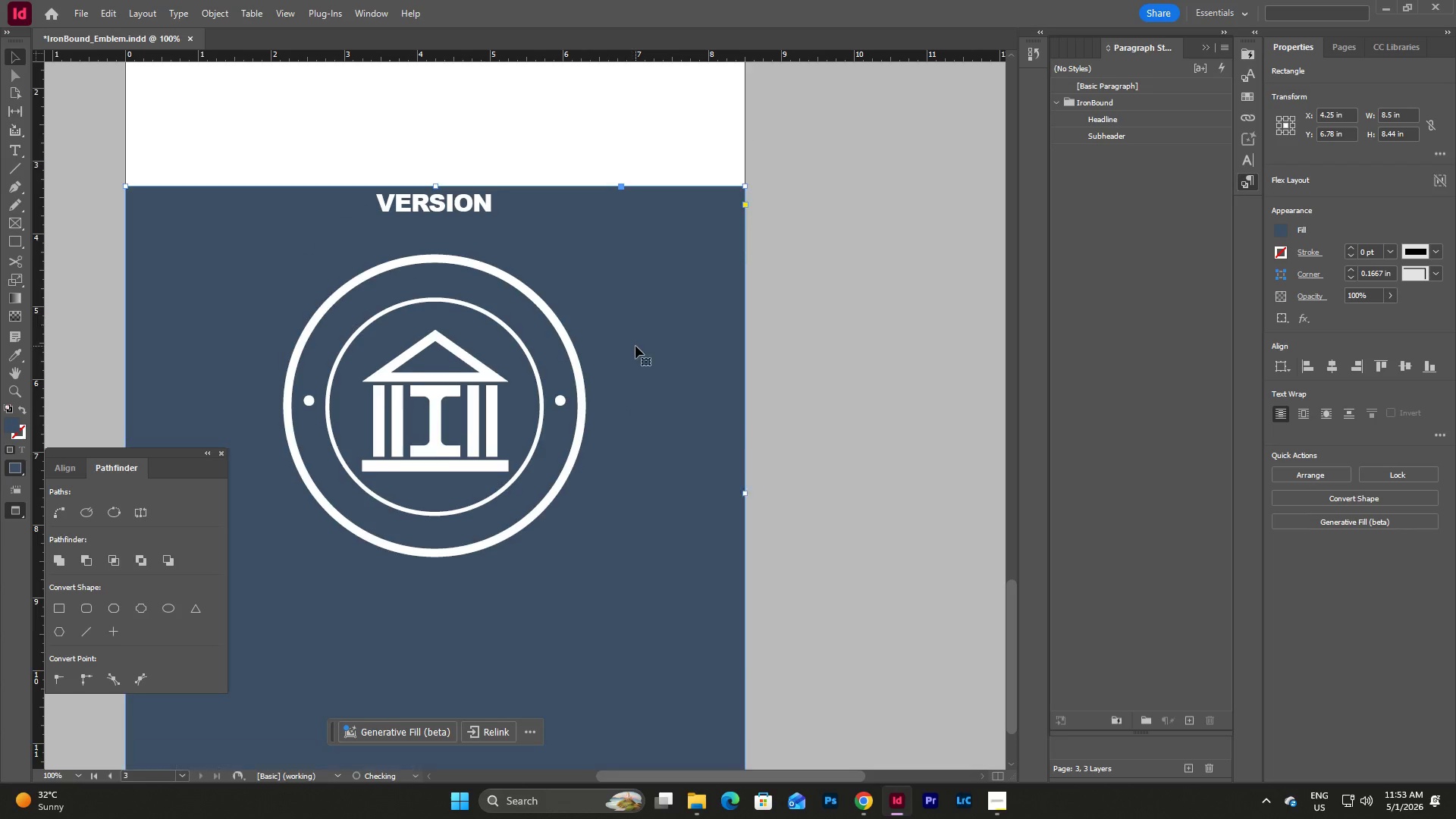 
scroll: coordinate [635, 346], scroll_direction: up, amount: 4.0
 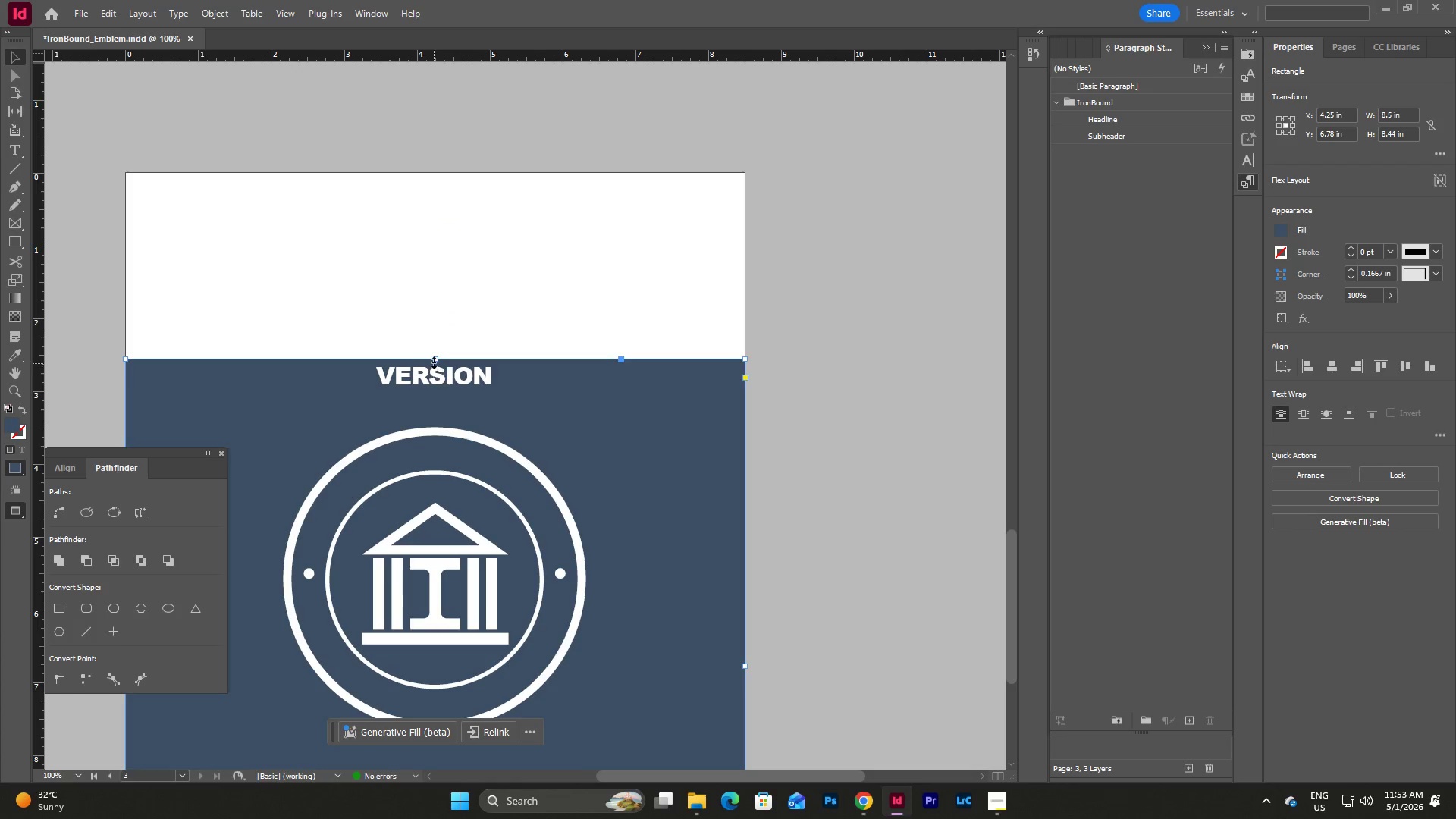 
left_click_drag(start_coordinate=[434, 361], to_coordinate=[449, 587])
 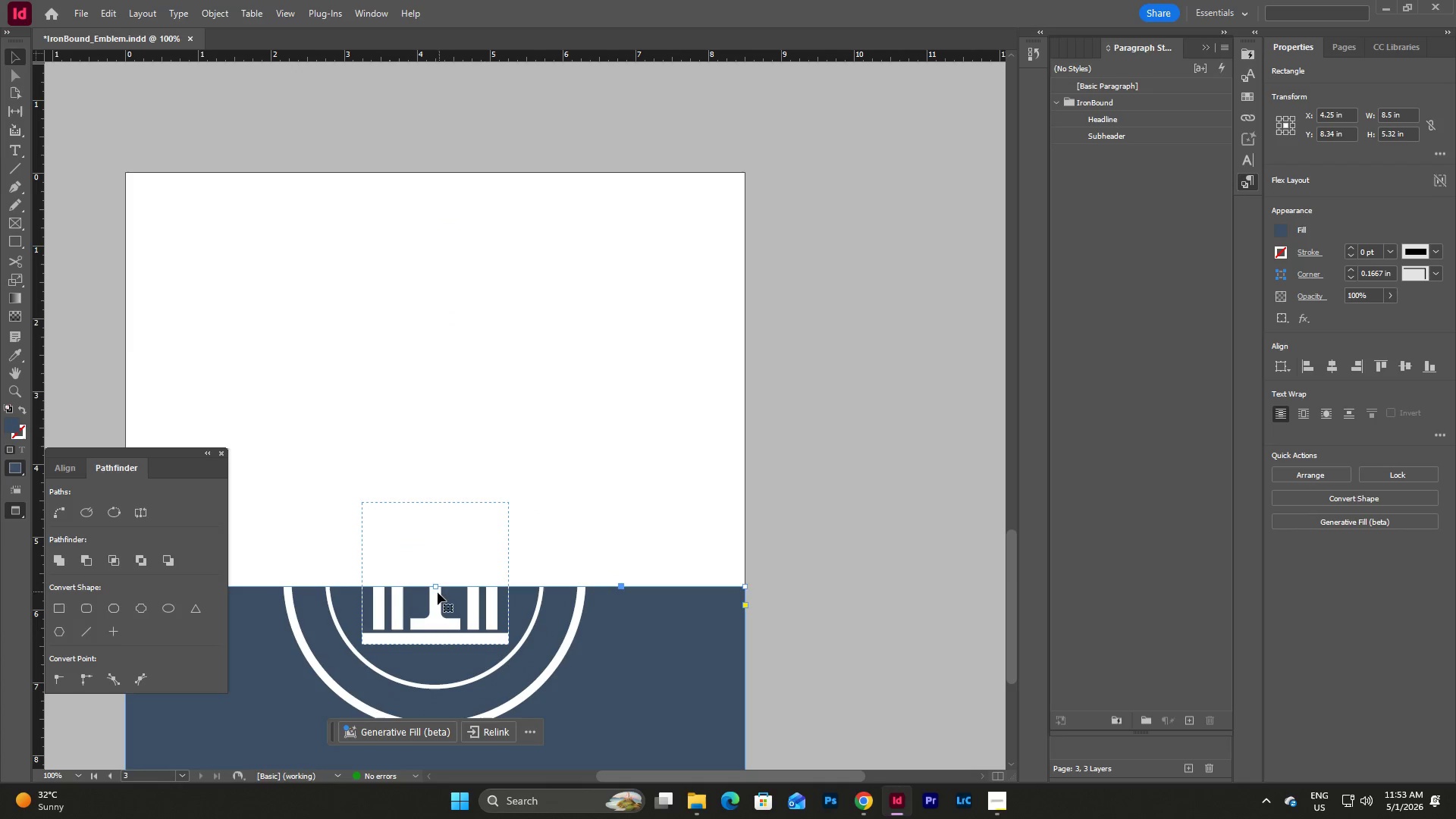 
left_click_drag(start_coordinate=[435, 585], to_coordinate=[474, 171])
 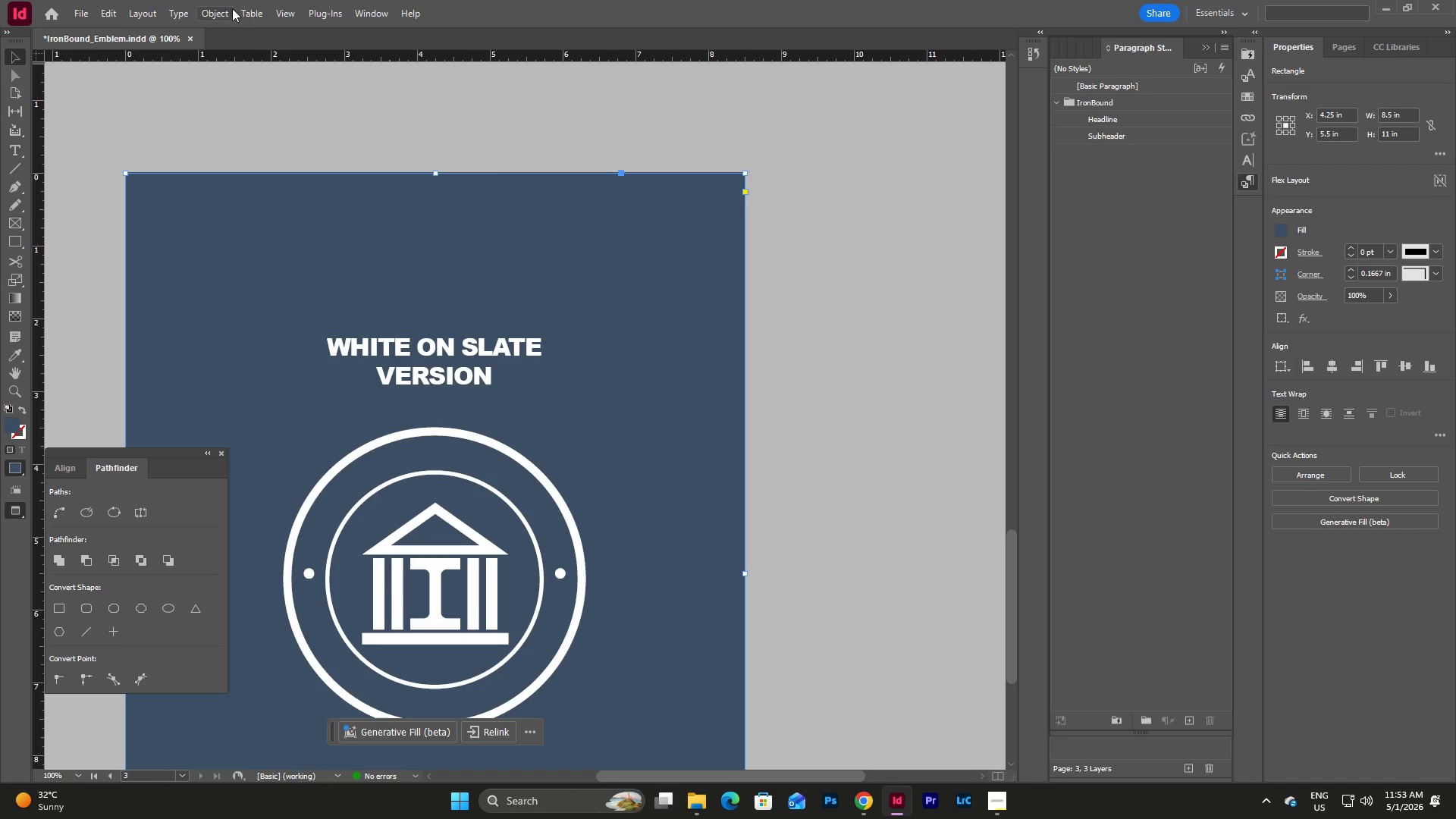 
left_click([251, 9])
 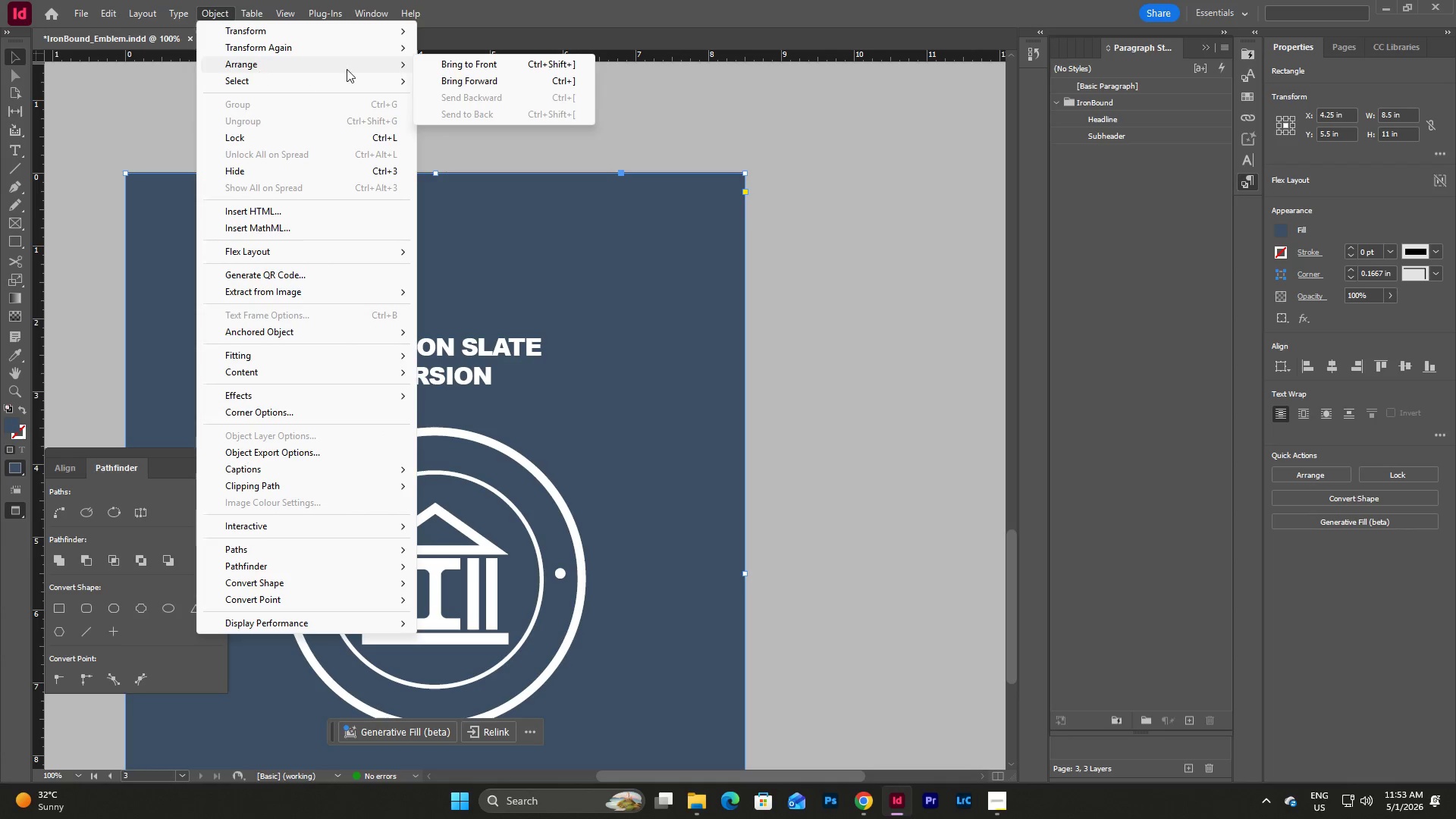 
double_click([856, 191])
 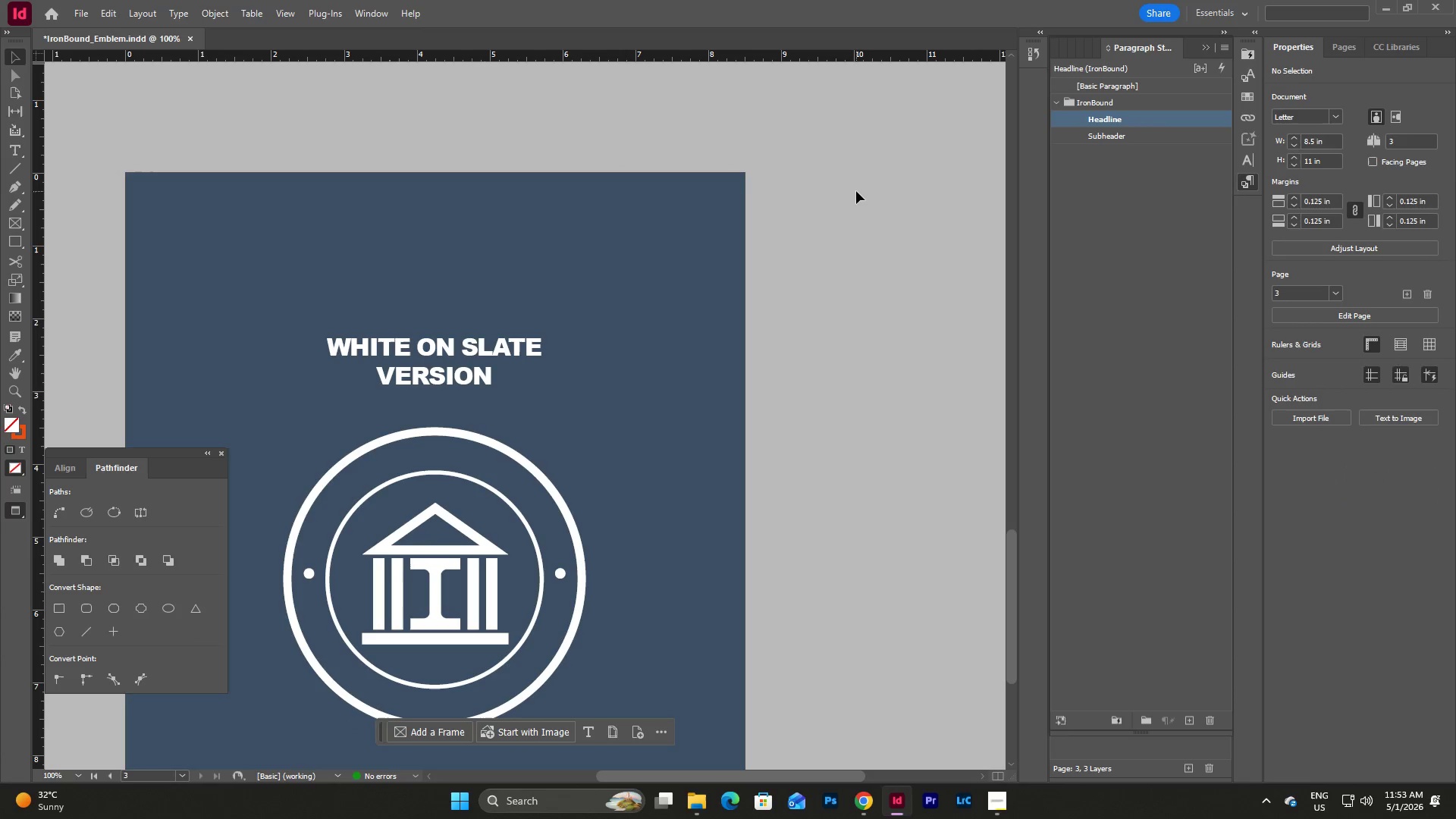 
key(Escape)
 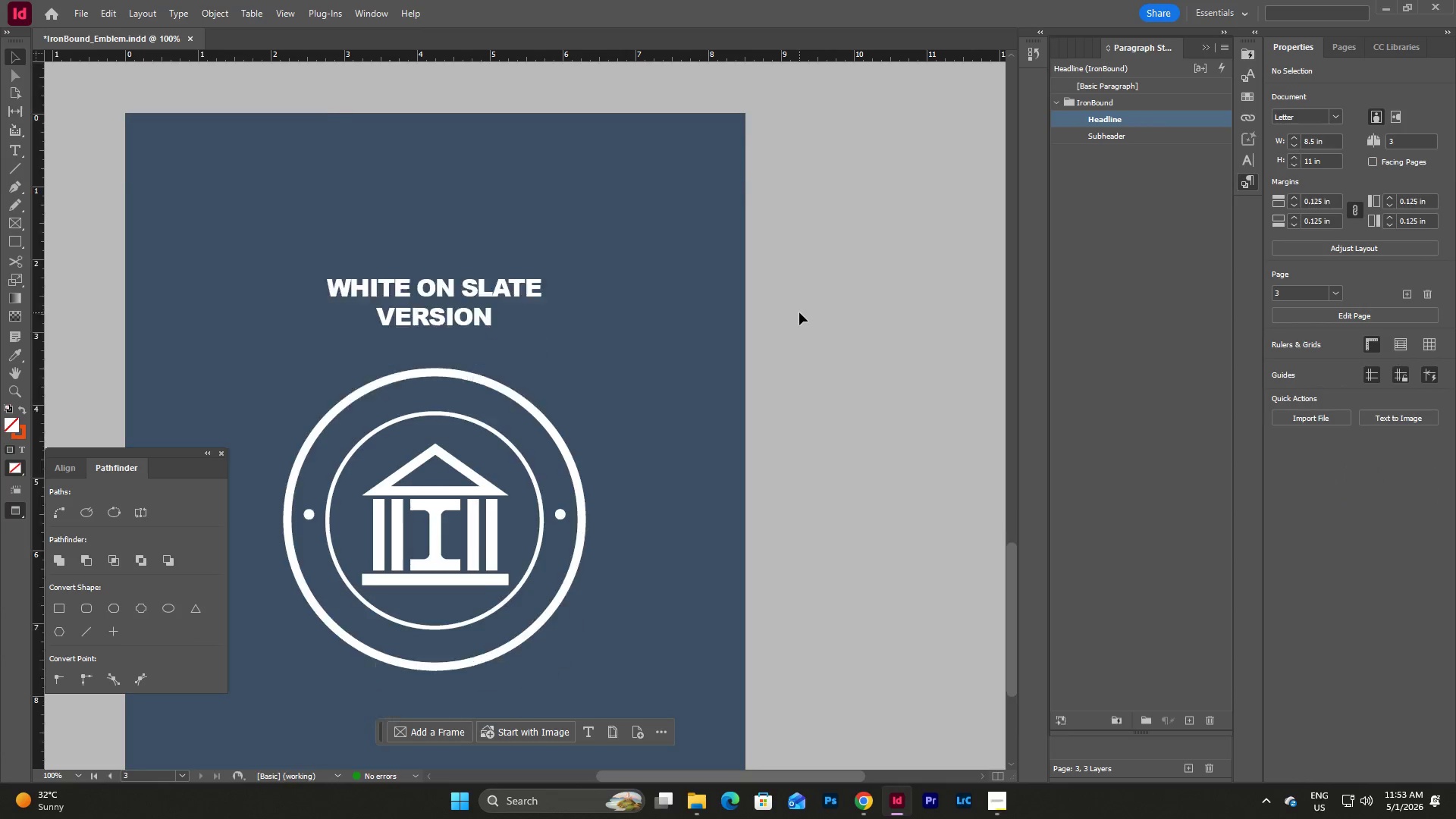 
scroll: coordinate [799, 312], scroll_direction: down, amount: 4.0
 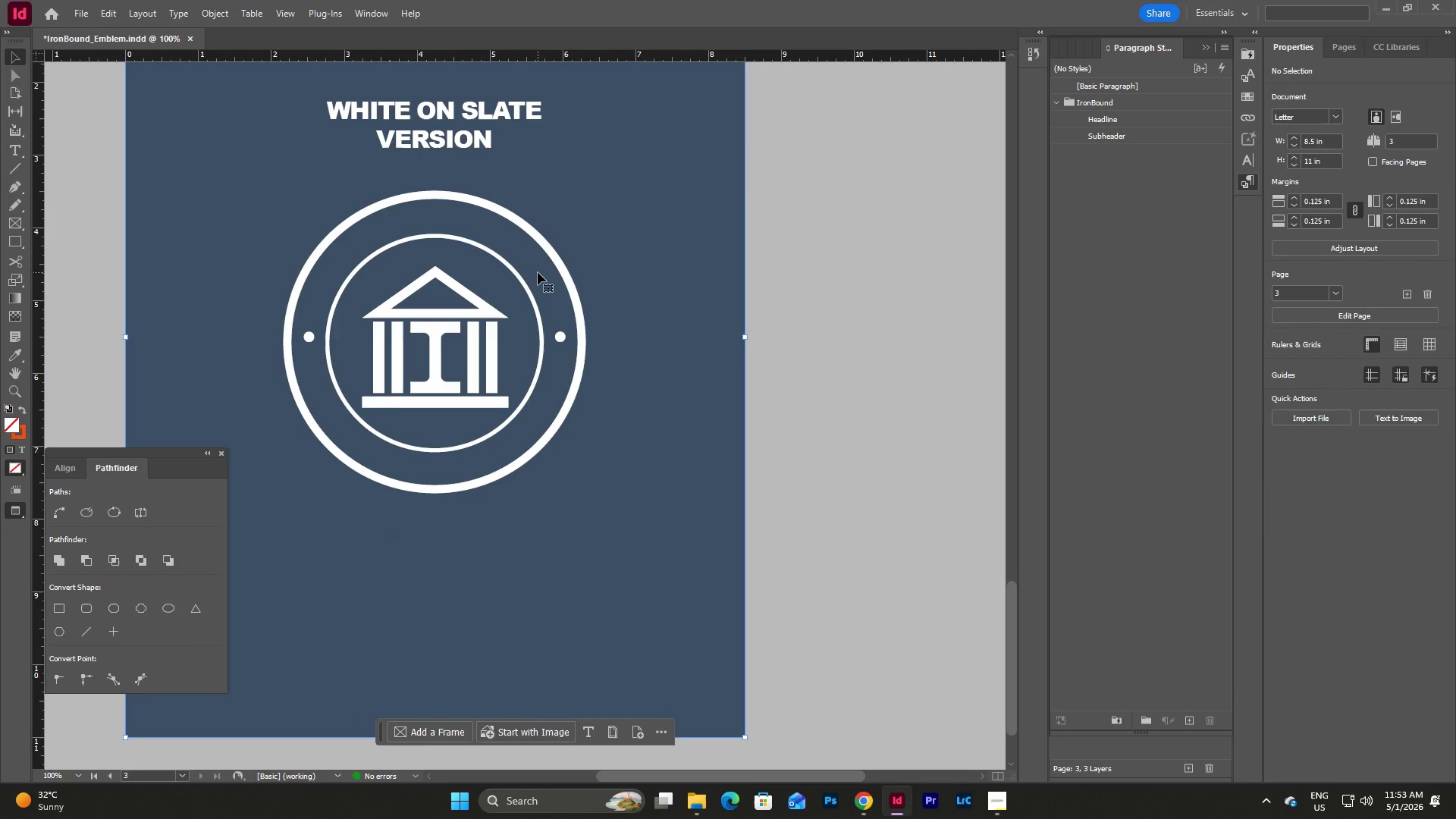 
double_click([538, 272])
 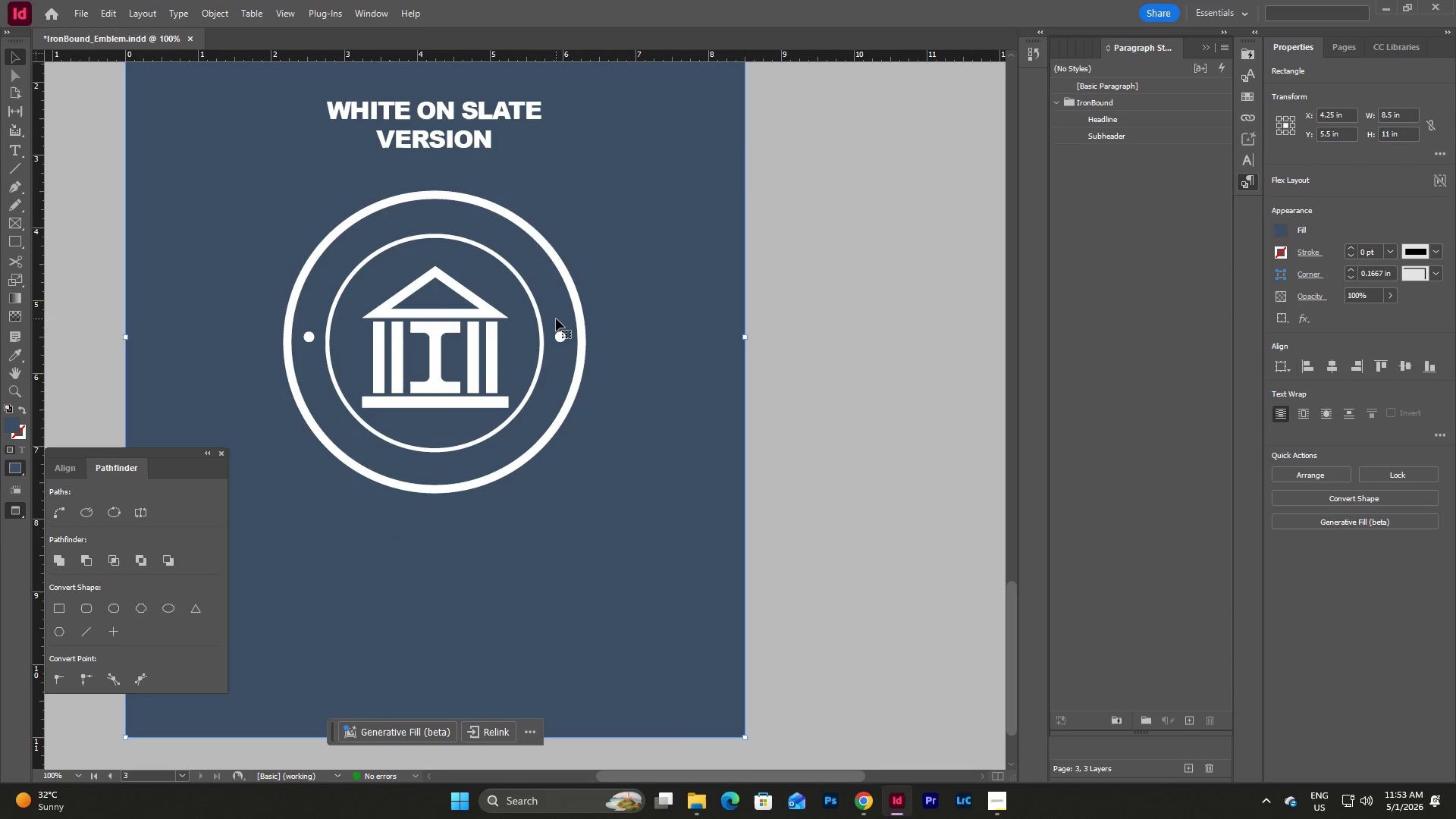 
double_click([556, 318])
 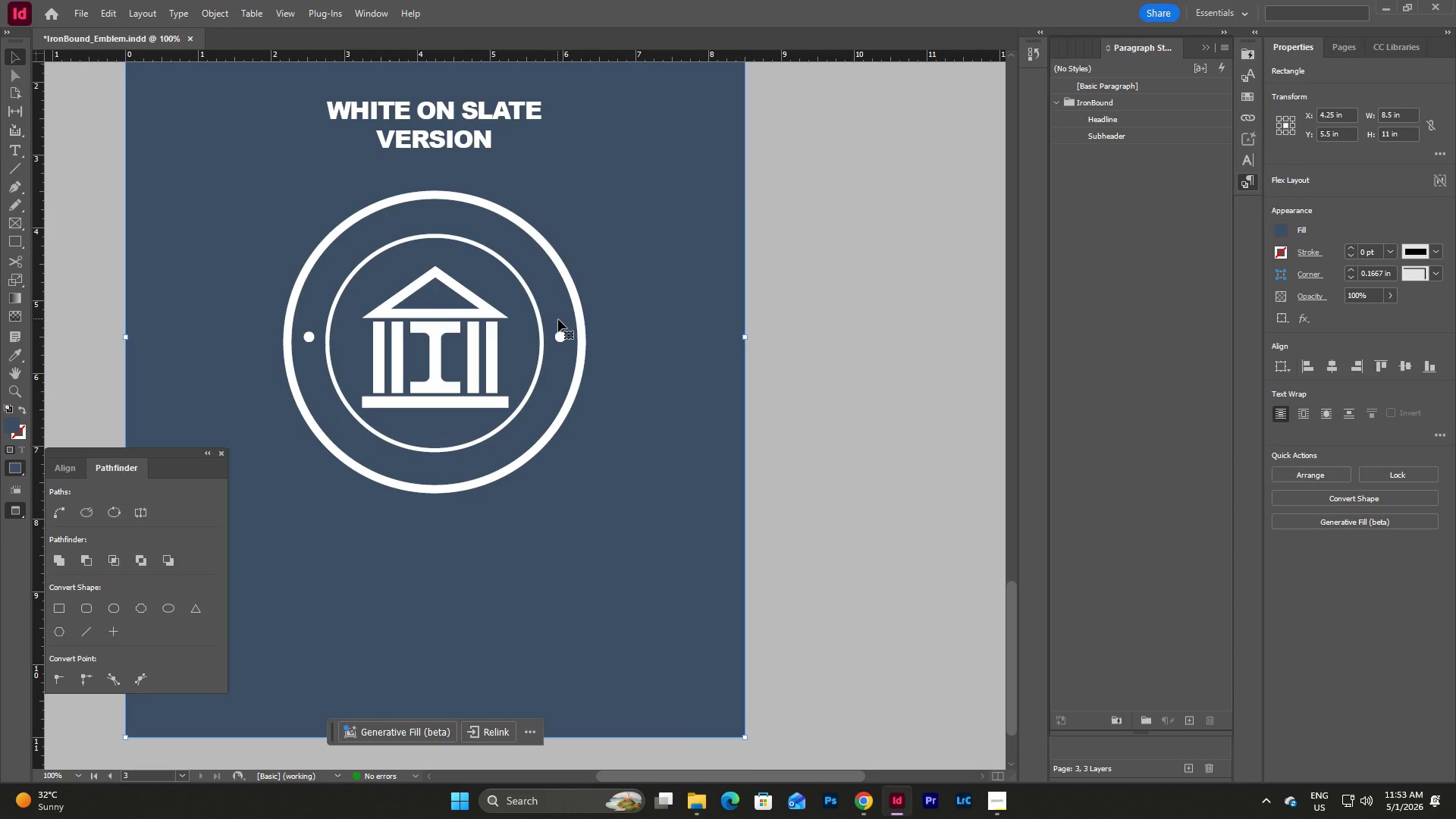 
triple_click([558, 319])
 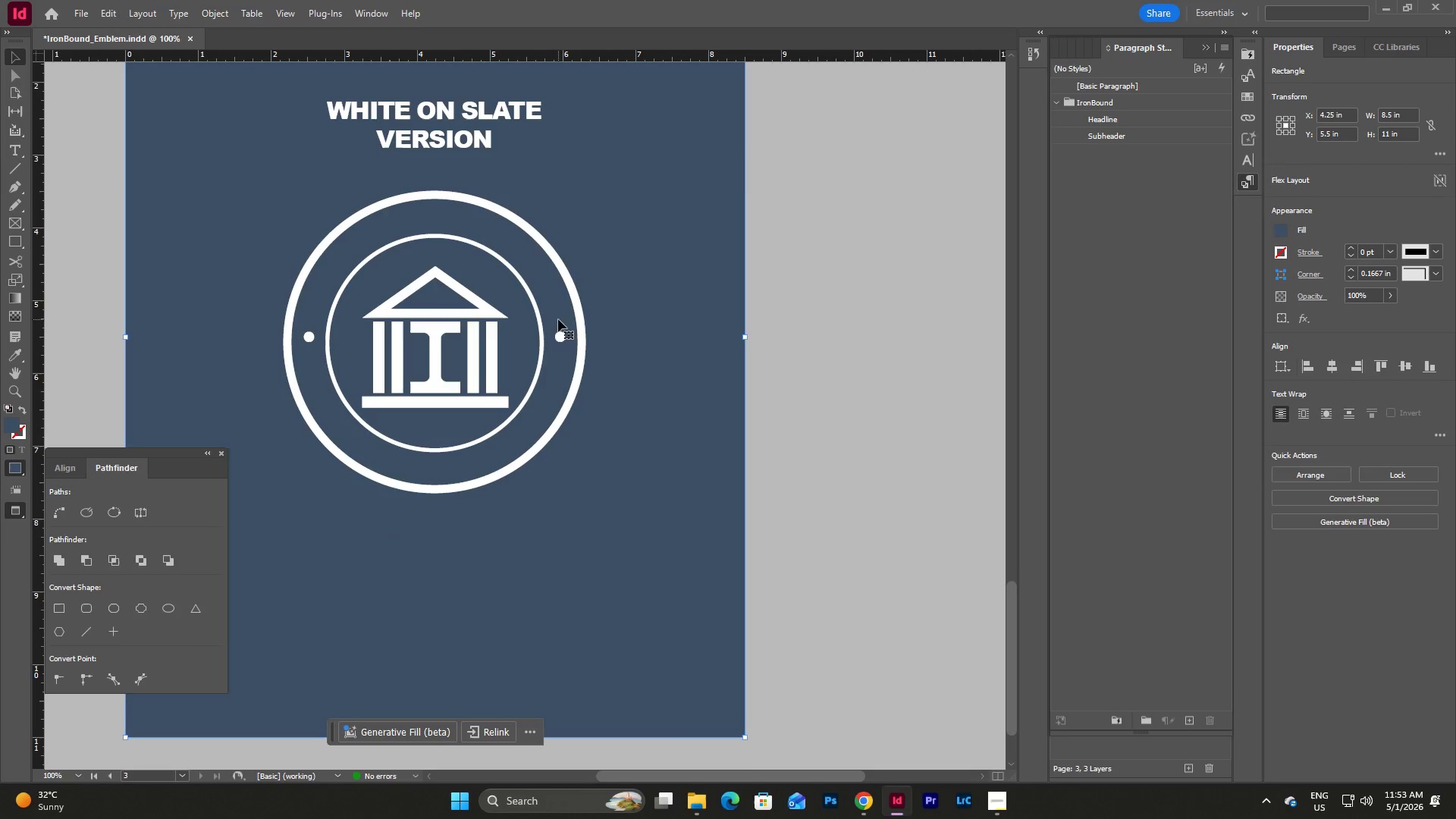 
triple_click([558, 319])
 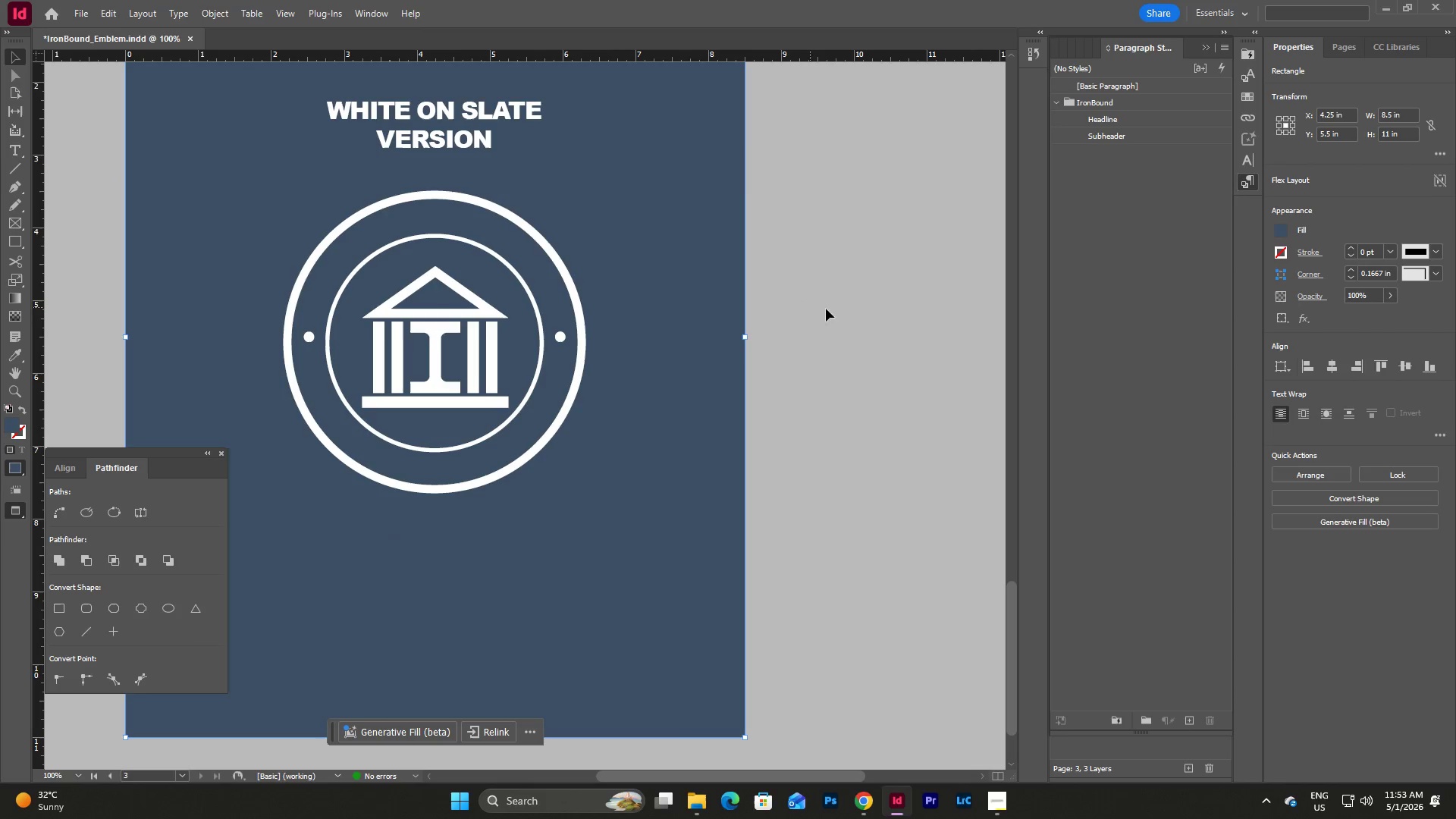 
left_click([844, 305])
 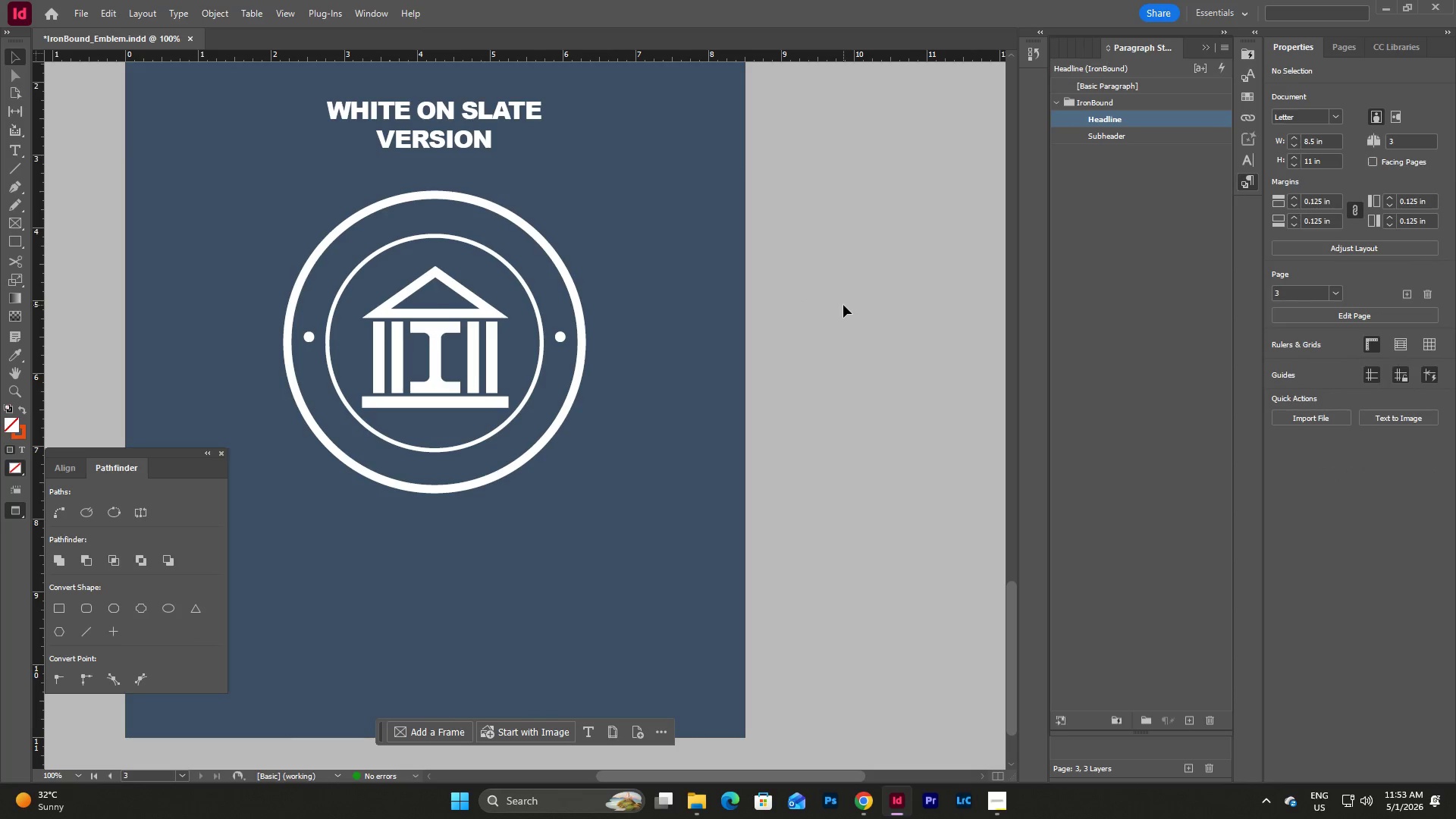 
left_click([843, 305])
 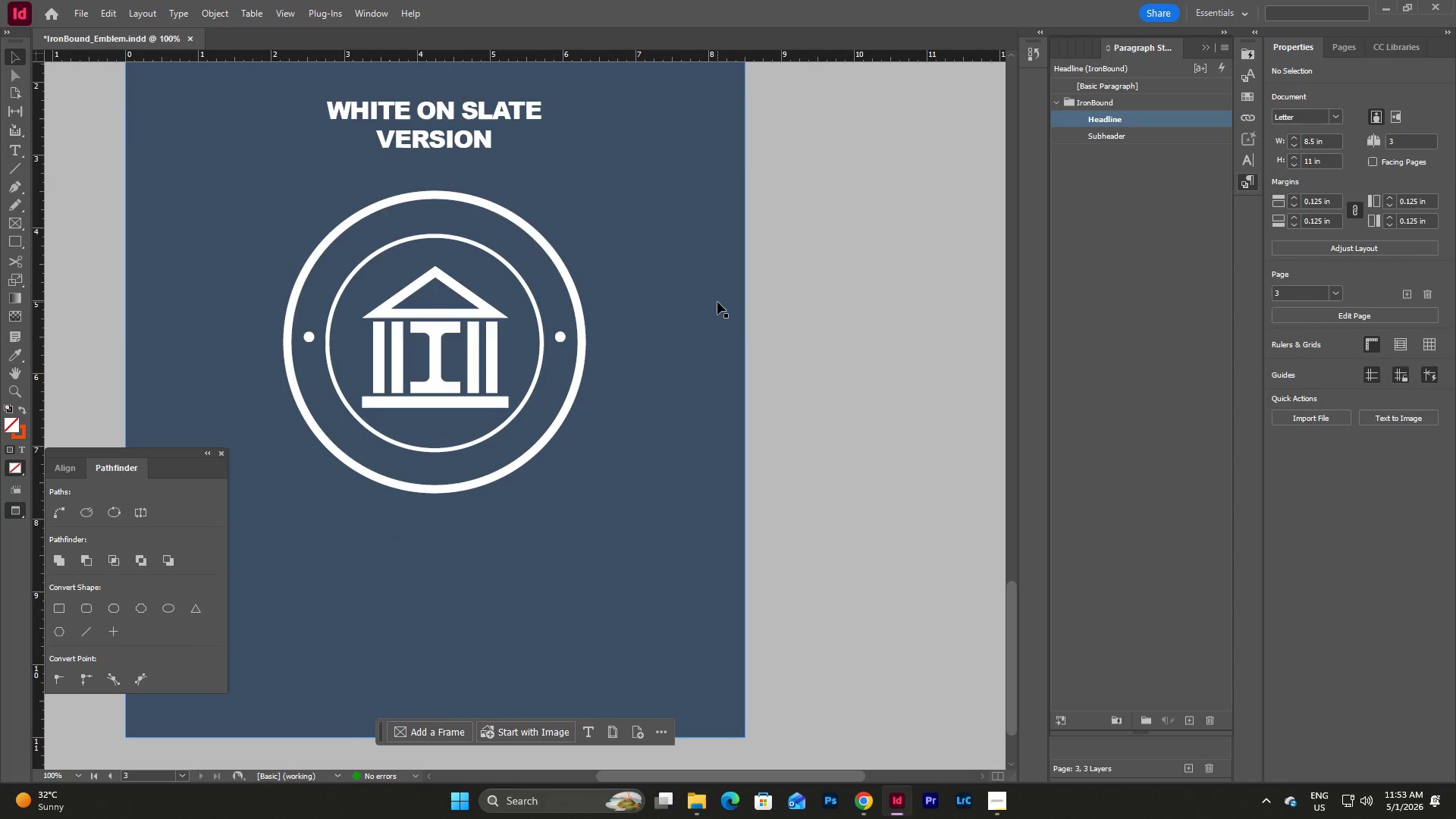 
left_click([717, 302])
 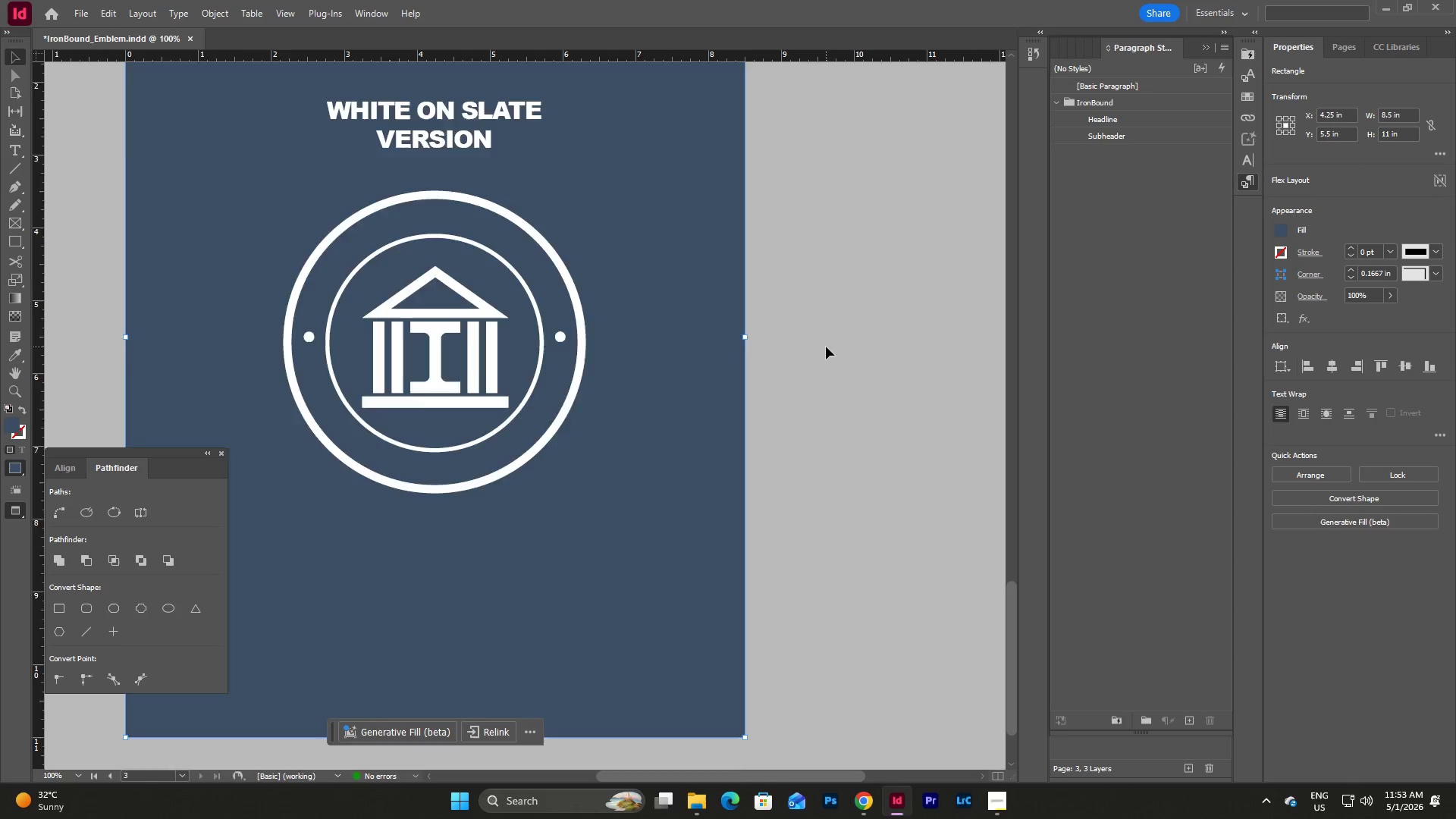 
scroll: coordinate [826, 347], scroll_direction: up, amount: 4.0
 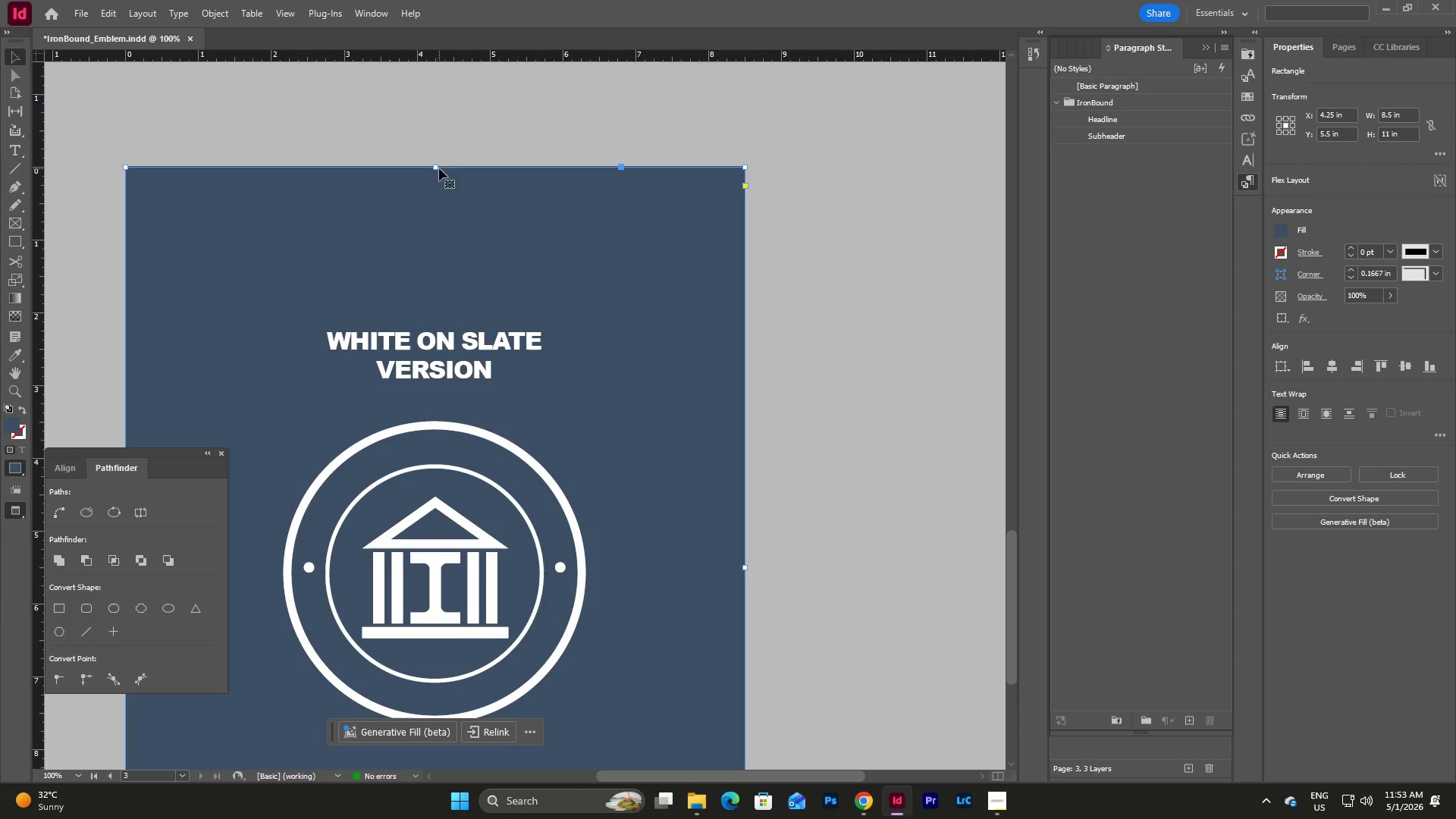 
left_click_drag(start_coordinate=[438, 168], to_coordinate=[534, 615])
 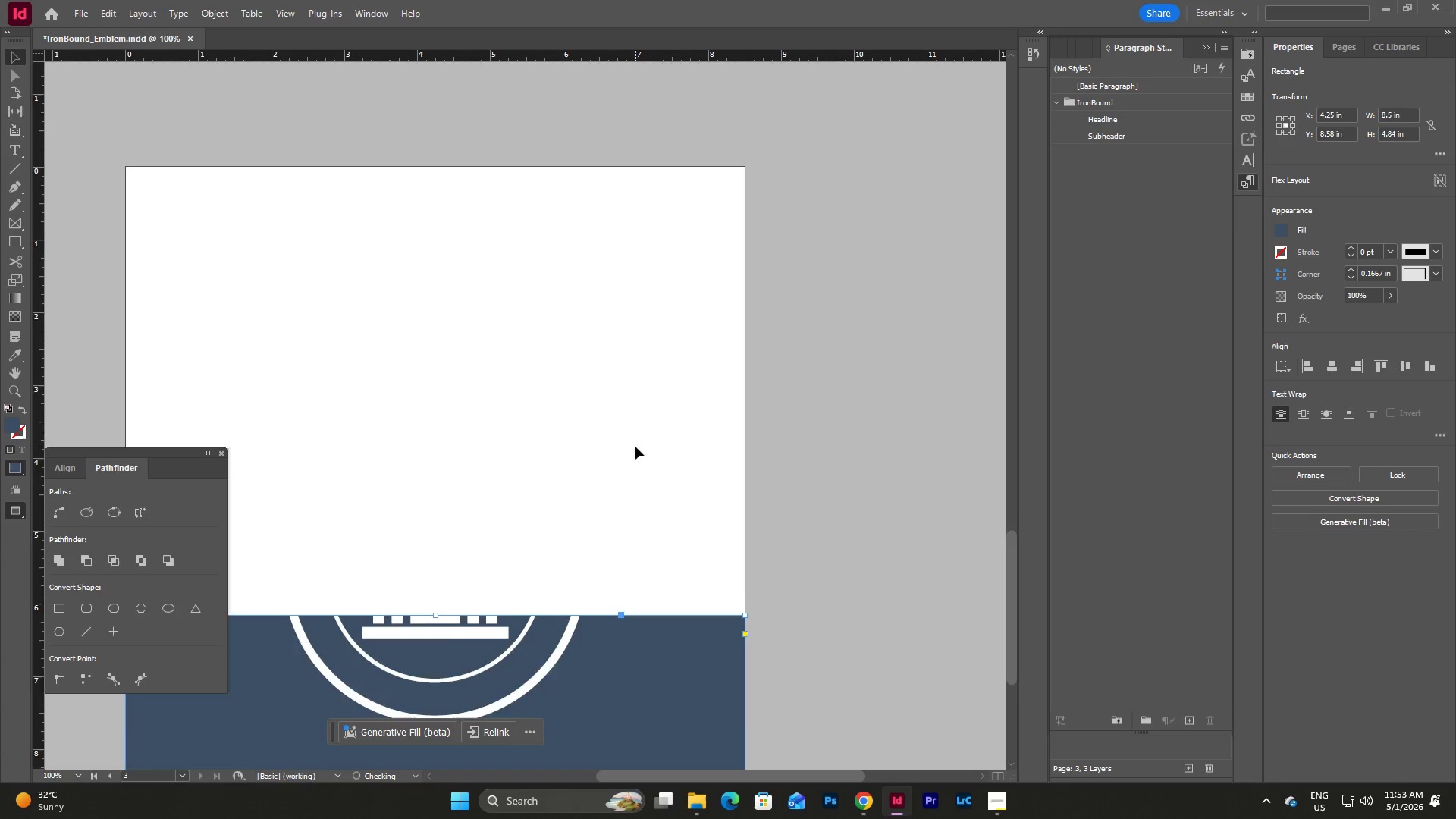 
scroll: coordinate [635, 447], scroll_direction: down, amount: 3.0
 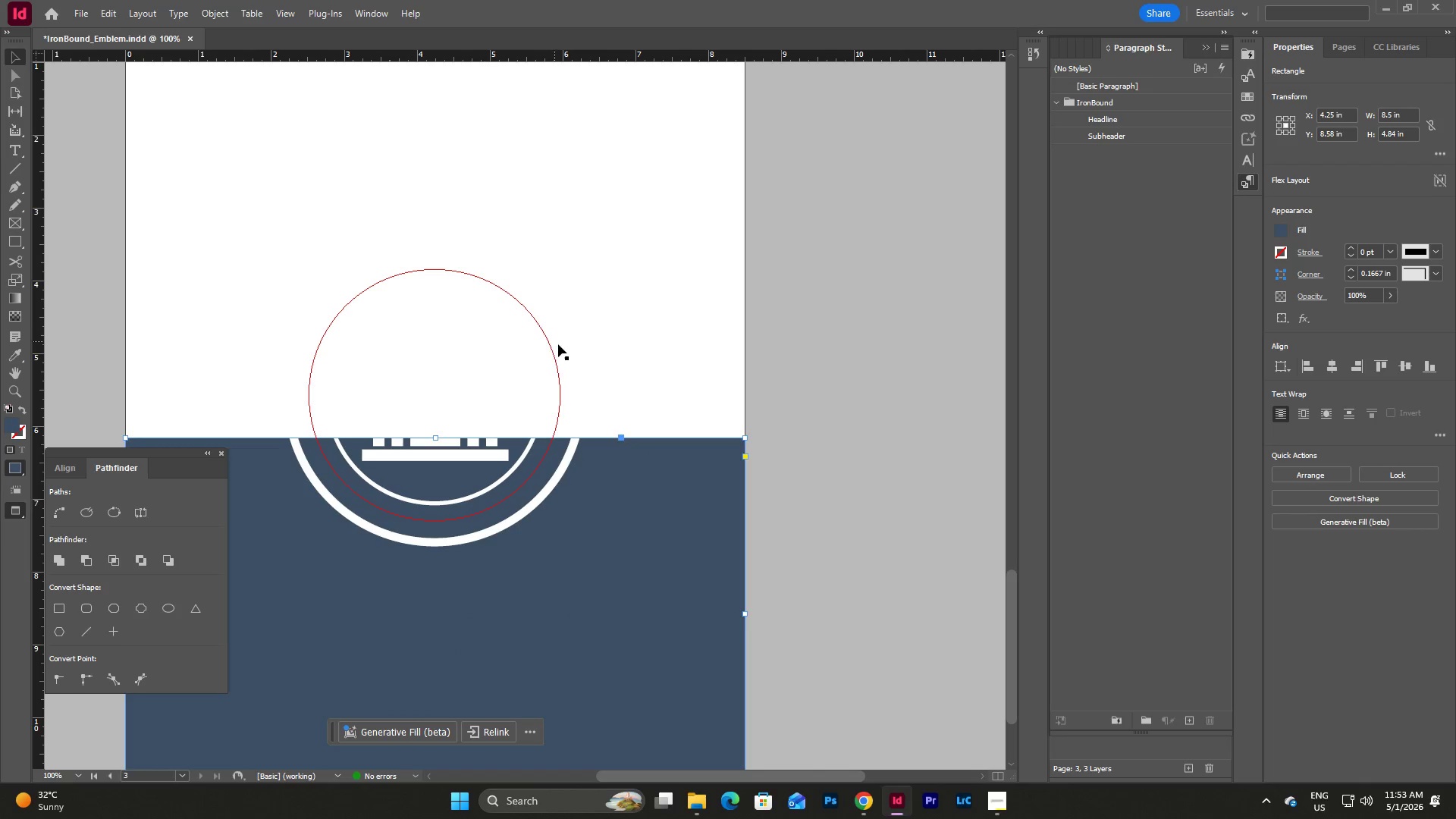 
left_click([564, 349])
 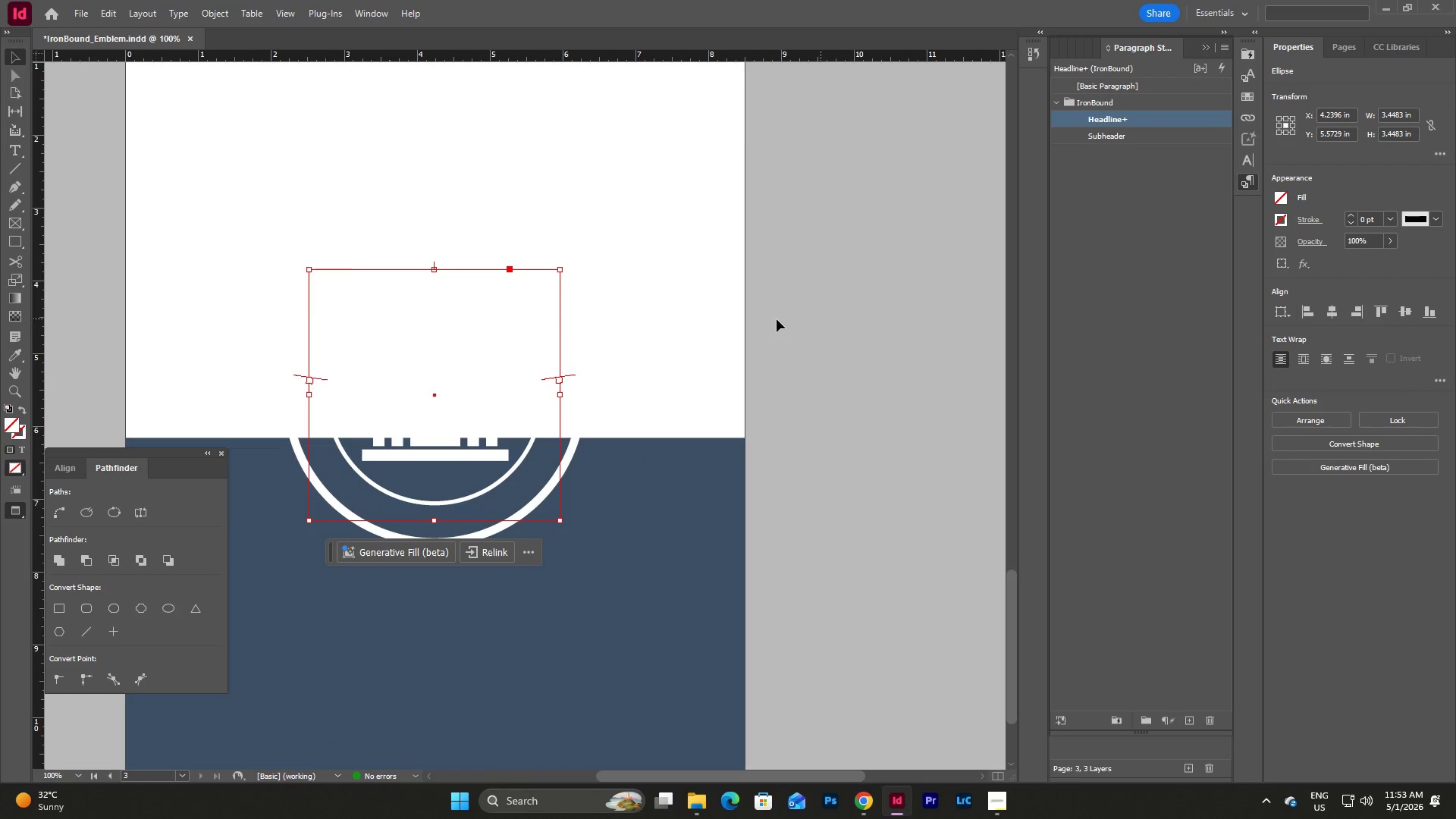 
left_click([704, 489])
 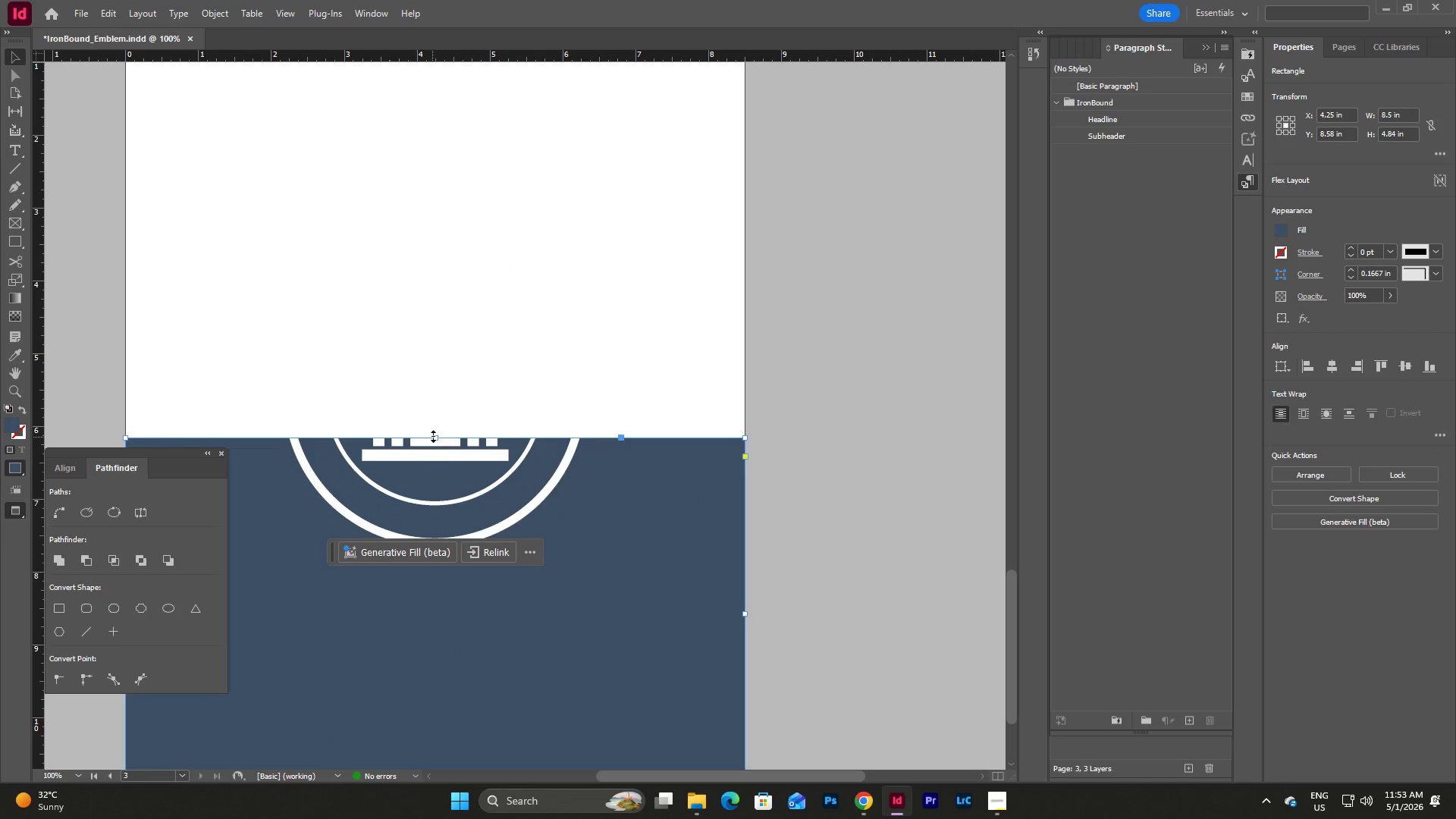 
left_click_drag(start_coordinate=[434, 435], to_coordinate=[410, 136])
 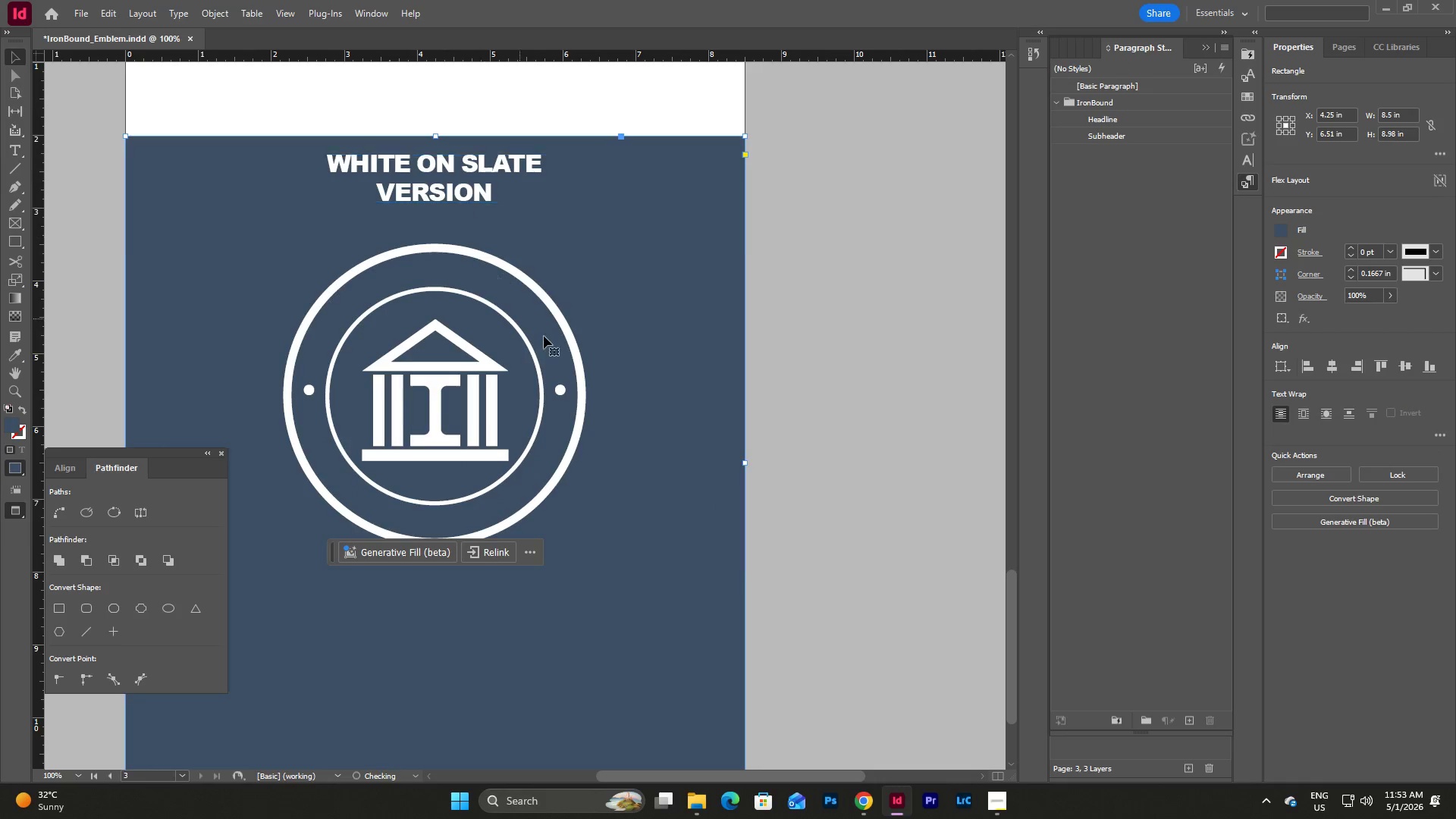 
scroll: coordinate [544, 336], scroll_direction: up, amount: 3.0
 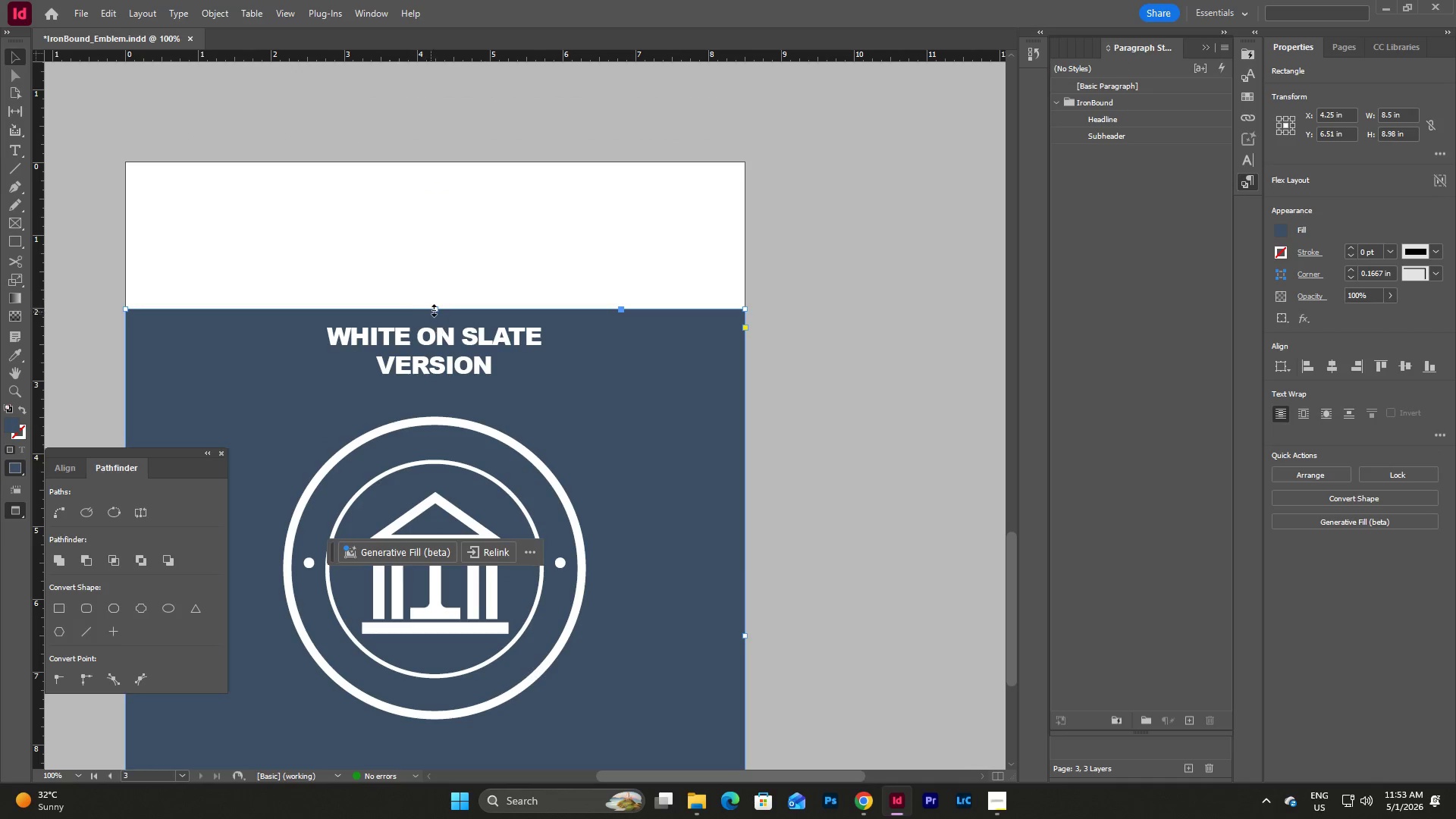 
left_click_drag(start_coordinate=[435, 310], to_coordinate=[417, 164])
 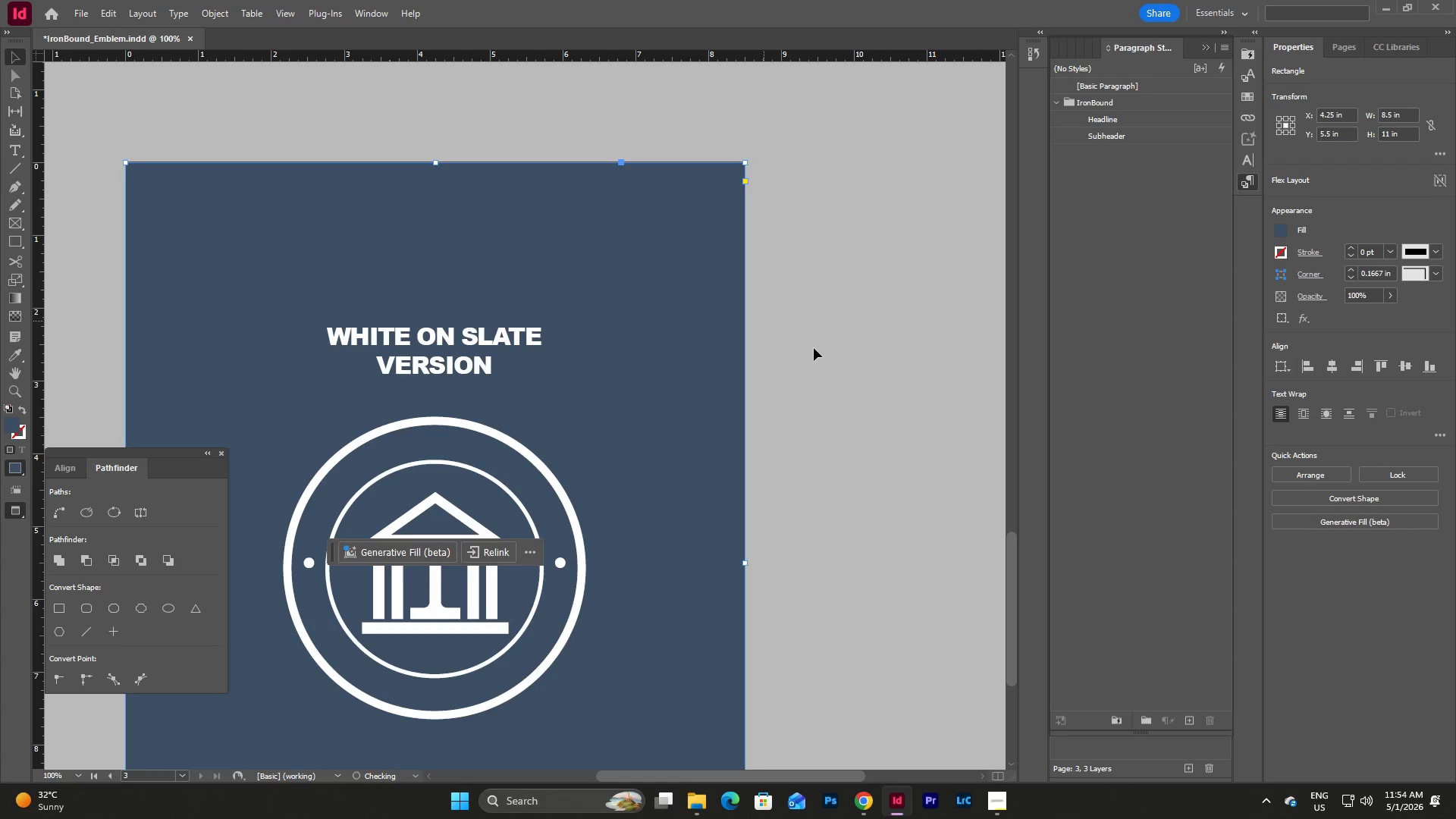 
left_click([818, 349])
 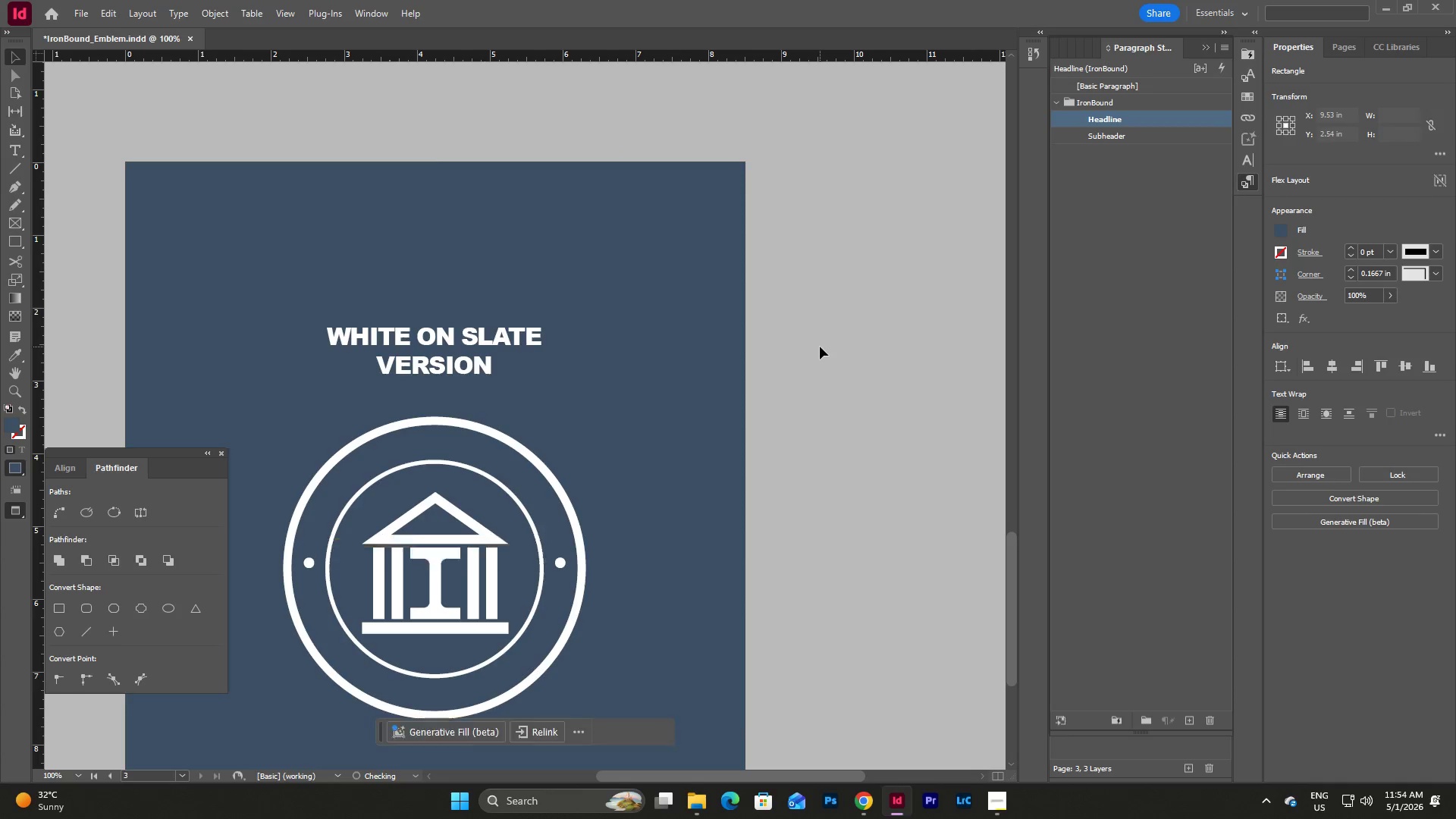 
scroll: coordinate [820, 347], scroll_direction: down, amount: 9.0
 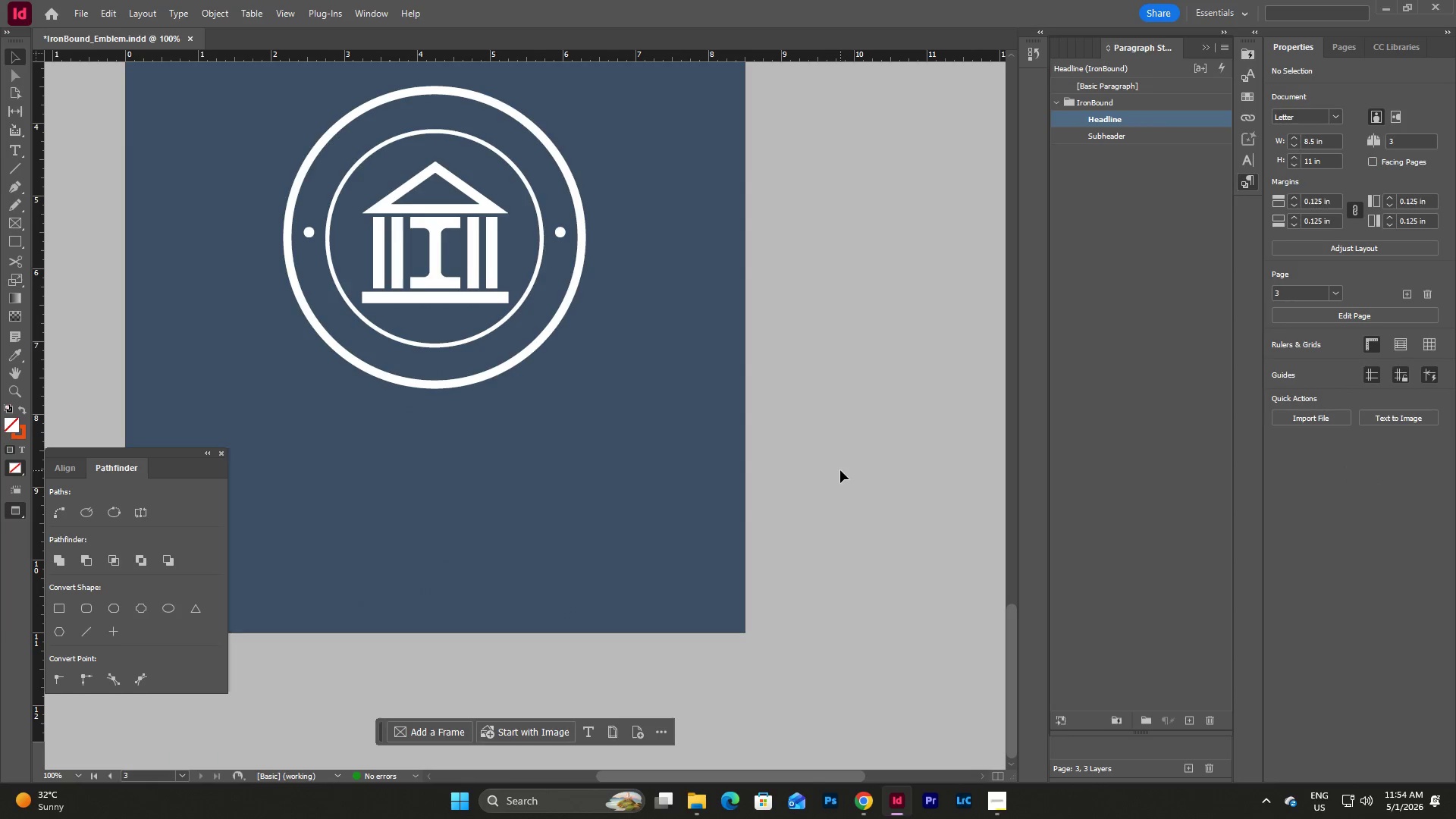 
scroll: coordinate [846, 473], scroll_direction: up, amount: 15.0
 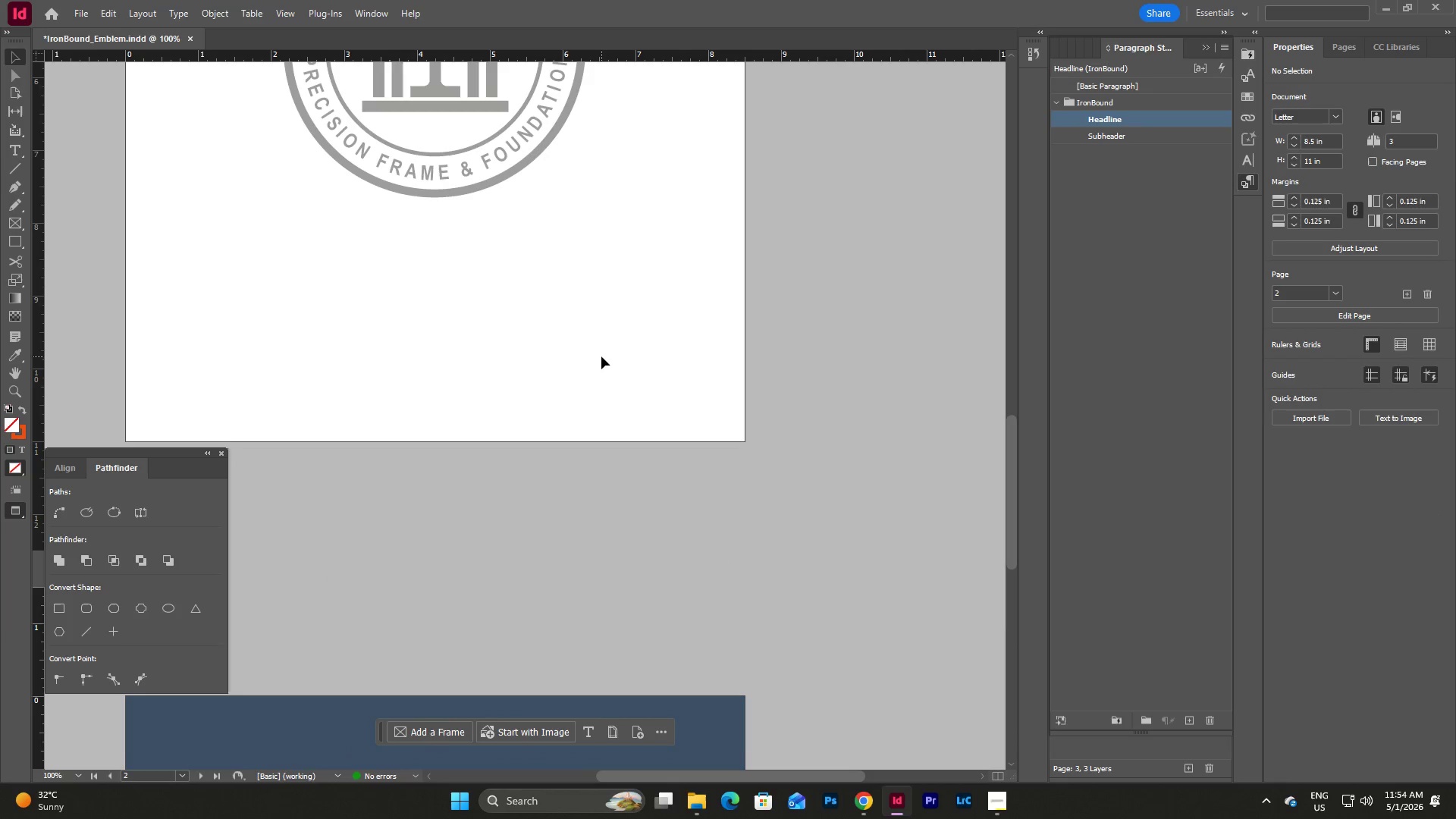 
left_click([601, 356])
 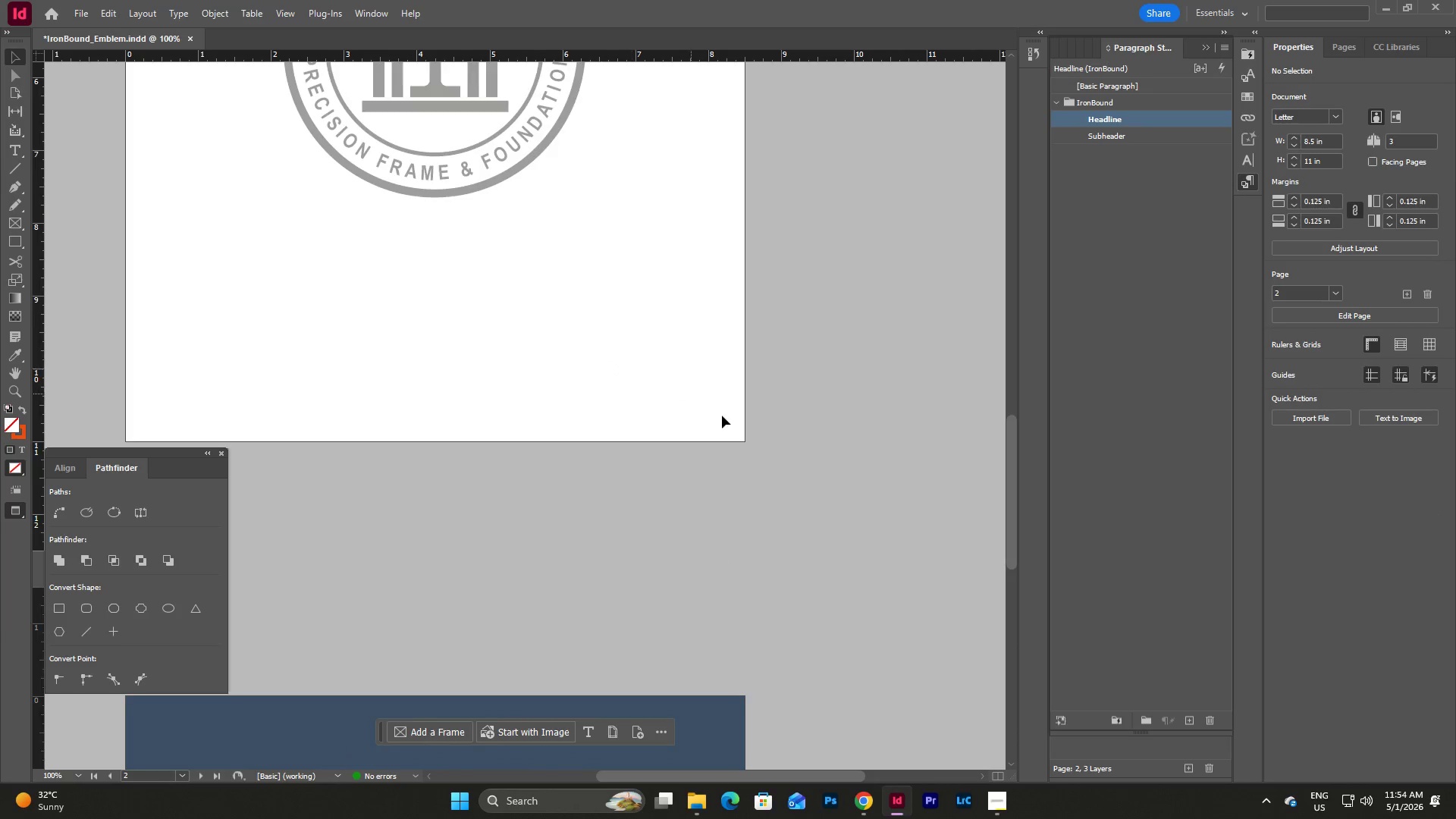 
left_click([681, 403])
 